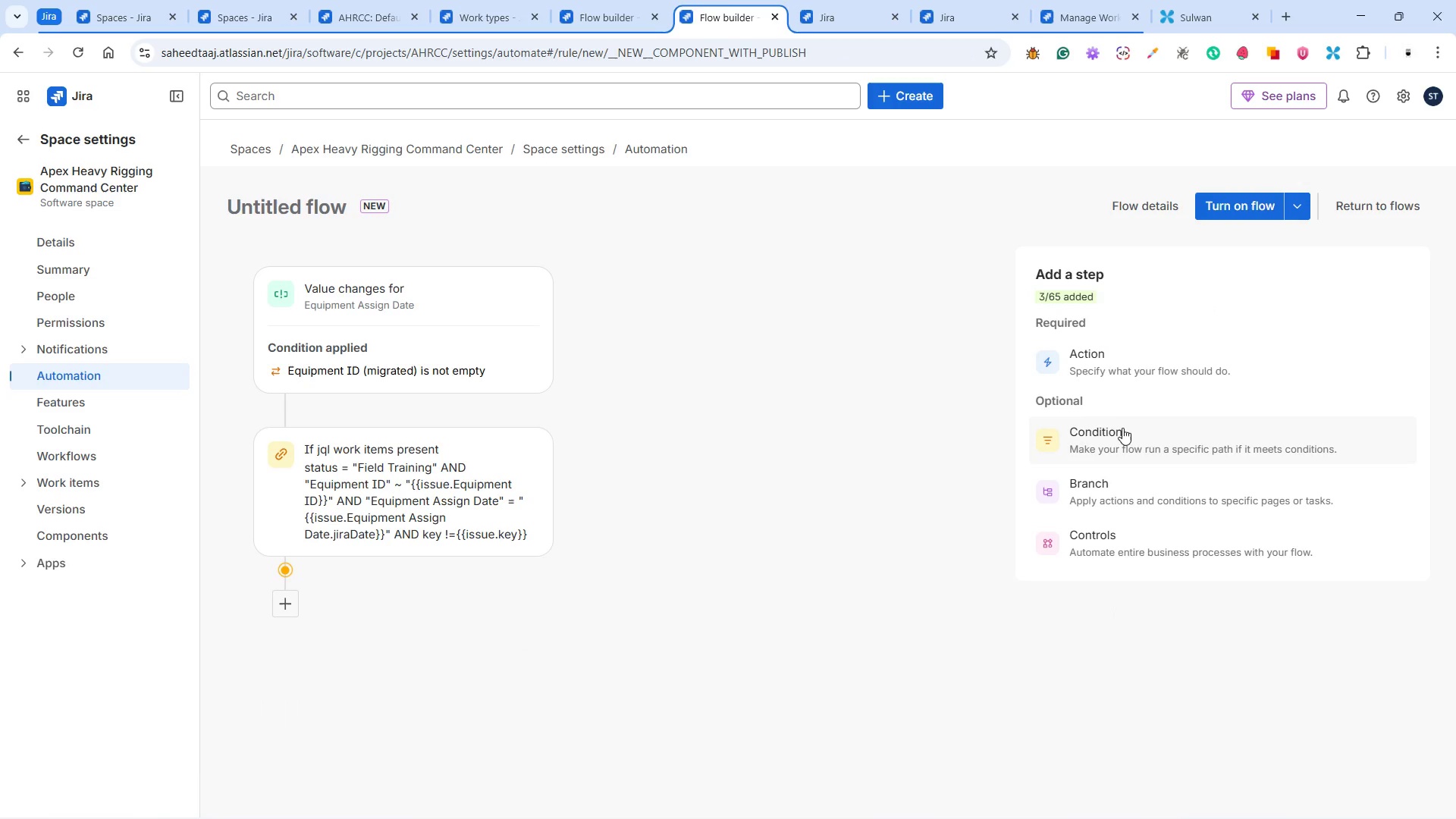 
wait(5.02)
 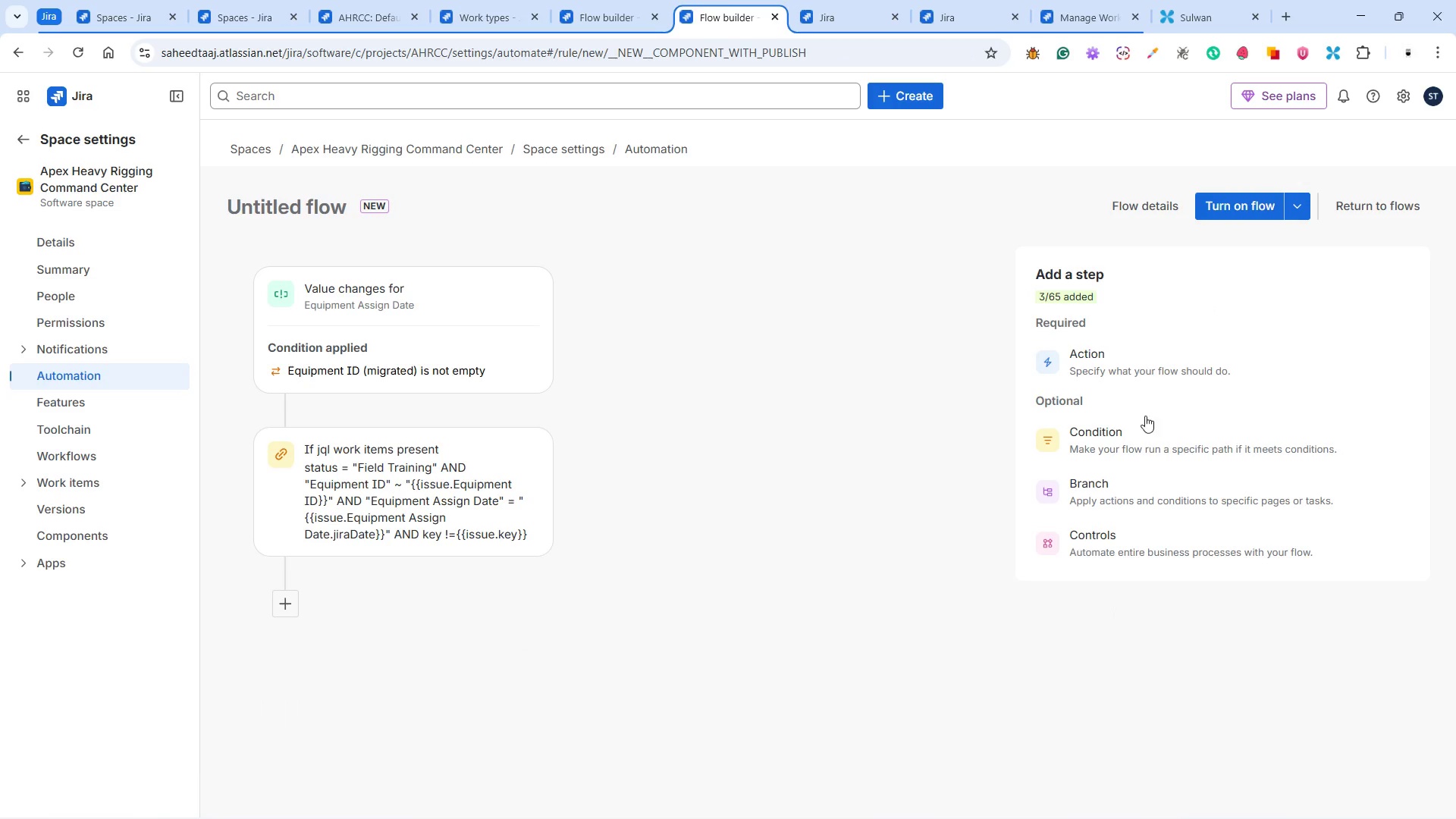 
left_click([1125, 359])
 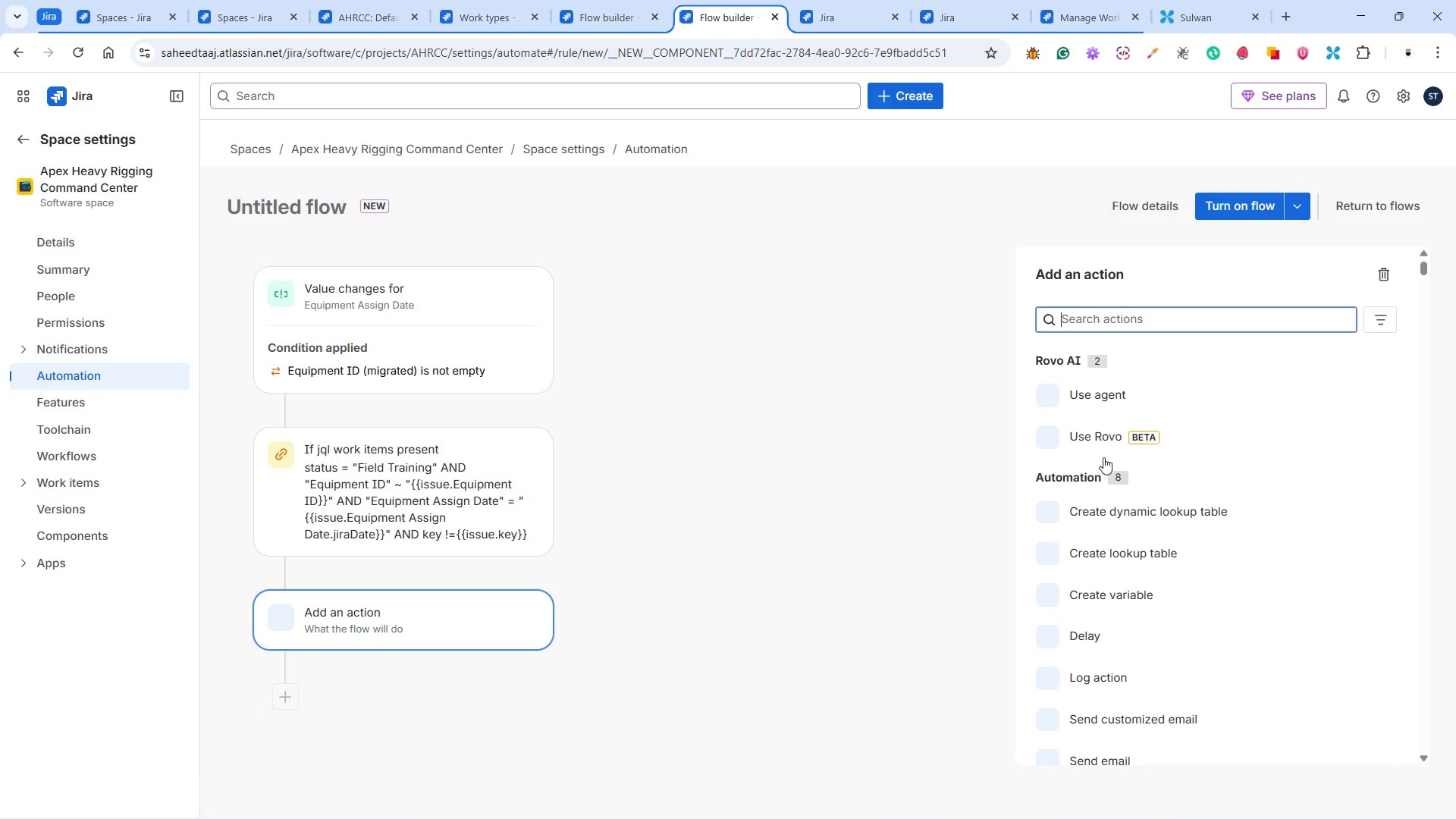 
scroll: coordinate [1170, 490], scroll_direction: down, amount: 6.0
 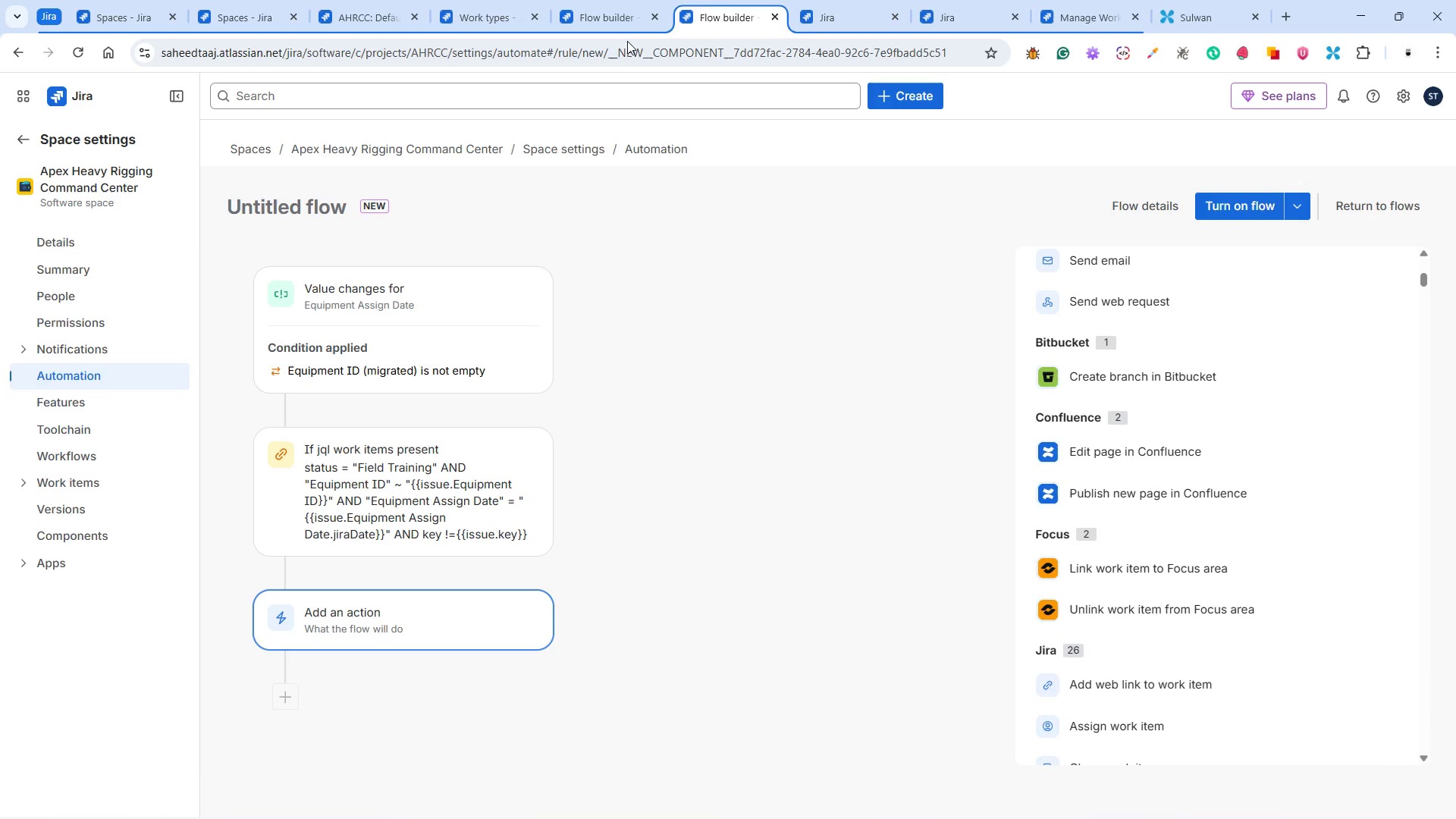 
left_click([621, 11])
 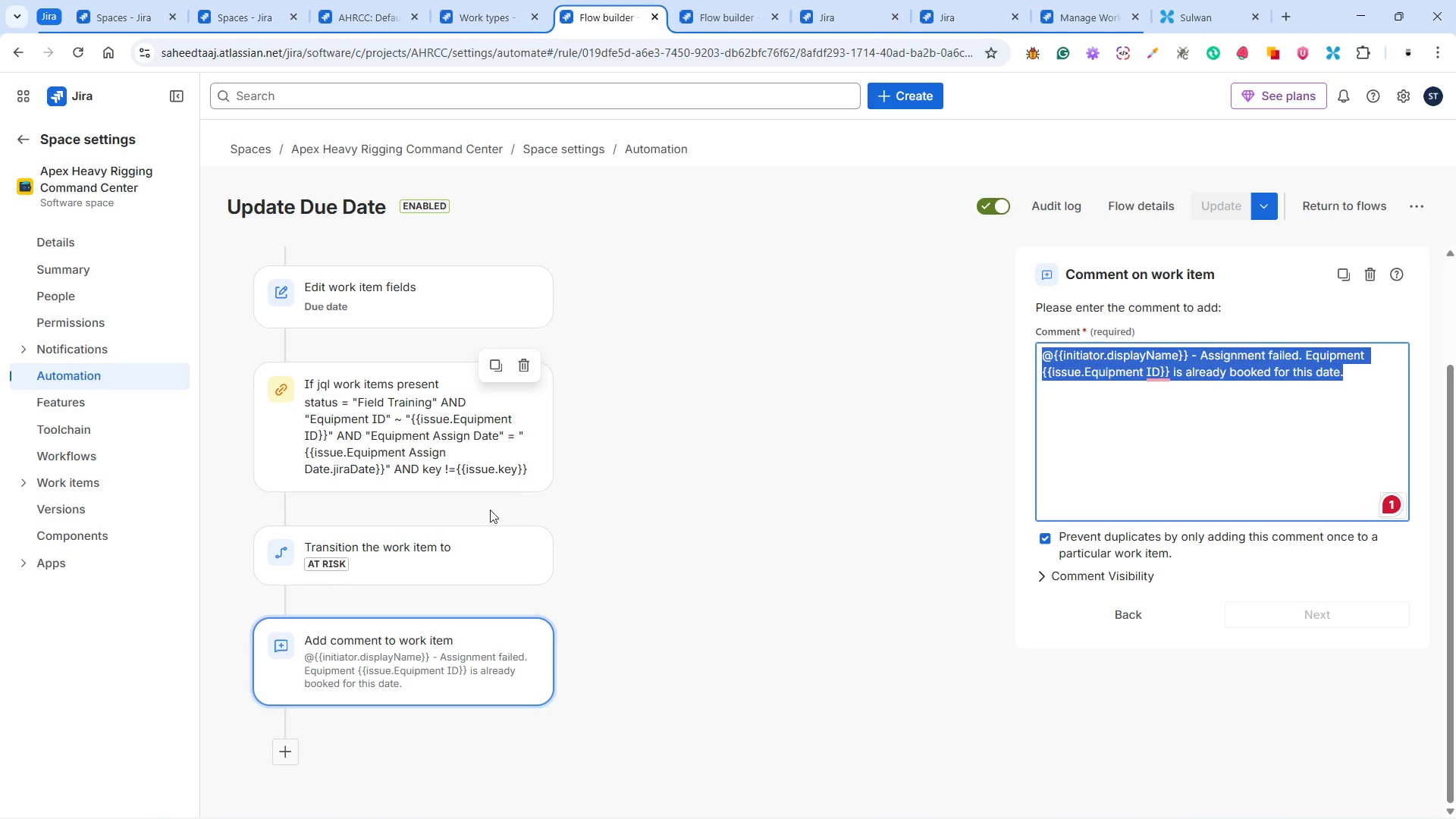 
left_click([470, 534])
 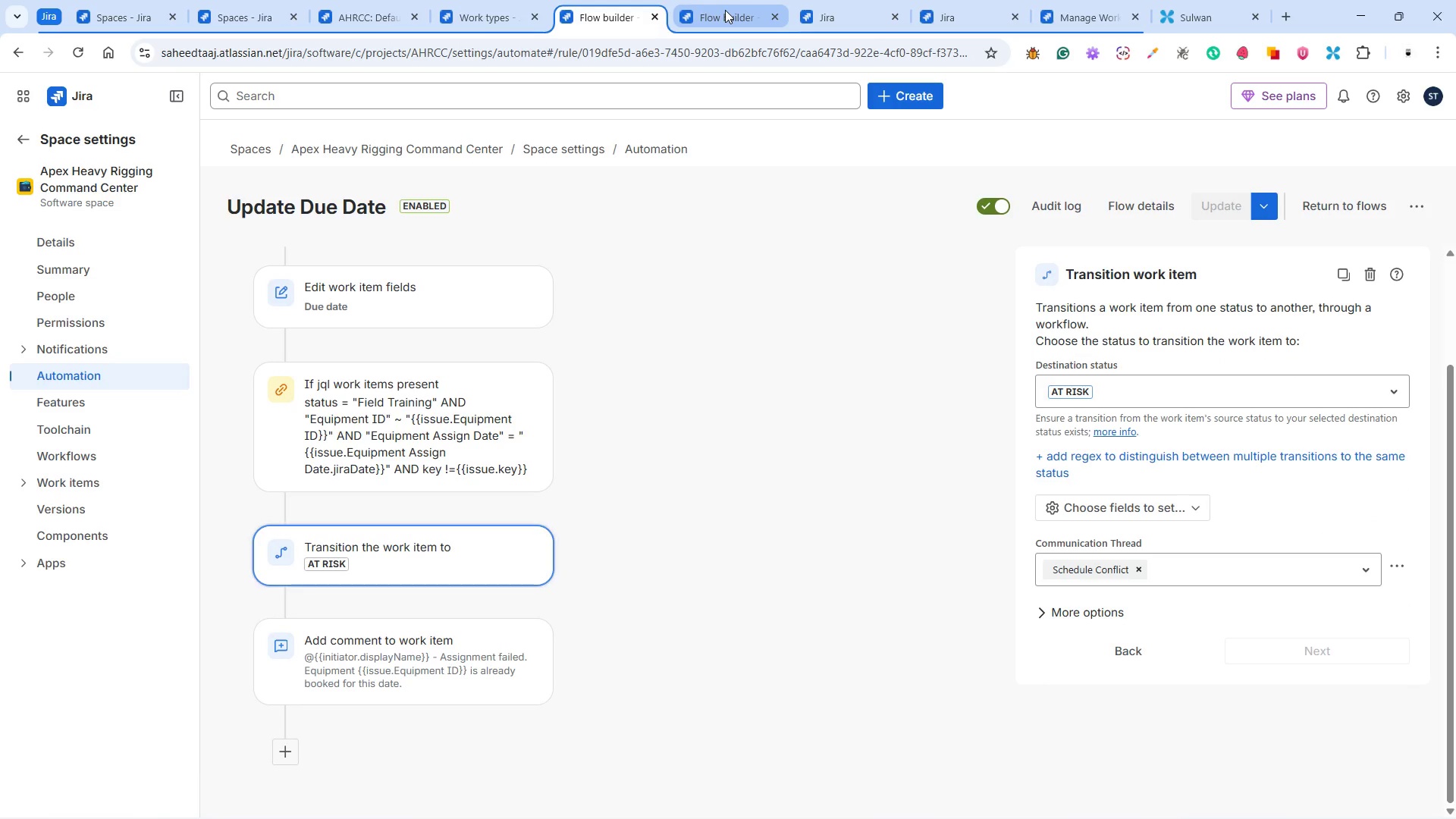 
wait(5.55)
 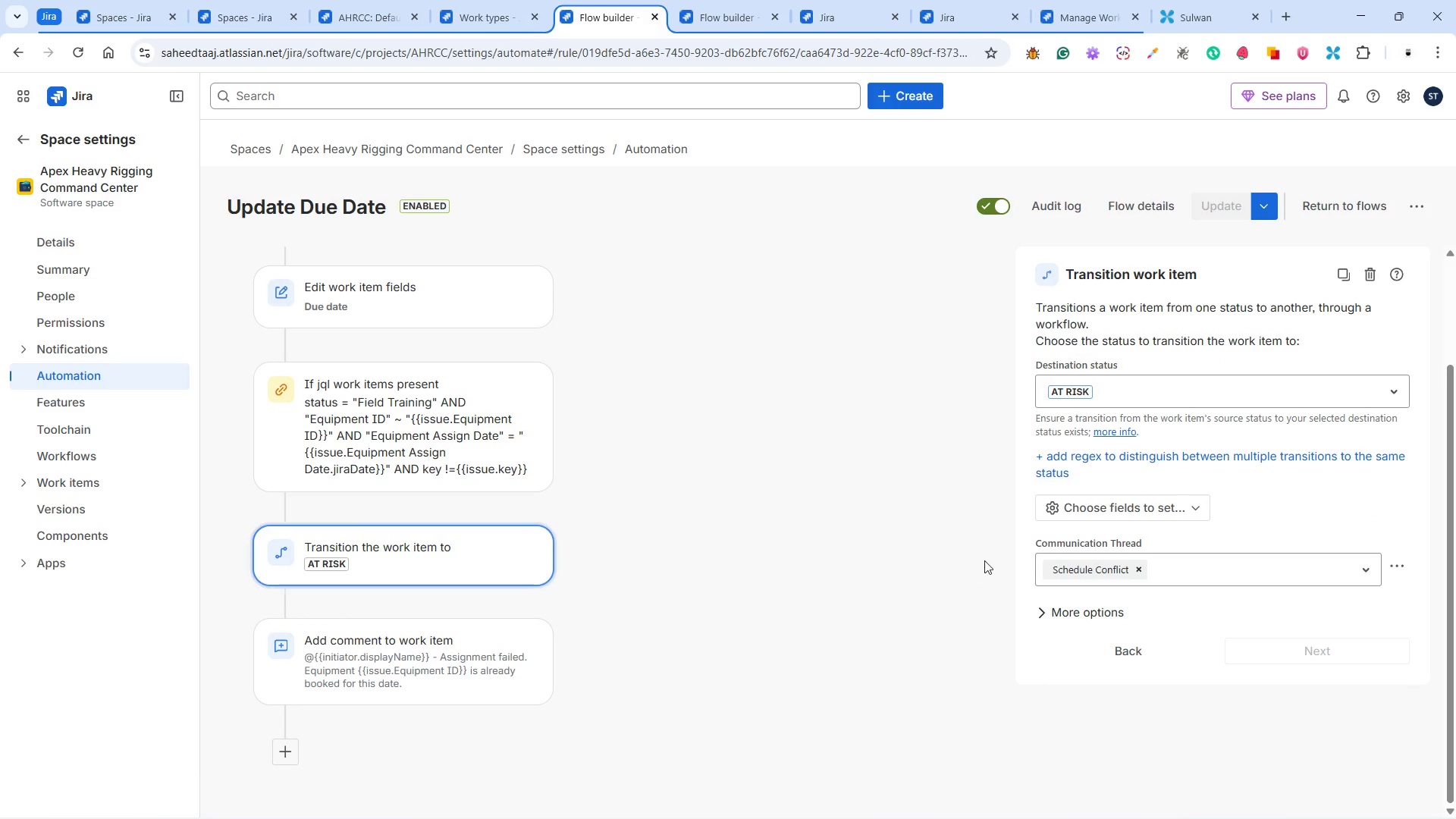 
left_click([725, 11])
 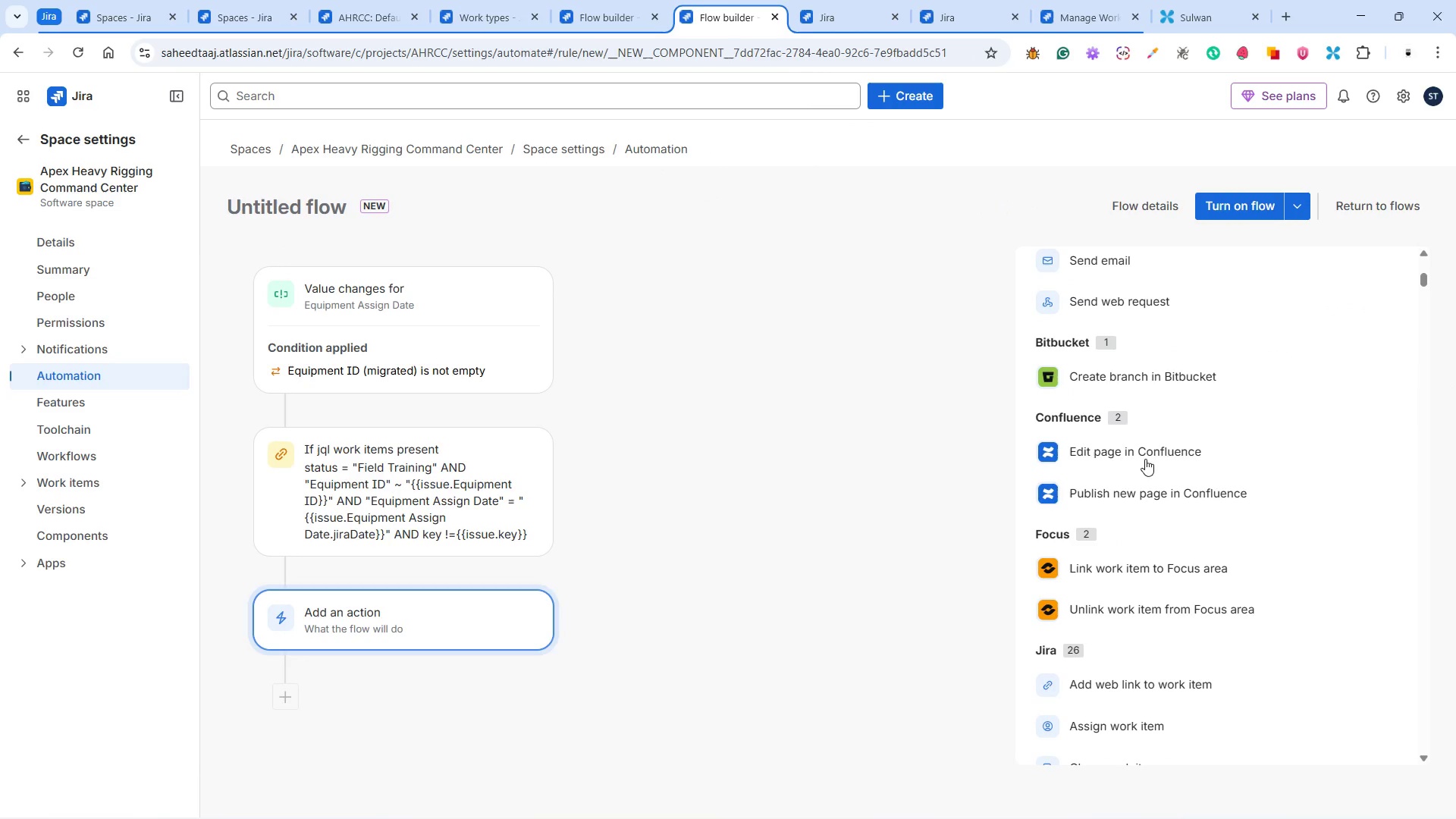 
scroll: coordinate [1201, 531], scroll_direction: down, amount: 15.0
 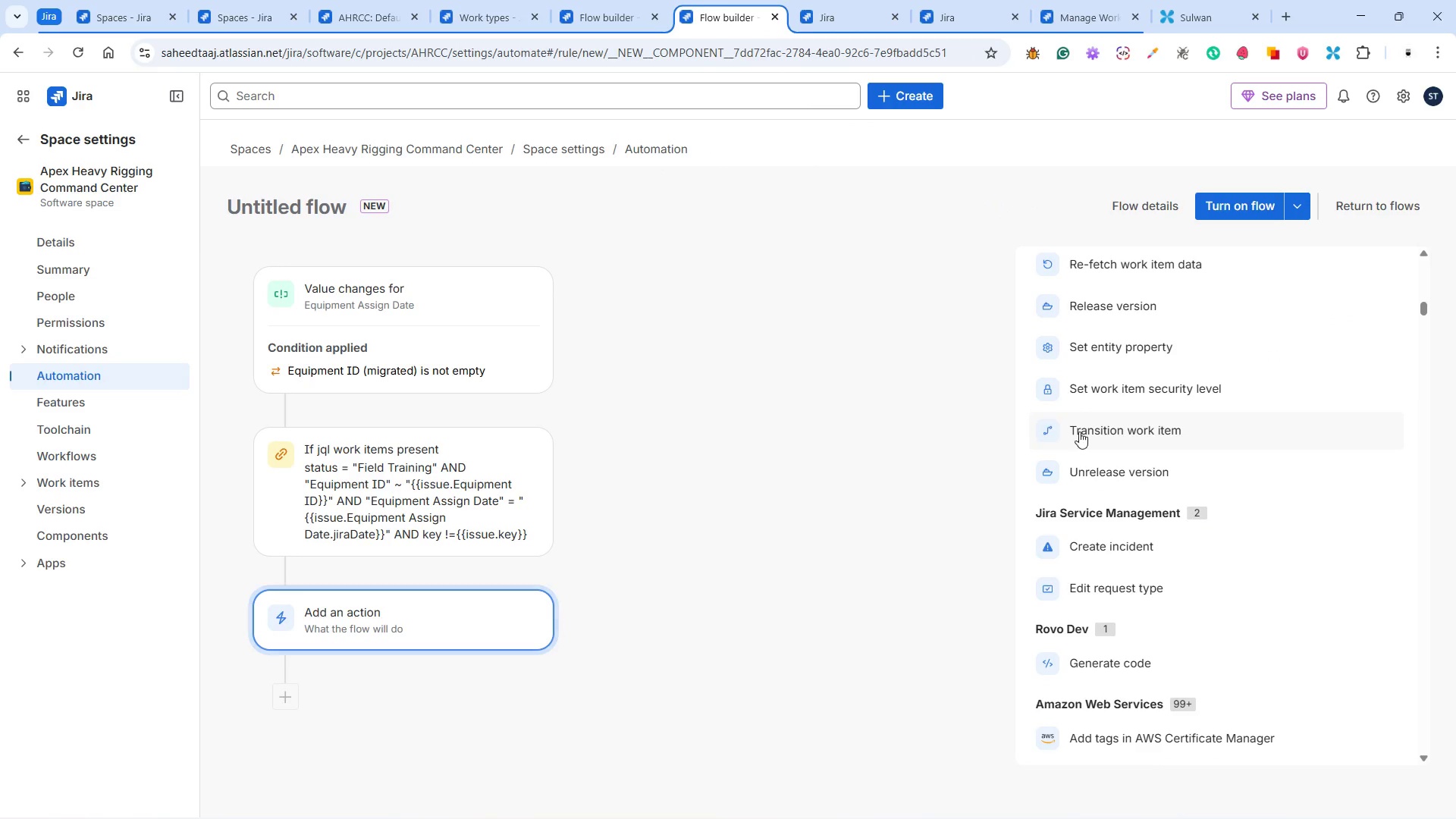 
left_click([1082, 434])
 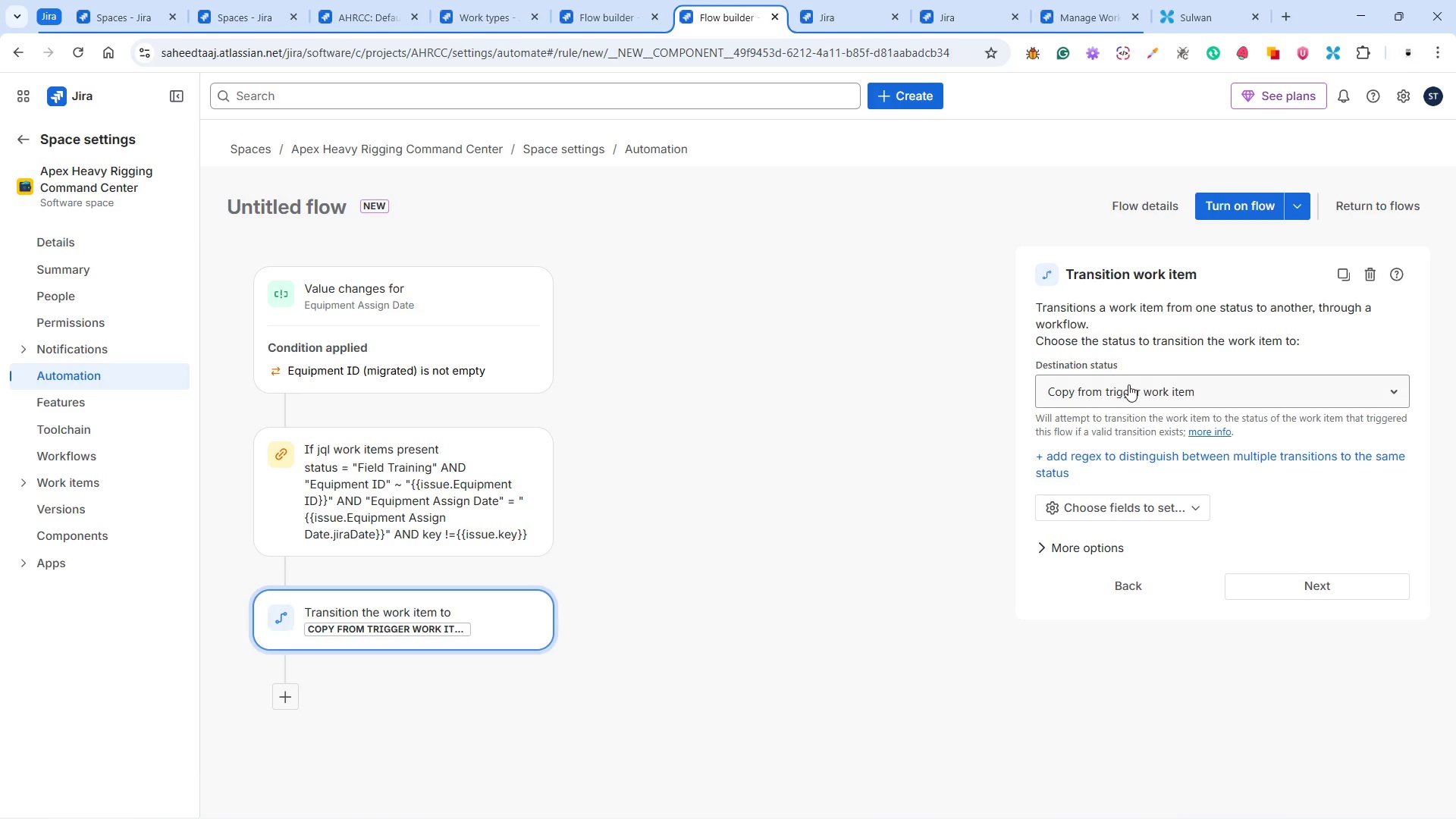 
left_click([1134, 384])
 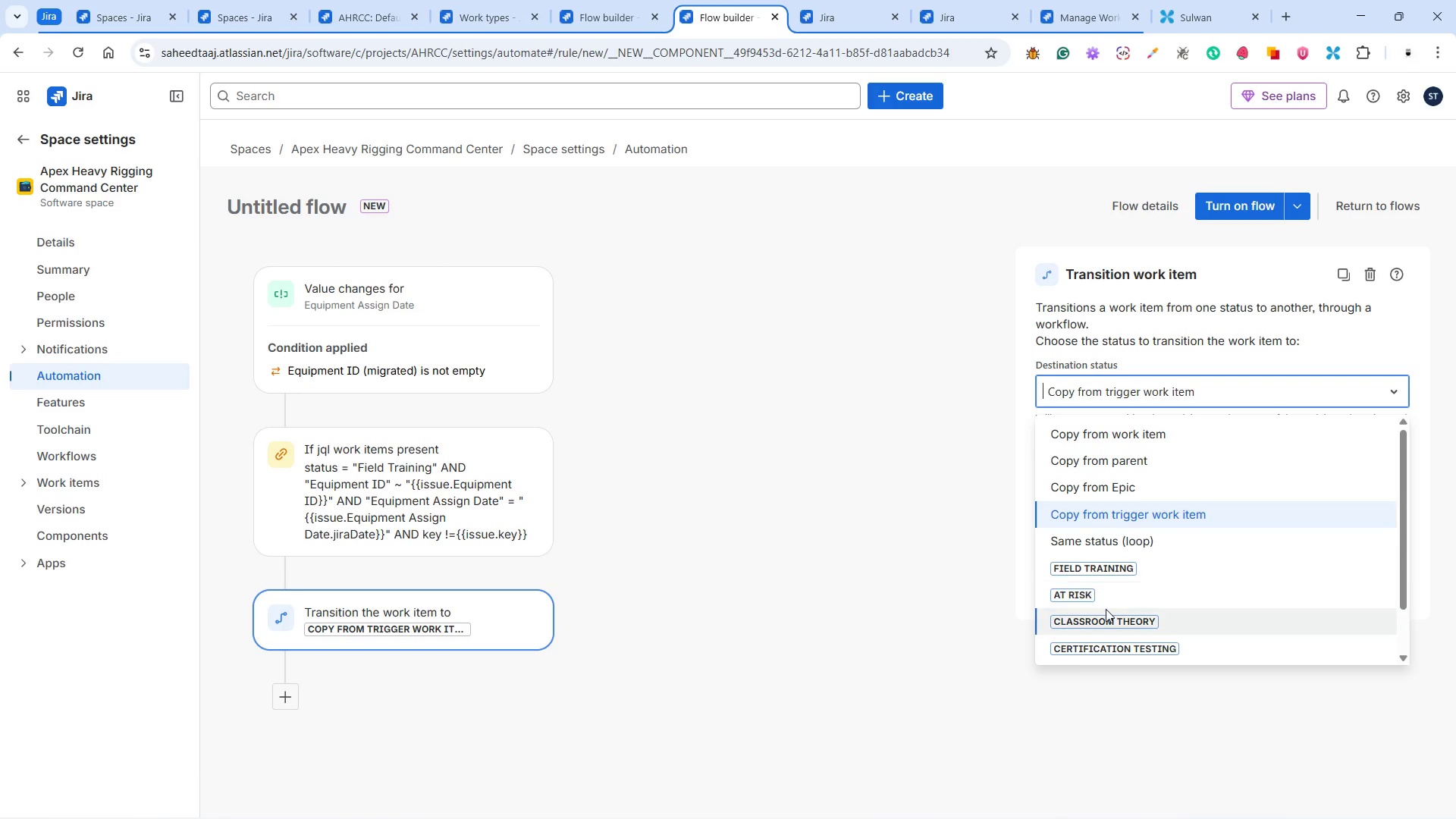 
left_click([1106, 592])
 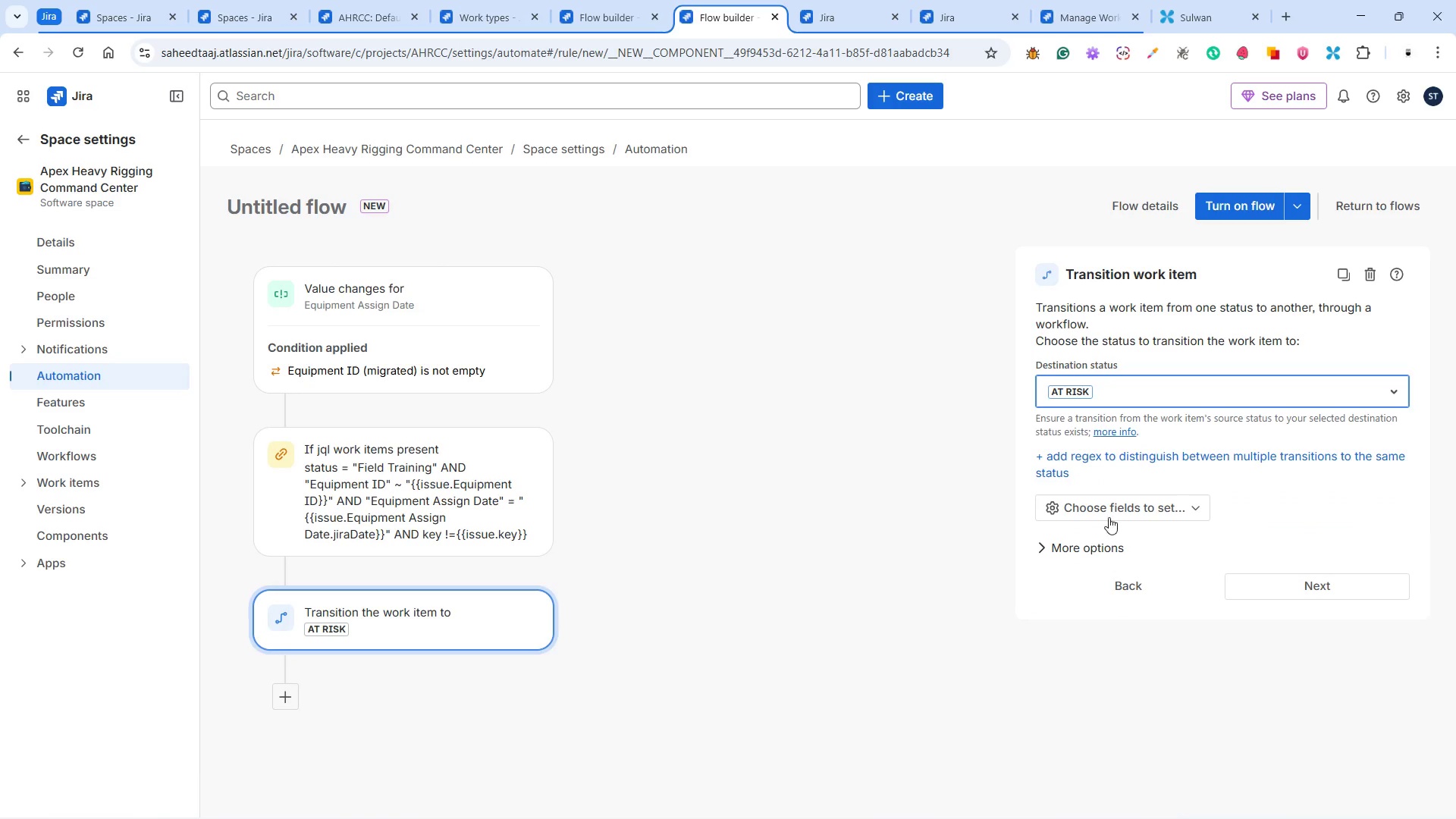 
left_click([1104, 505])
 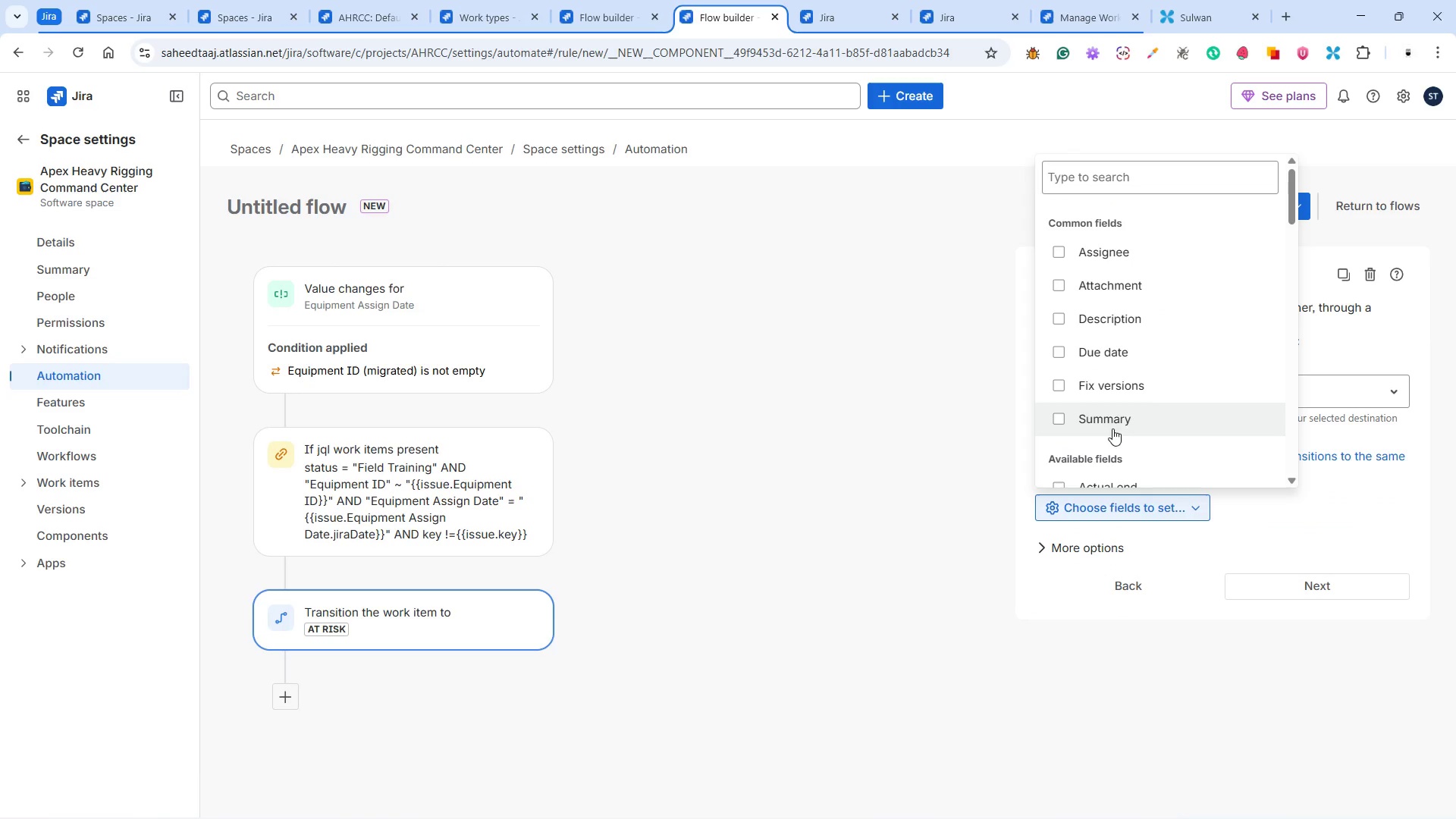 
scroll: coordinate [1141, 427], scroll_direction: down, amount: 20.0
 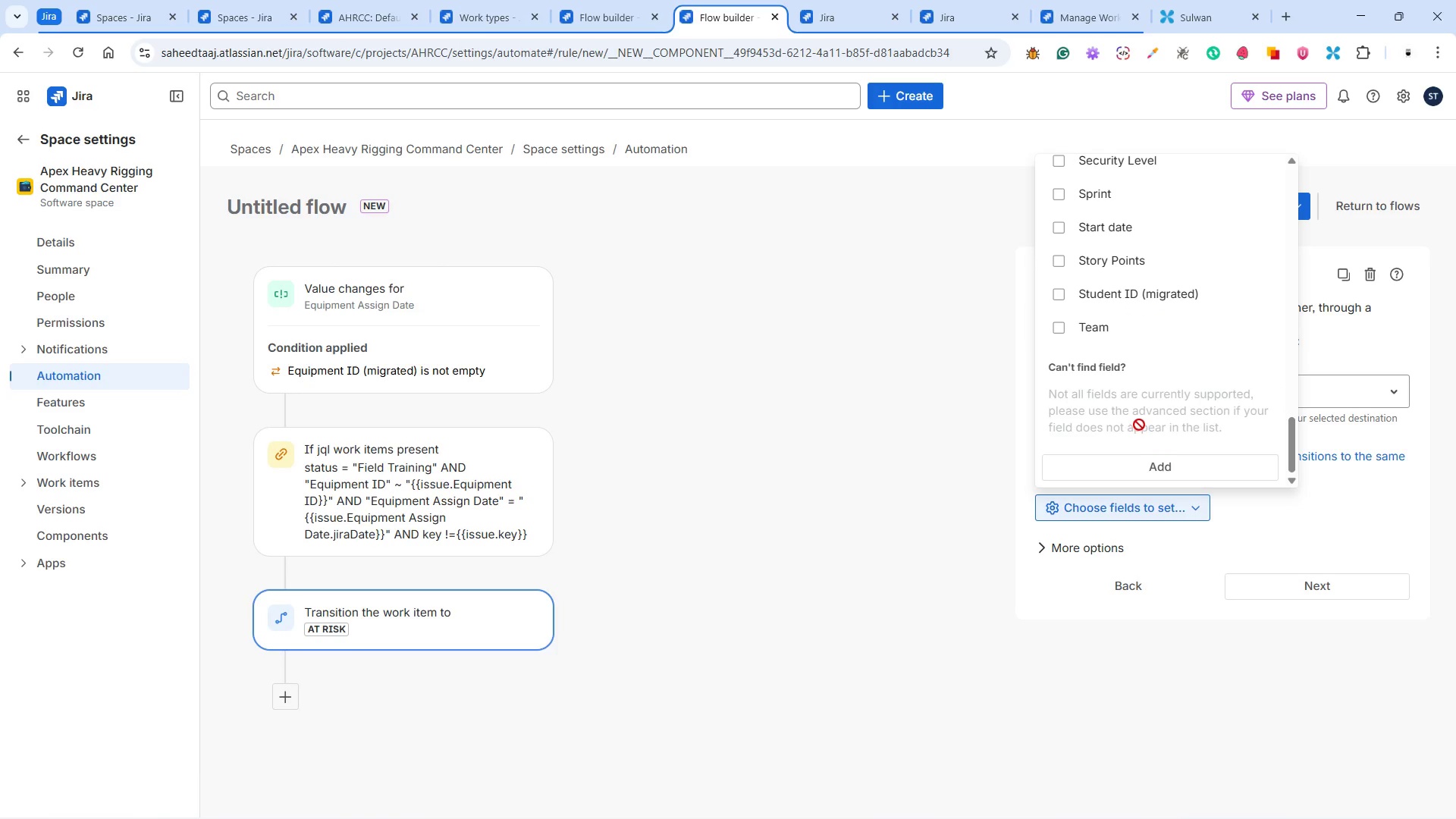 
scroll: coordinate [1138, 403], scroll_direction: up, amount: 13.0
 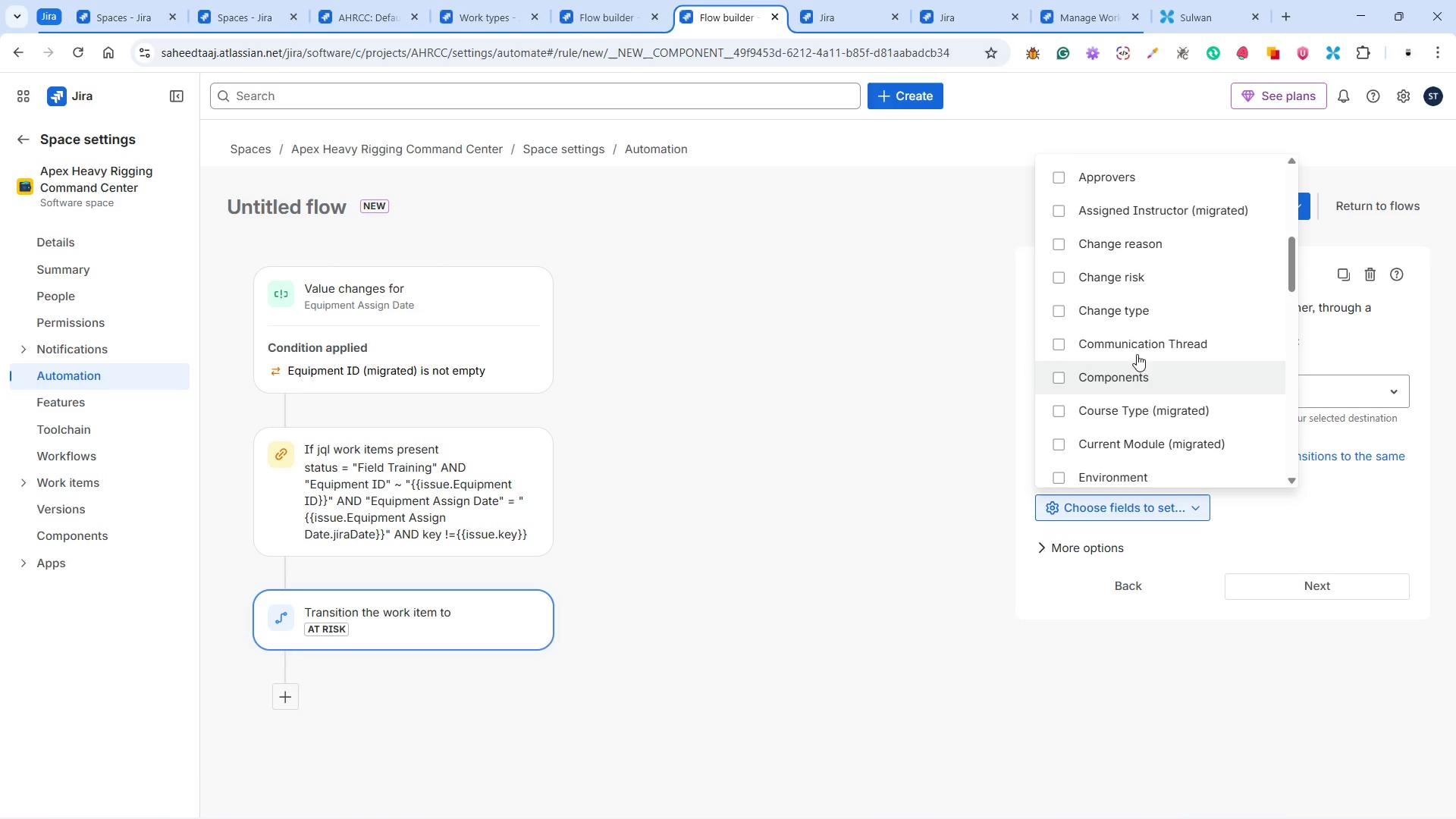 
left_click([1139, 343])
 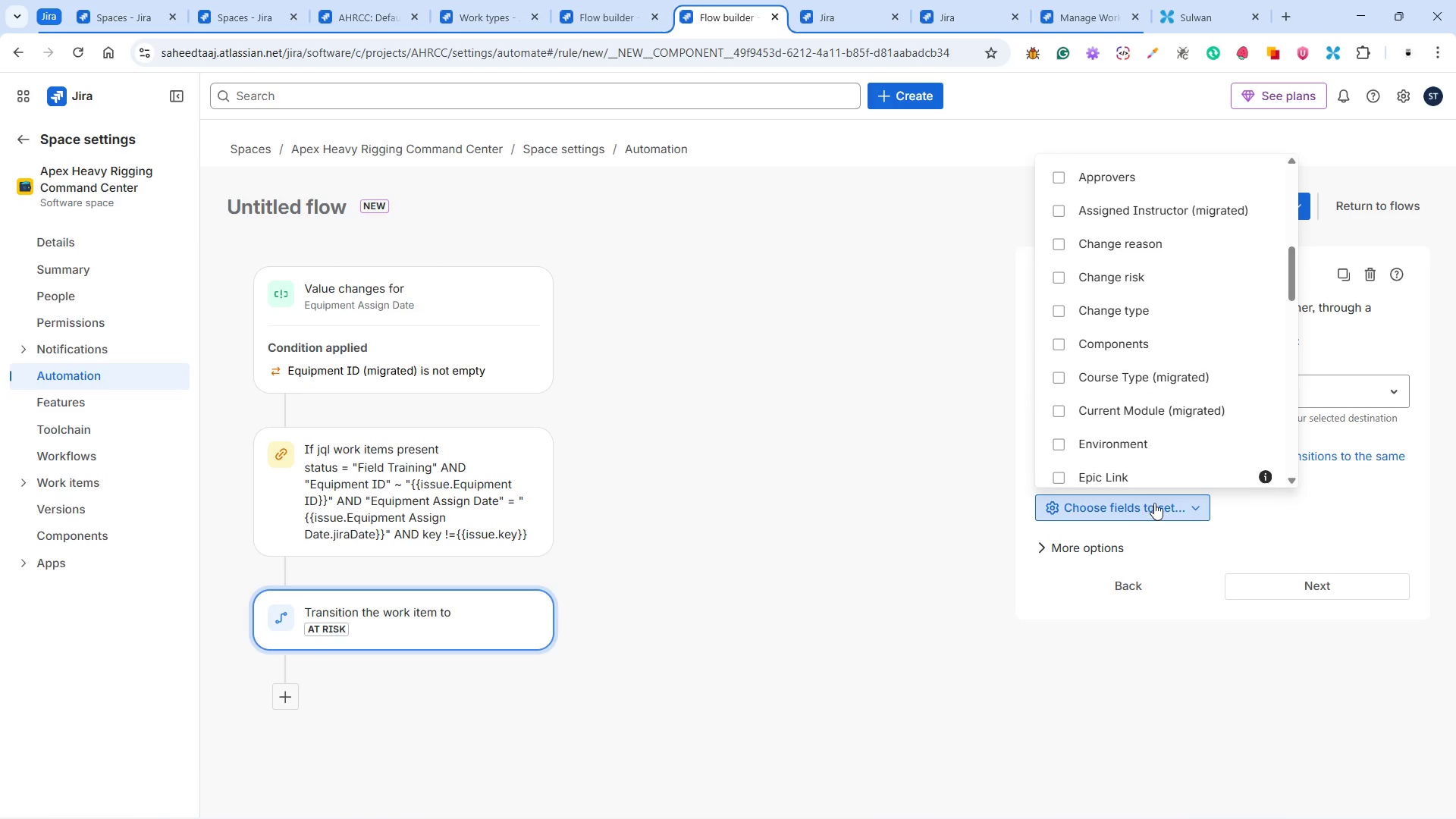 
left_click([1264, 511])
 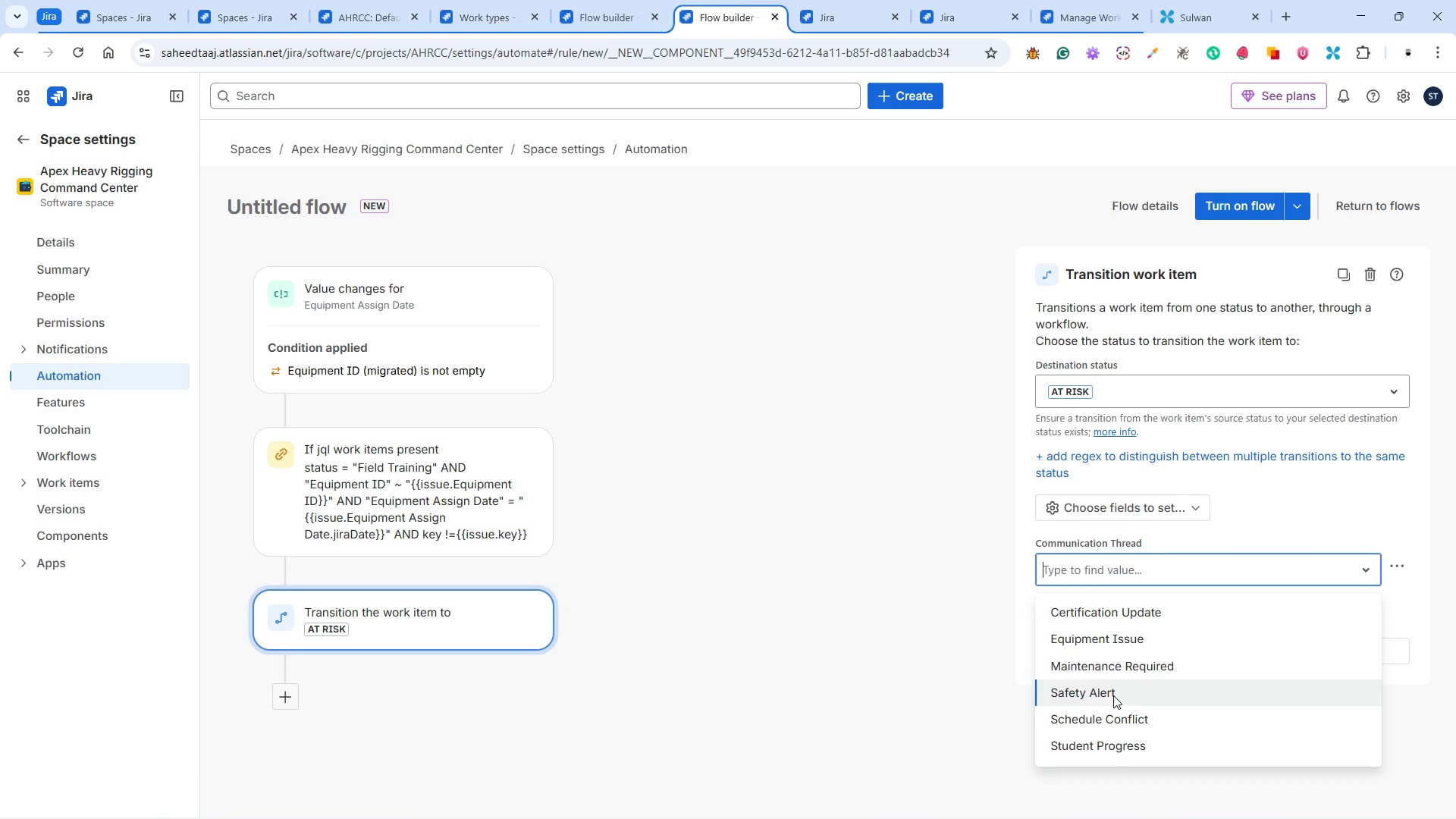 
left_click([1106, 726])
 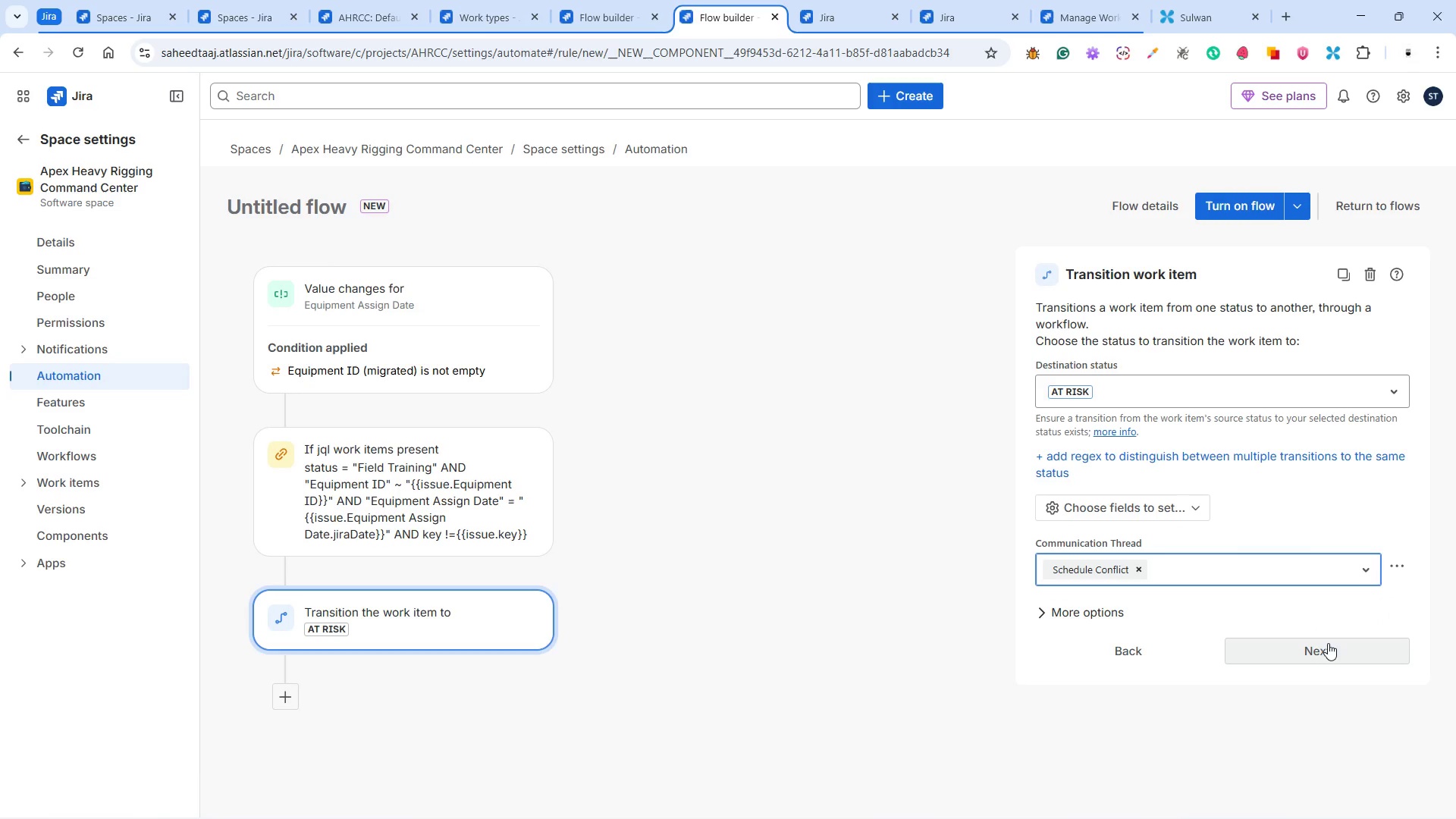 
wait(6.64)
 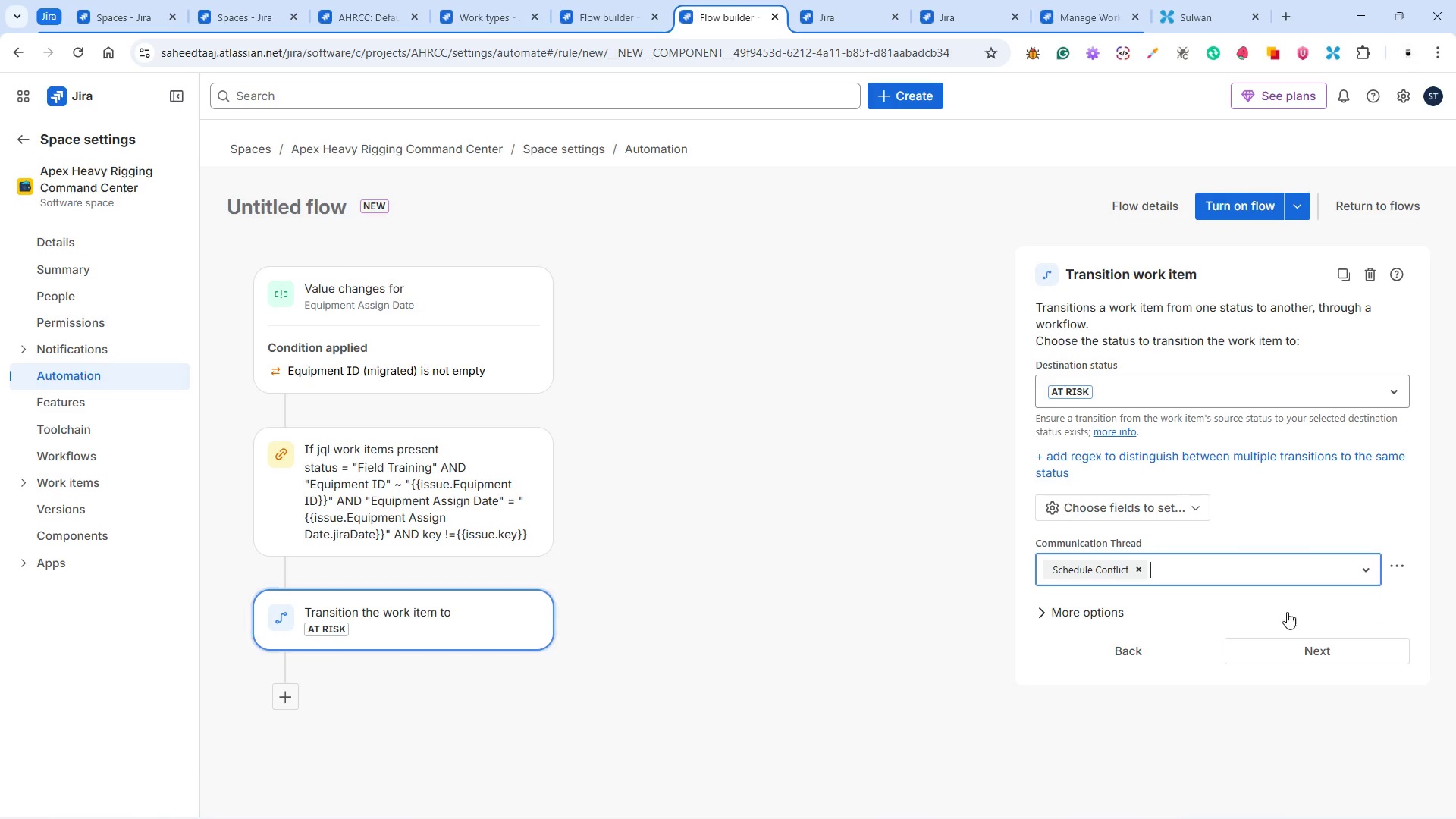 
left_click([1119, 418])
 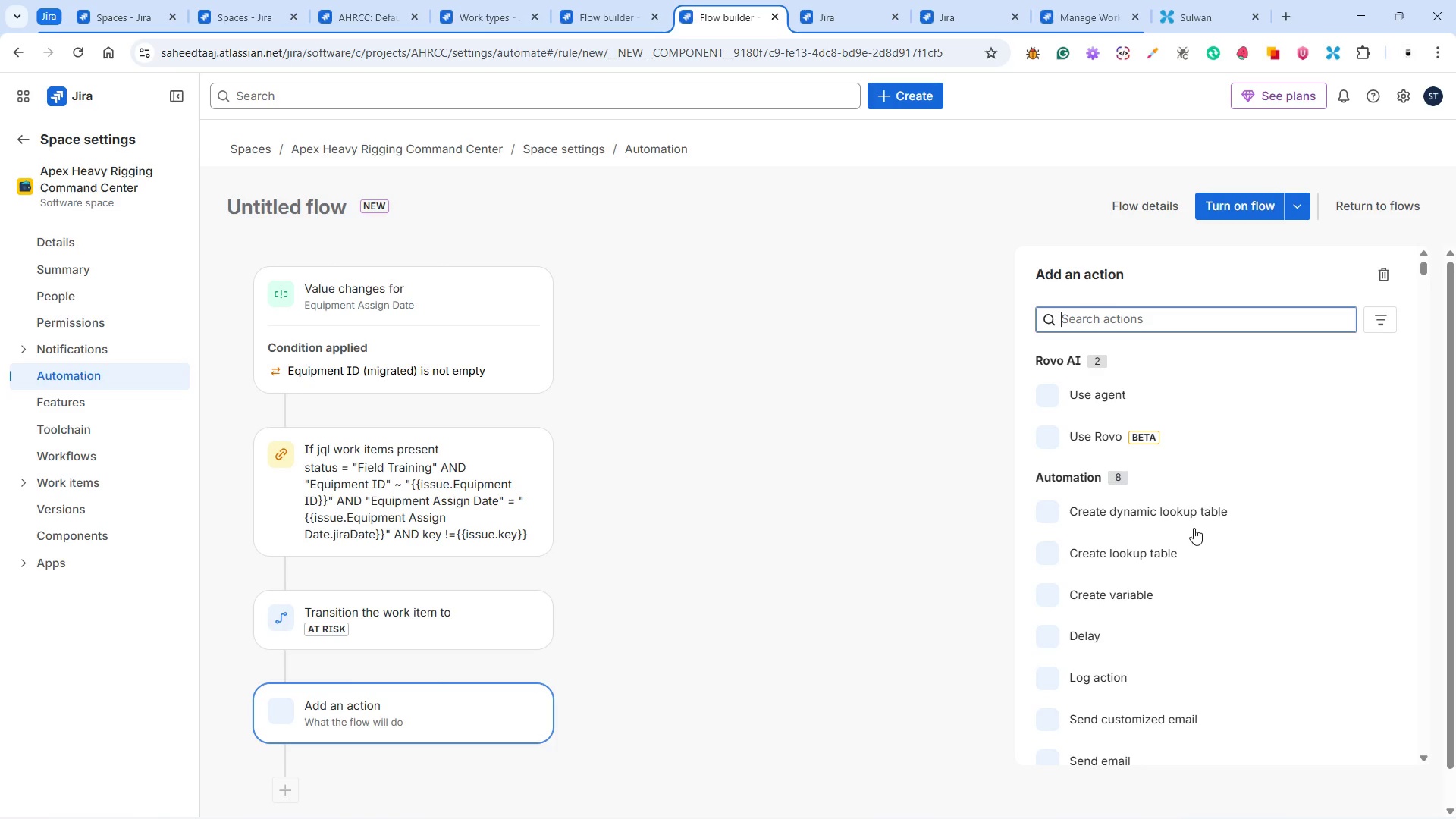 
scroll: coordinate [1169, 482], scroll_direction: down, amount: 9.0
 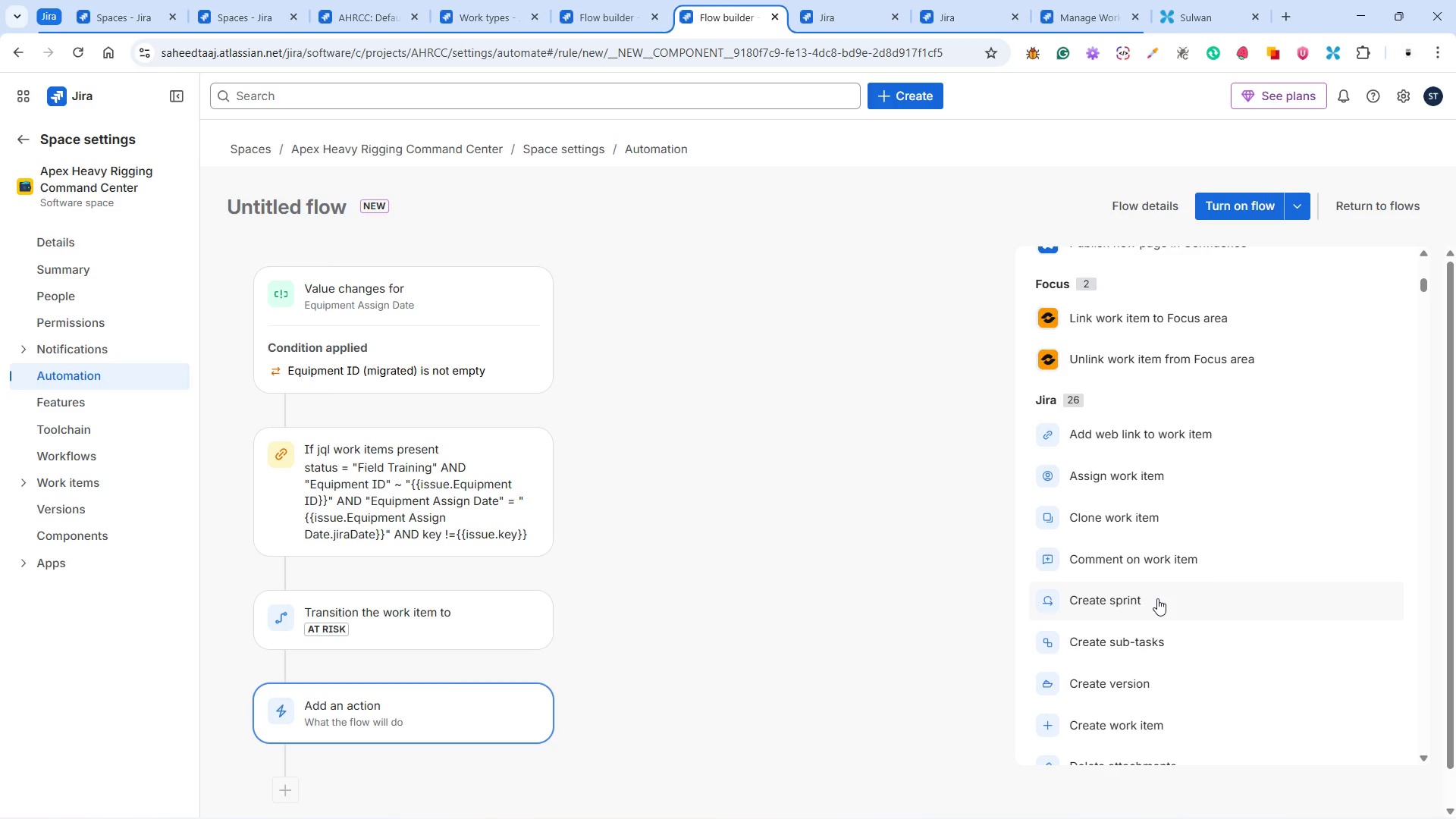 
left_click([1181, 563])
 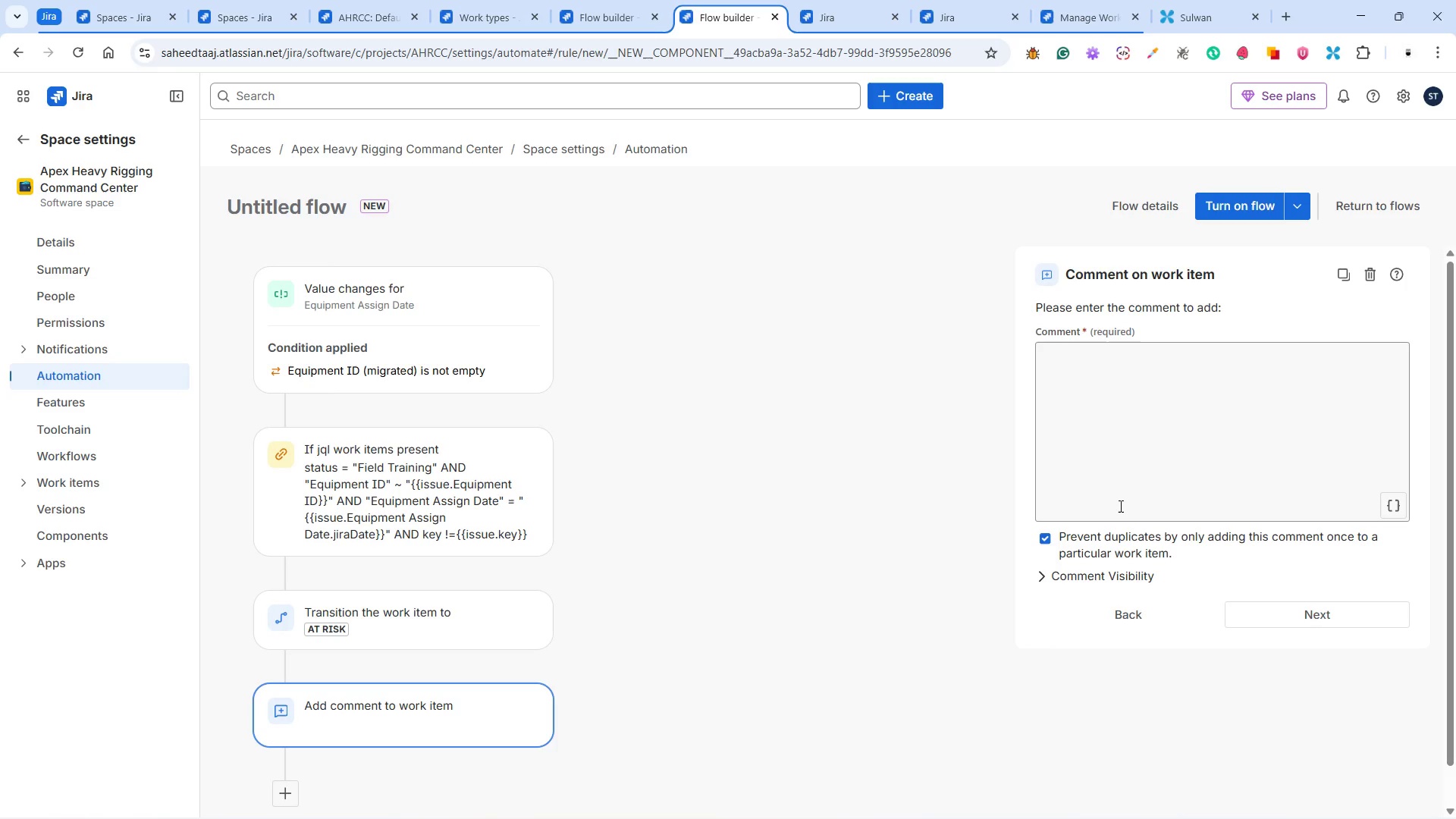 
left_click_drag(start_coordinate=[1121, 491], to_coordinate=[1123, 487])
 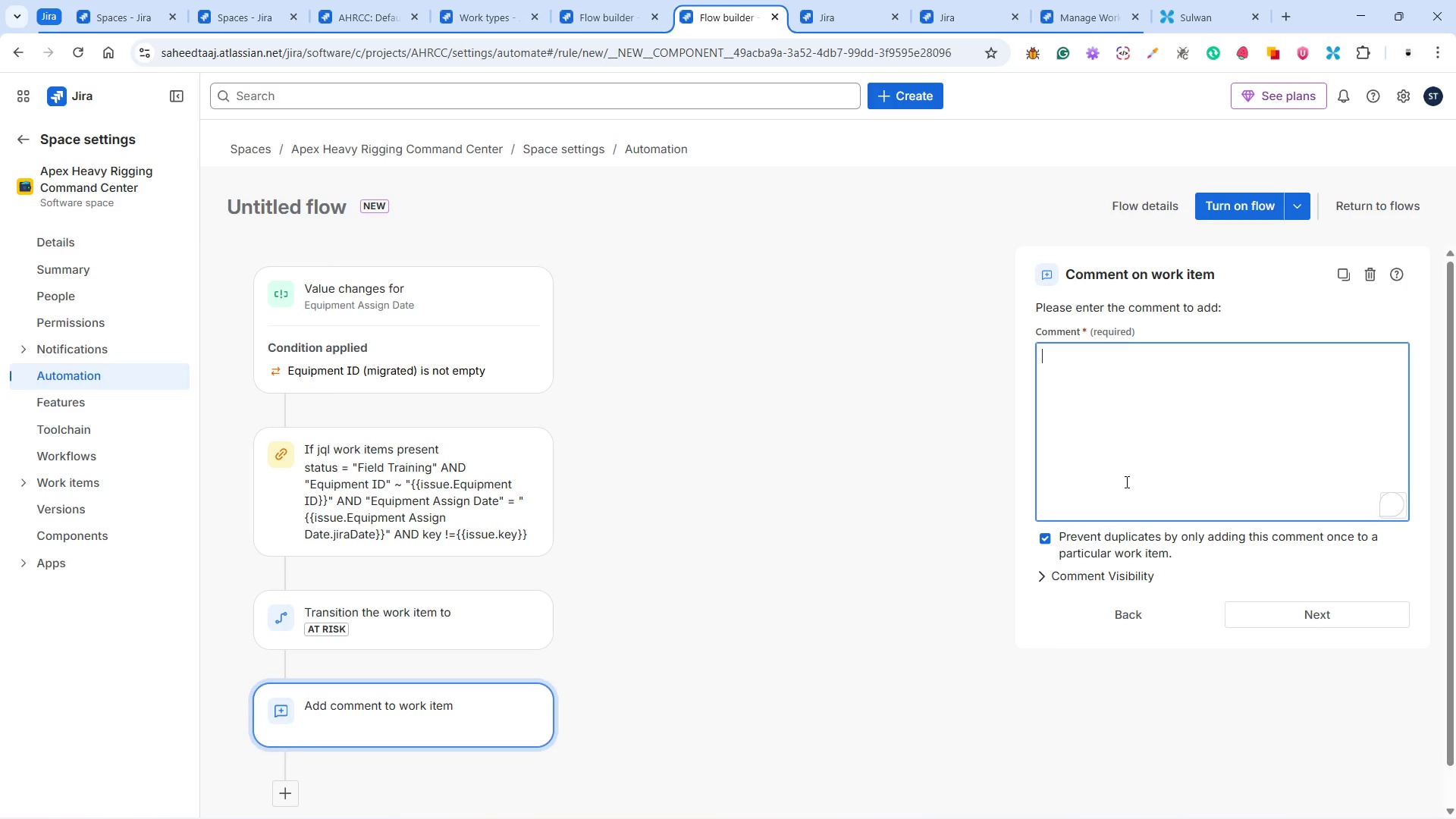 
key(Control+V)
 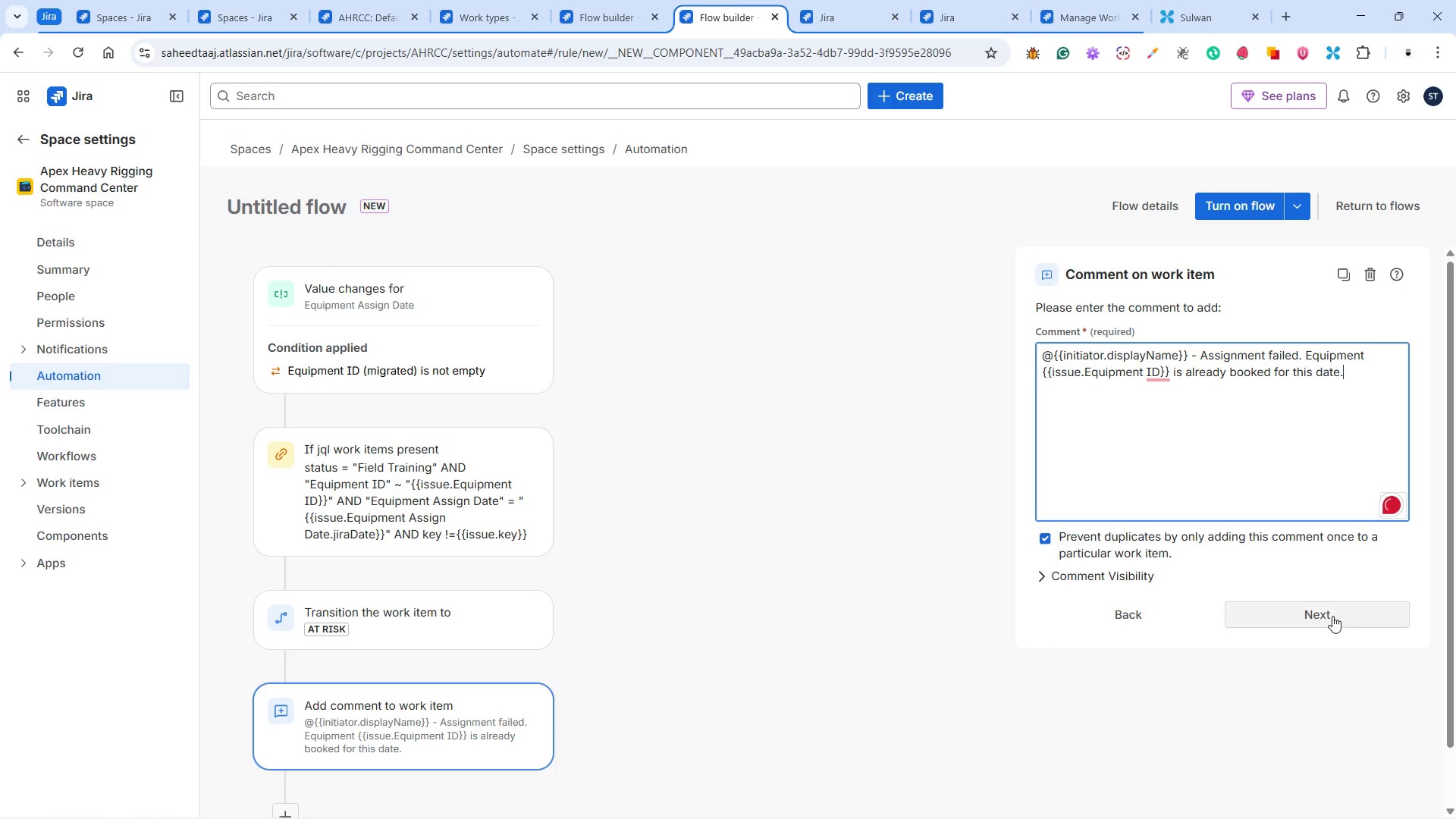 
left_click([1314, 614])
 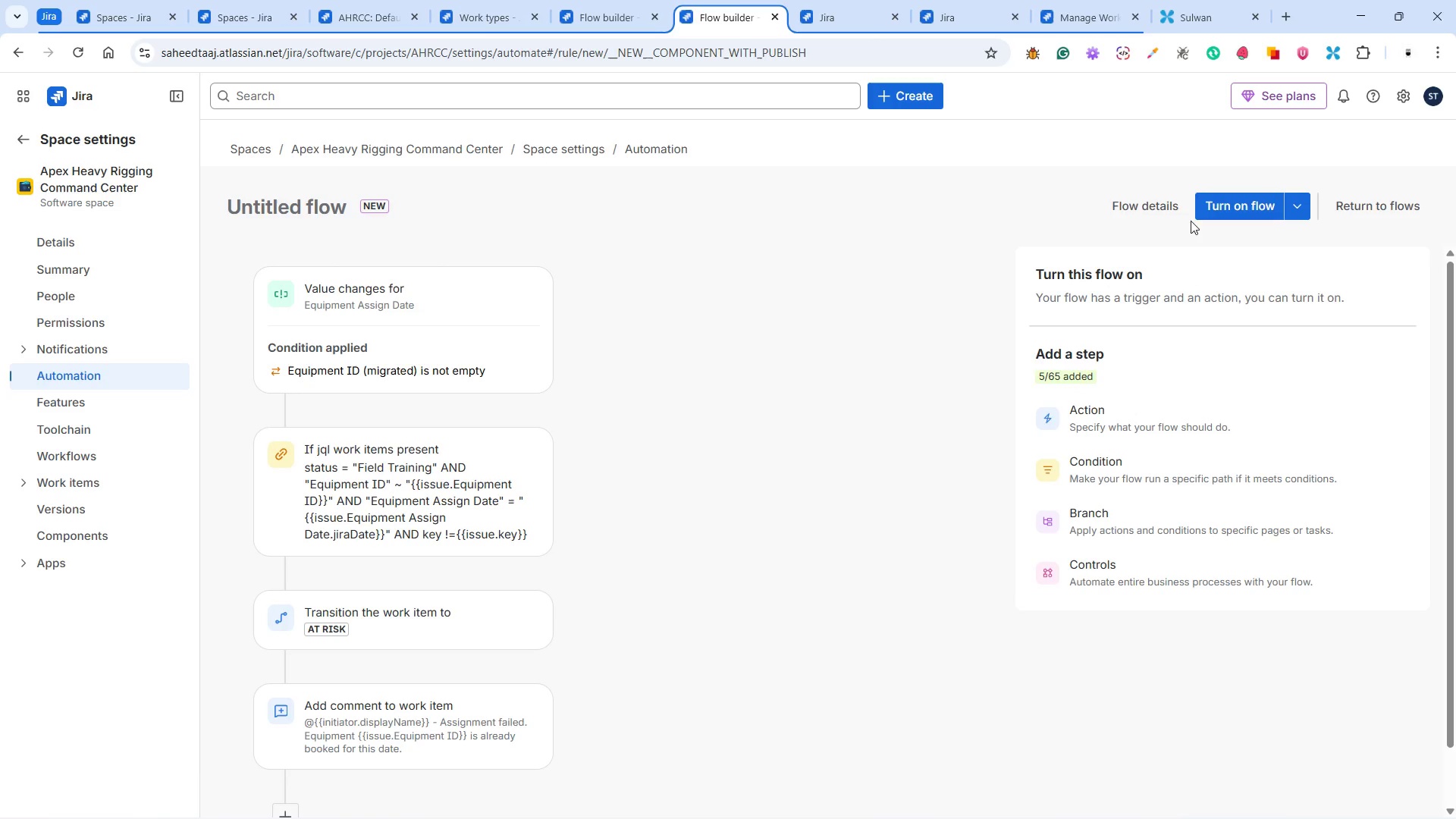 
left_click([1151, 206])
 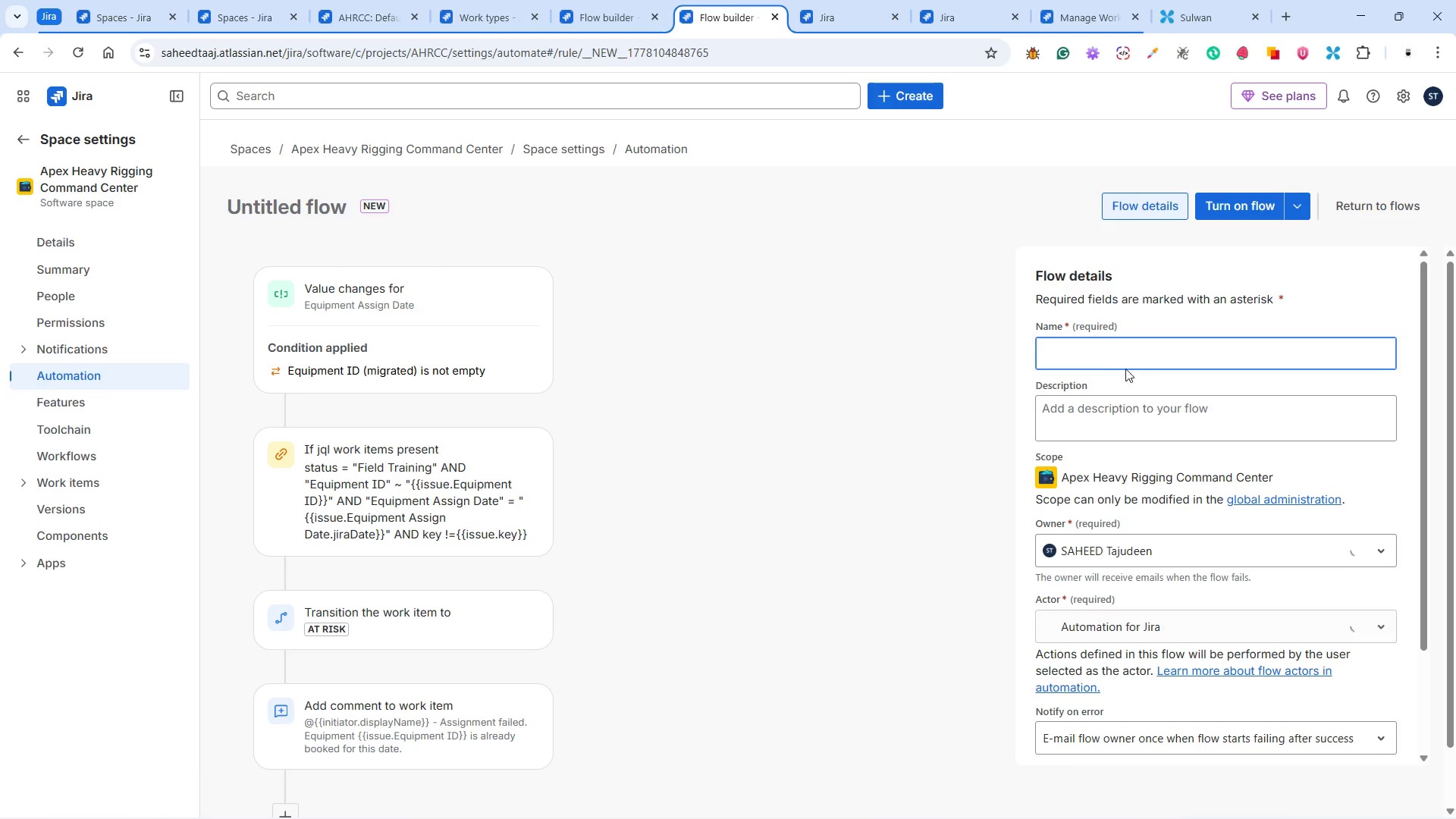 
left_click([1110, 358])
 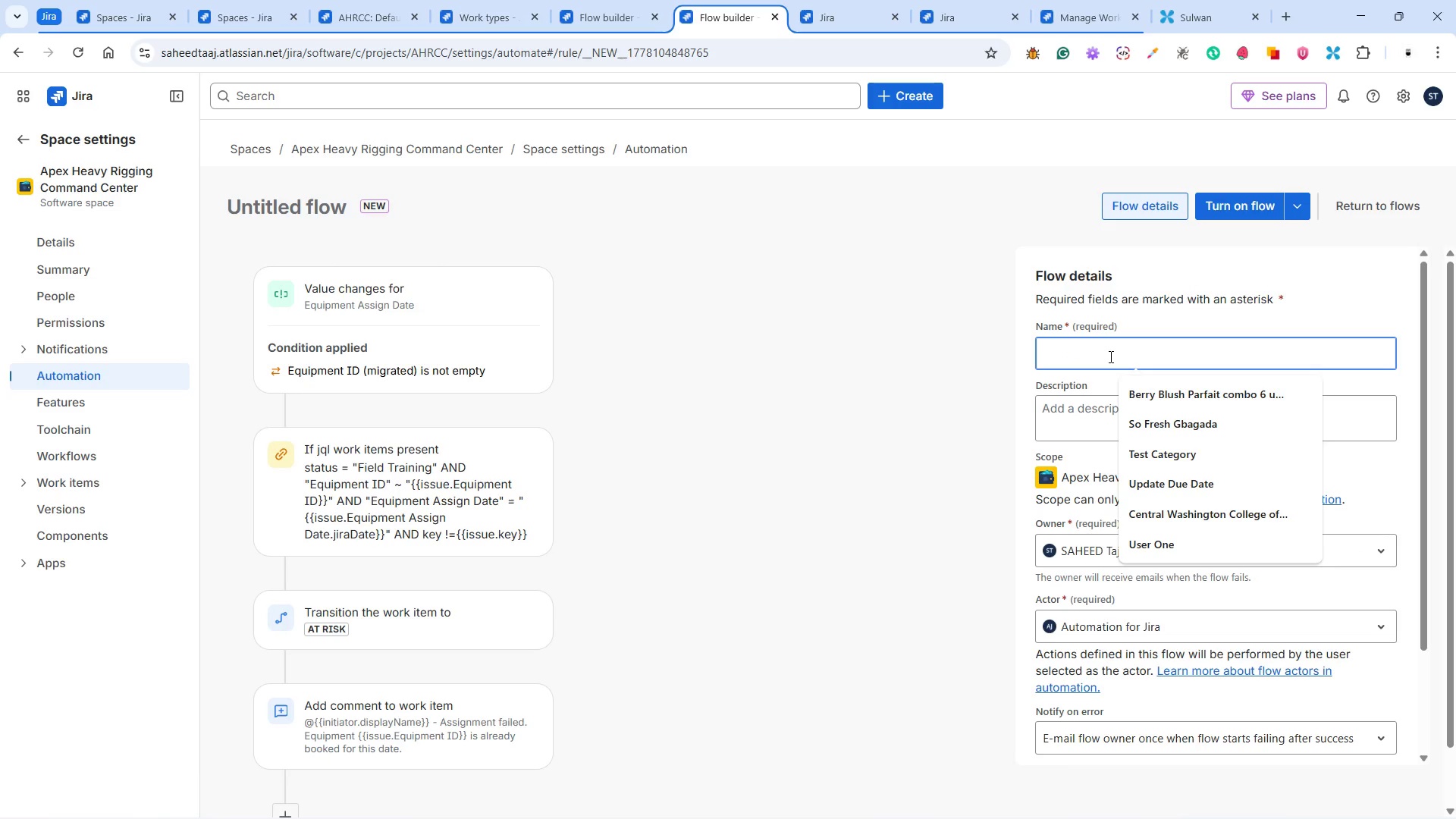 
hold_key(key=ShiftLeft, duration=1.5)
 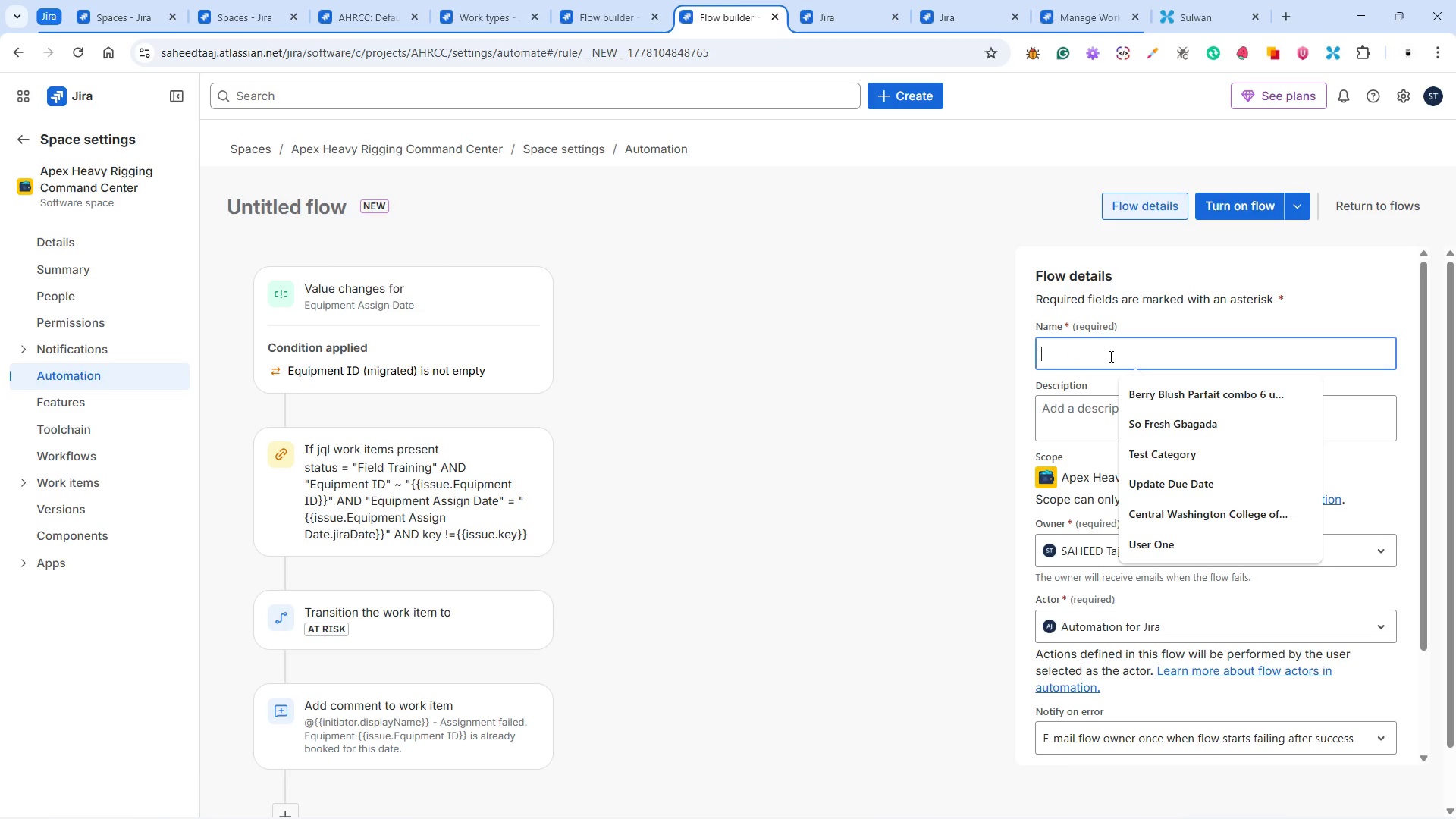 
type(Listen to )
 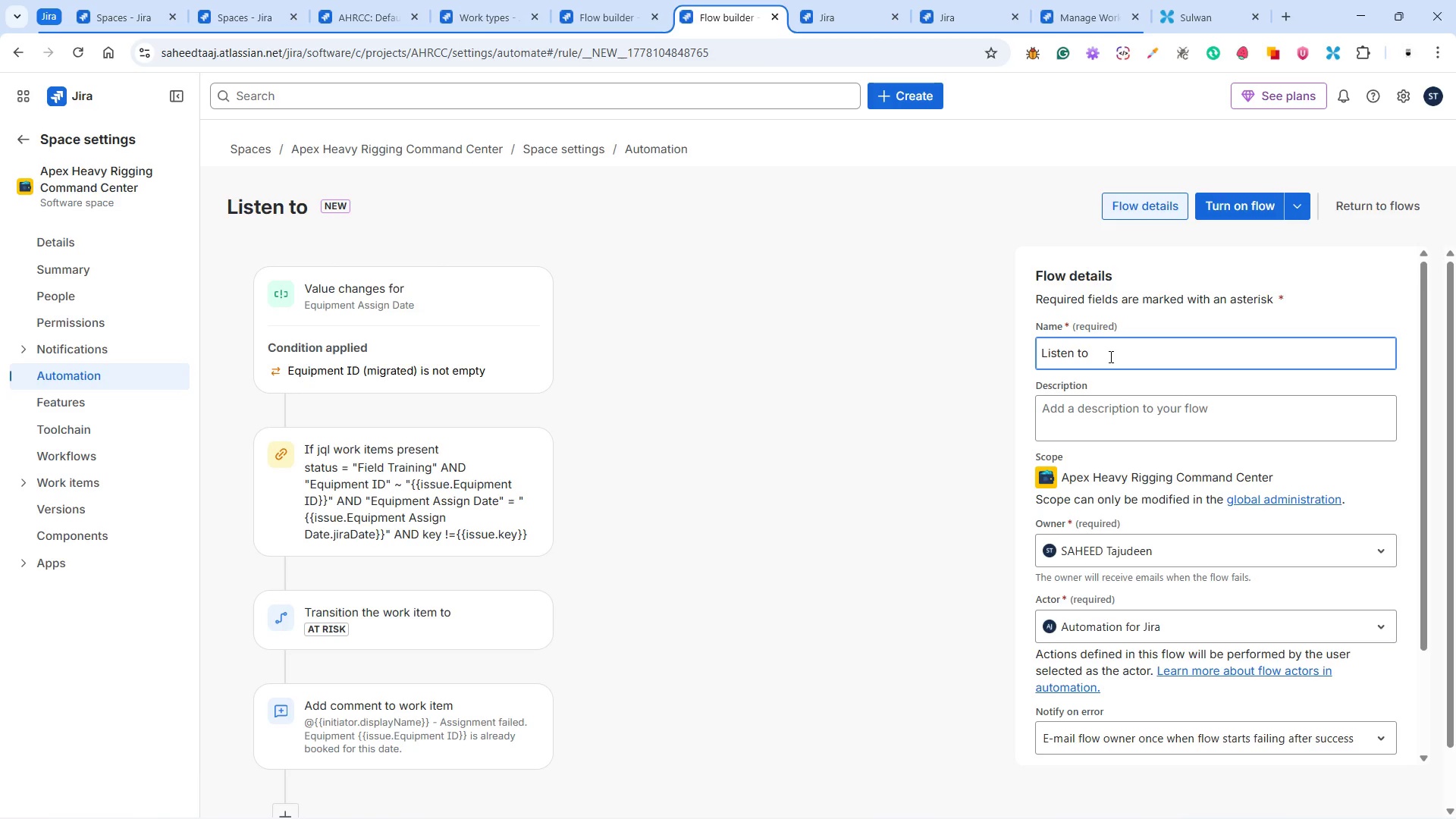 
wait(6.75)
 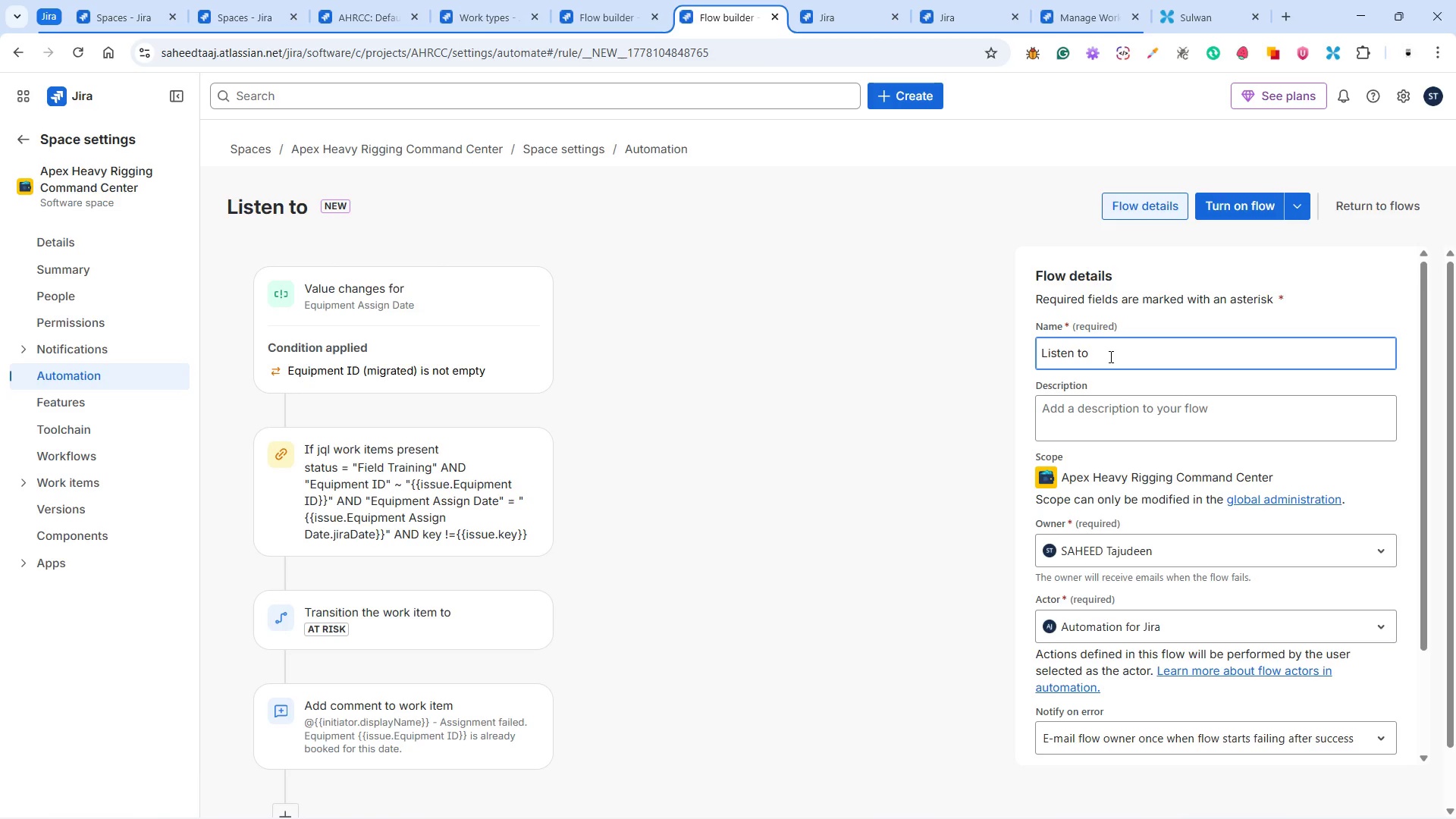 
type(Equipment Assign Date )
 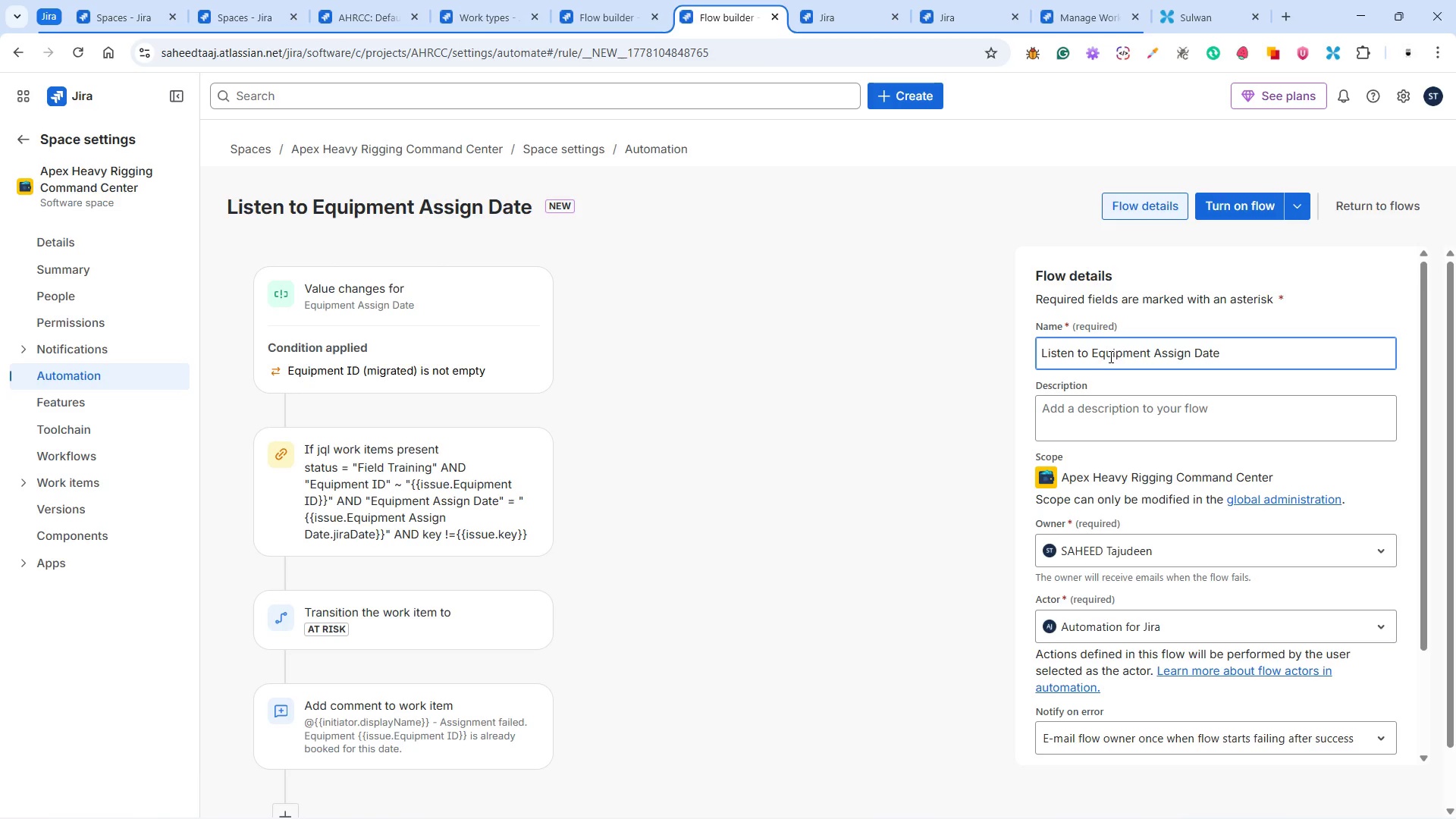 
left_click([1187, 411])
 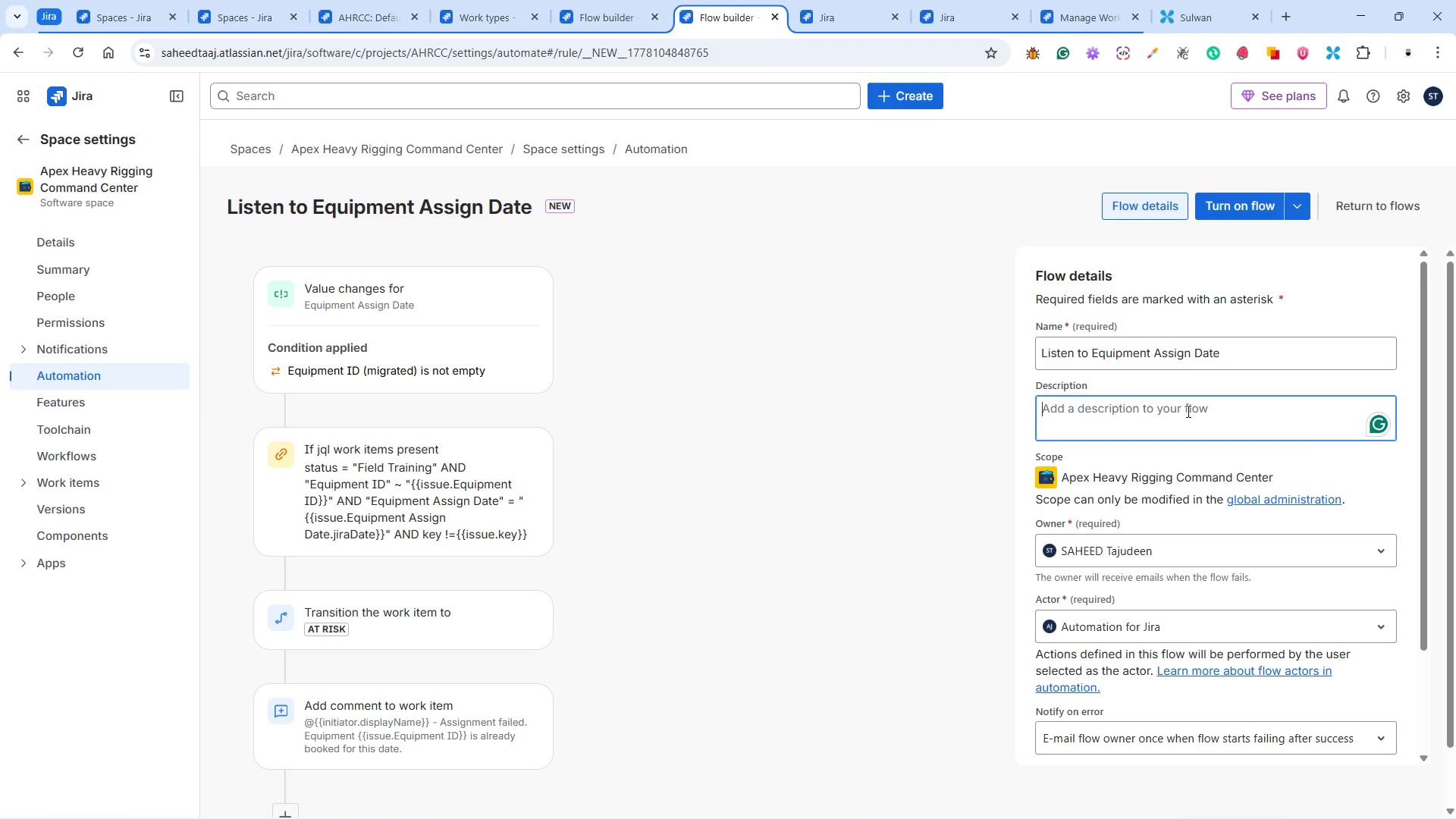 
type(This is )
key(Backspace)
key(Backspace)
key(Backspace)
type(auo)
key(Backspace)
type(tomation listen to the transition )
 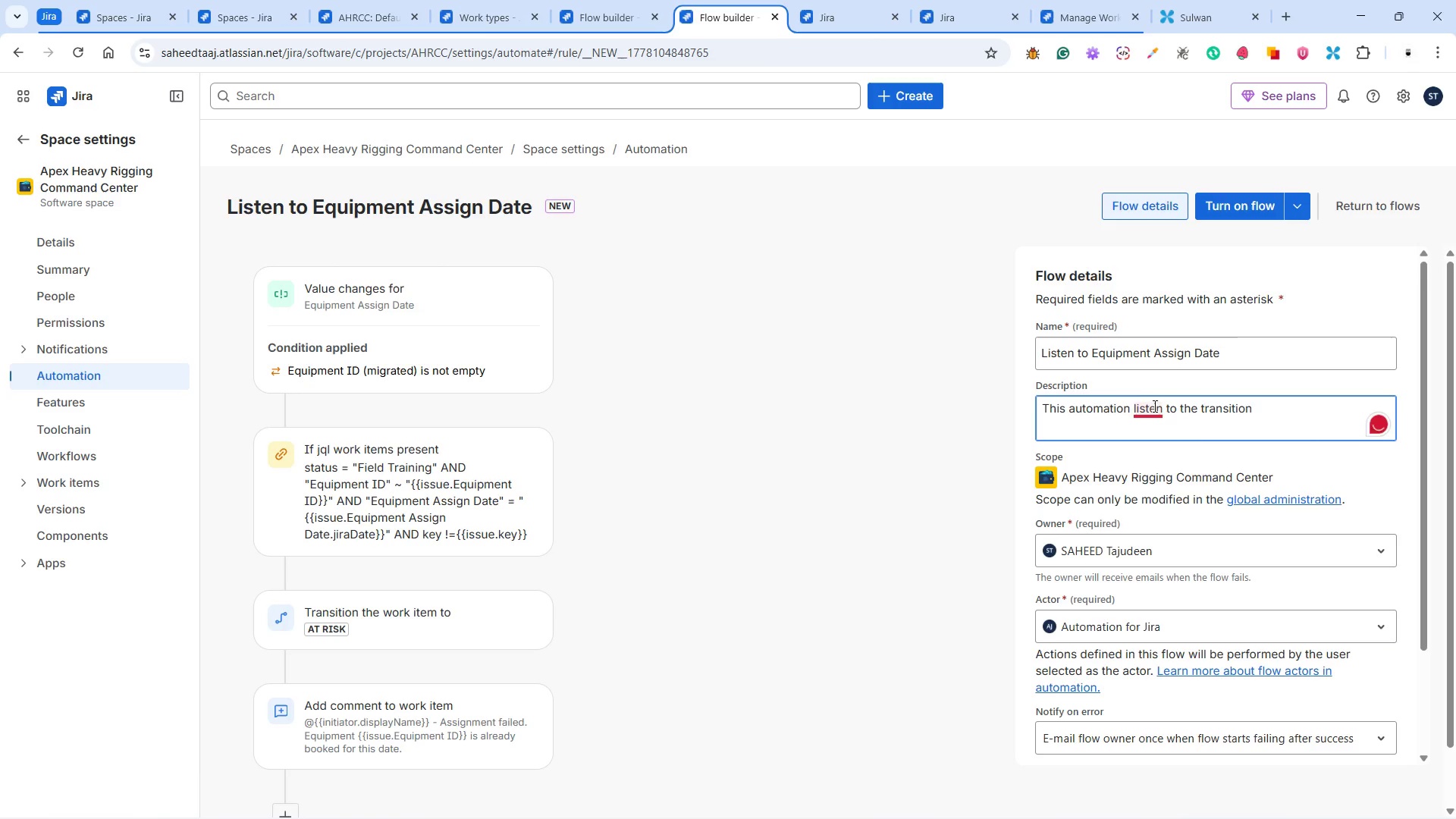 
left_click([1162, 407])
 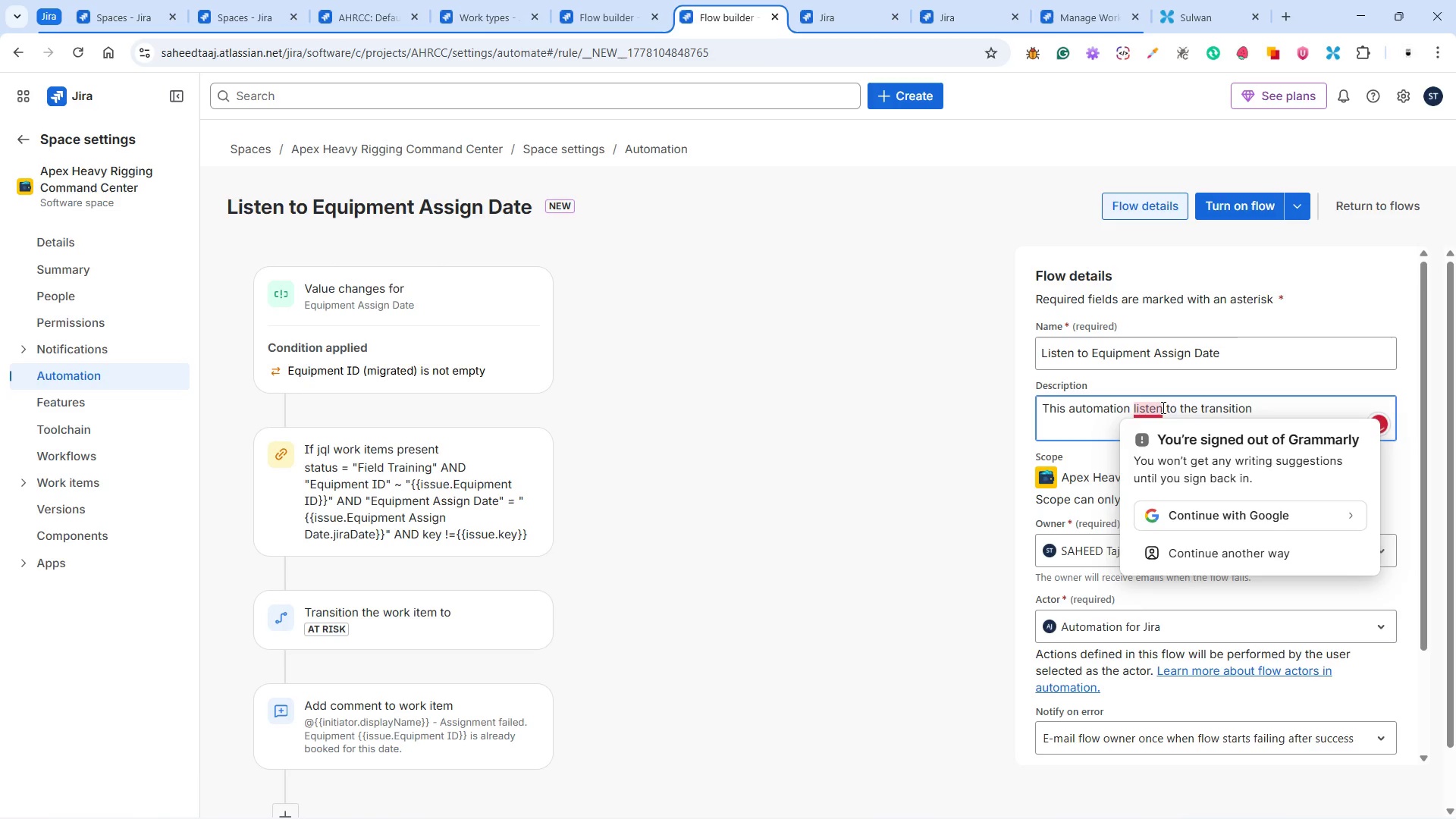 
key(S)
 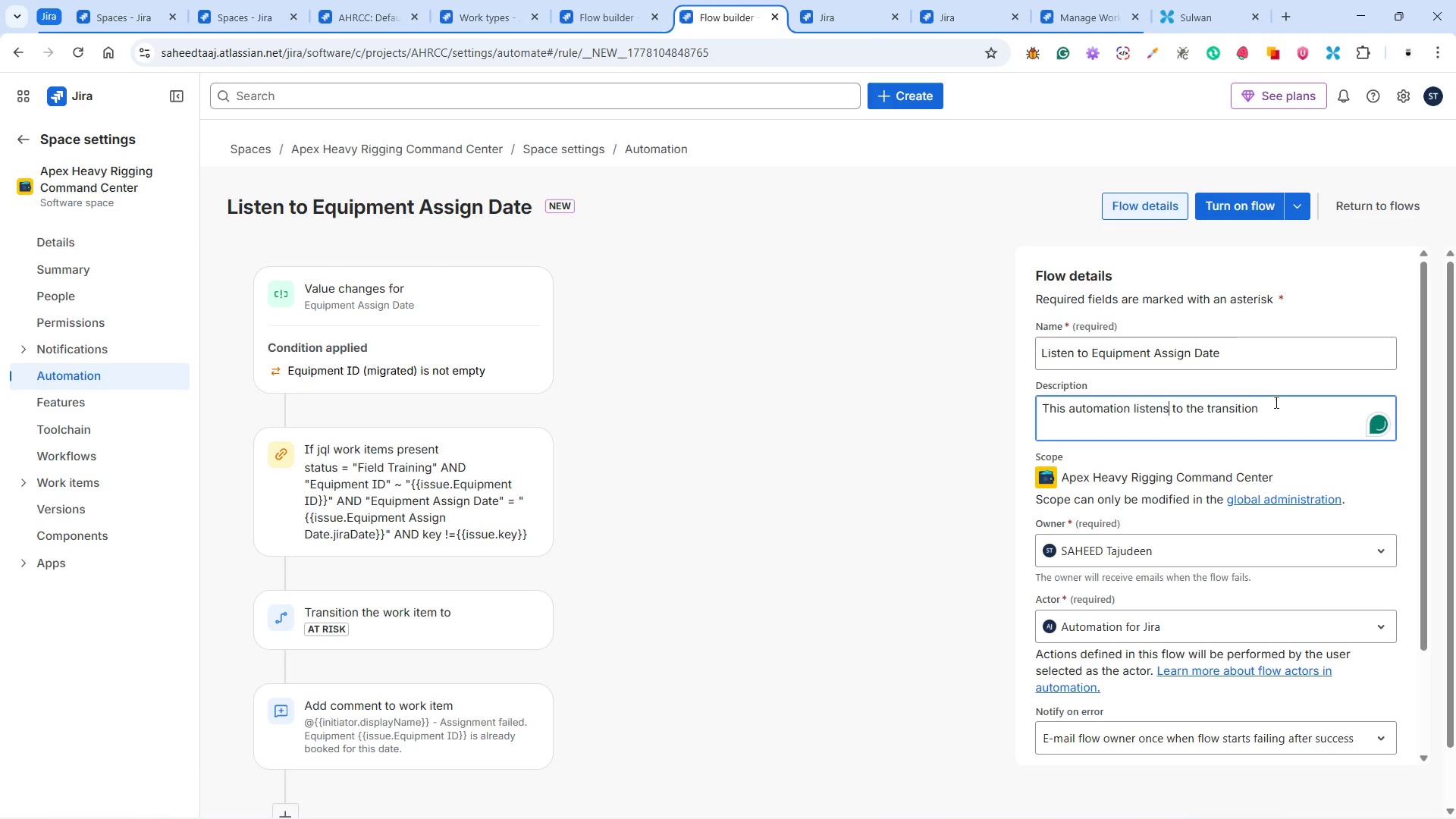 
left_click([1263, 416])
 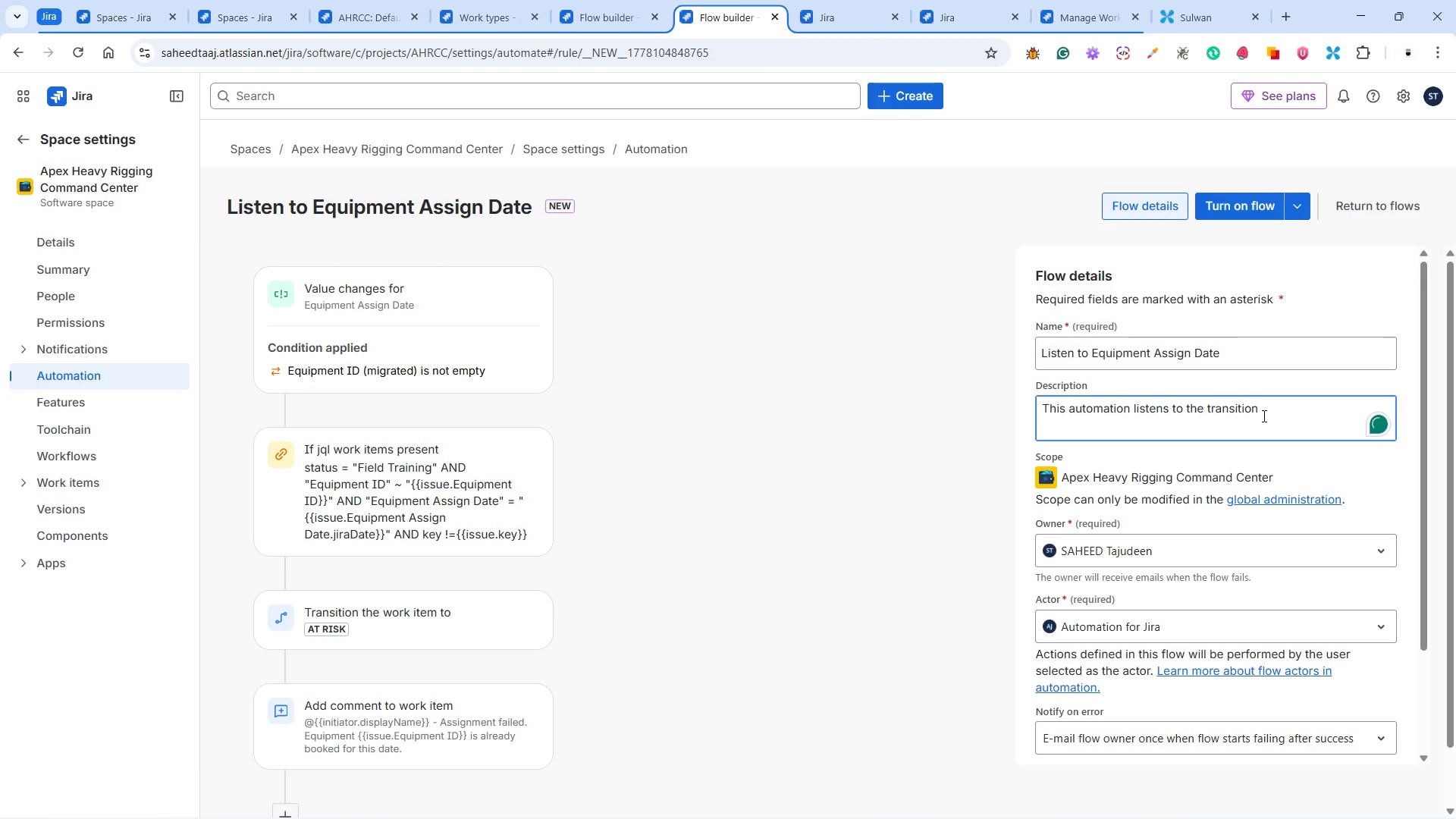 
type(to field traii)
key(Backspace)
type(ning and changes in )
 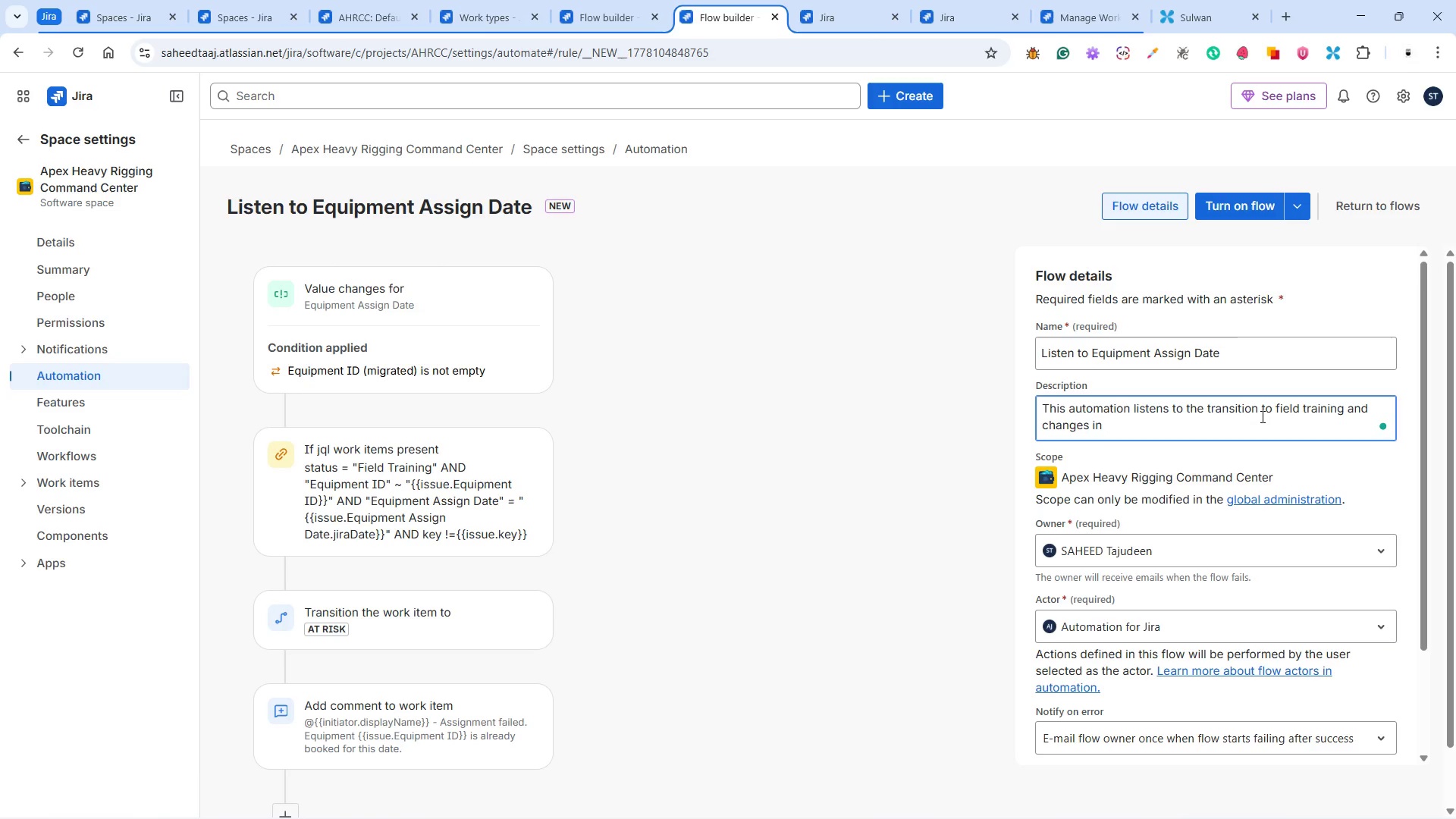 
wait(9.14)
 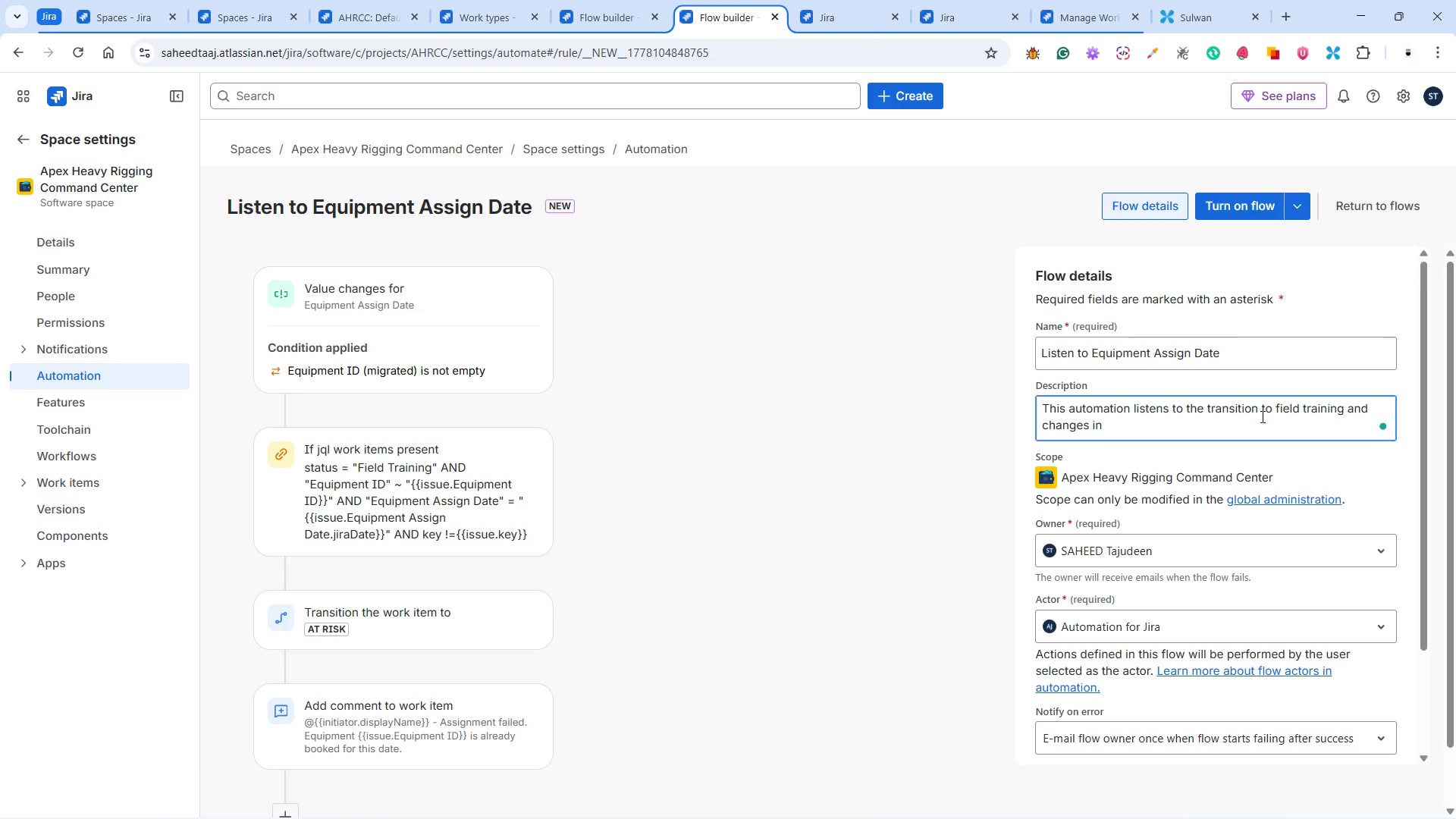 
type(Equipment Assign Date if there is Q)
key(Backspace)
type(Equipment ID)
 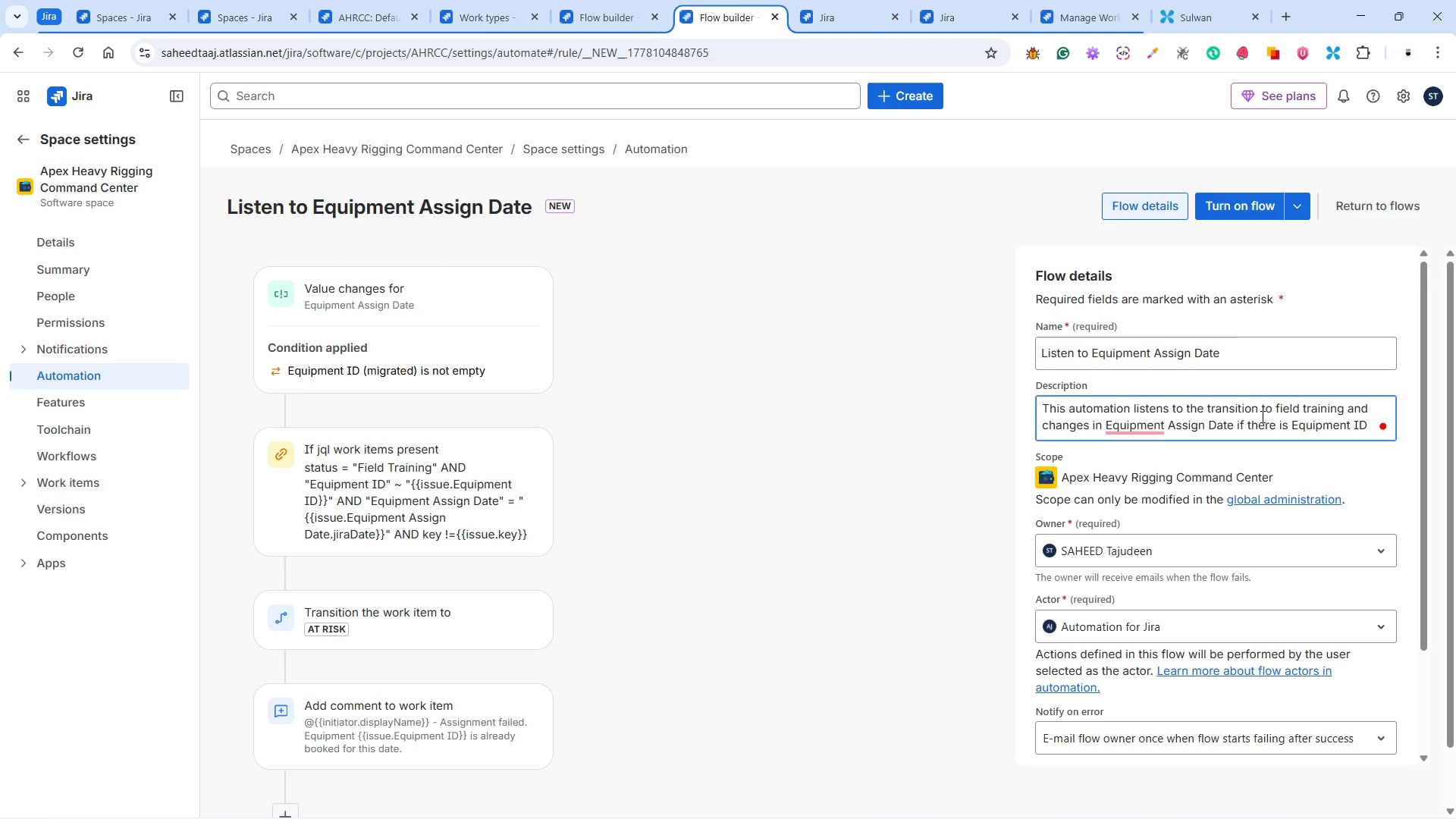 
wait(18.98)
 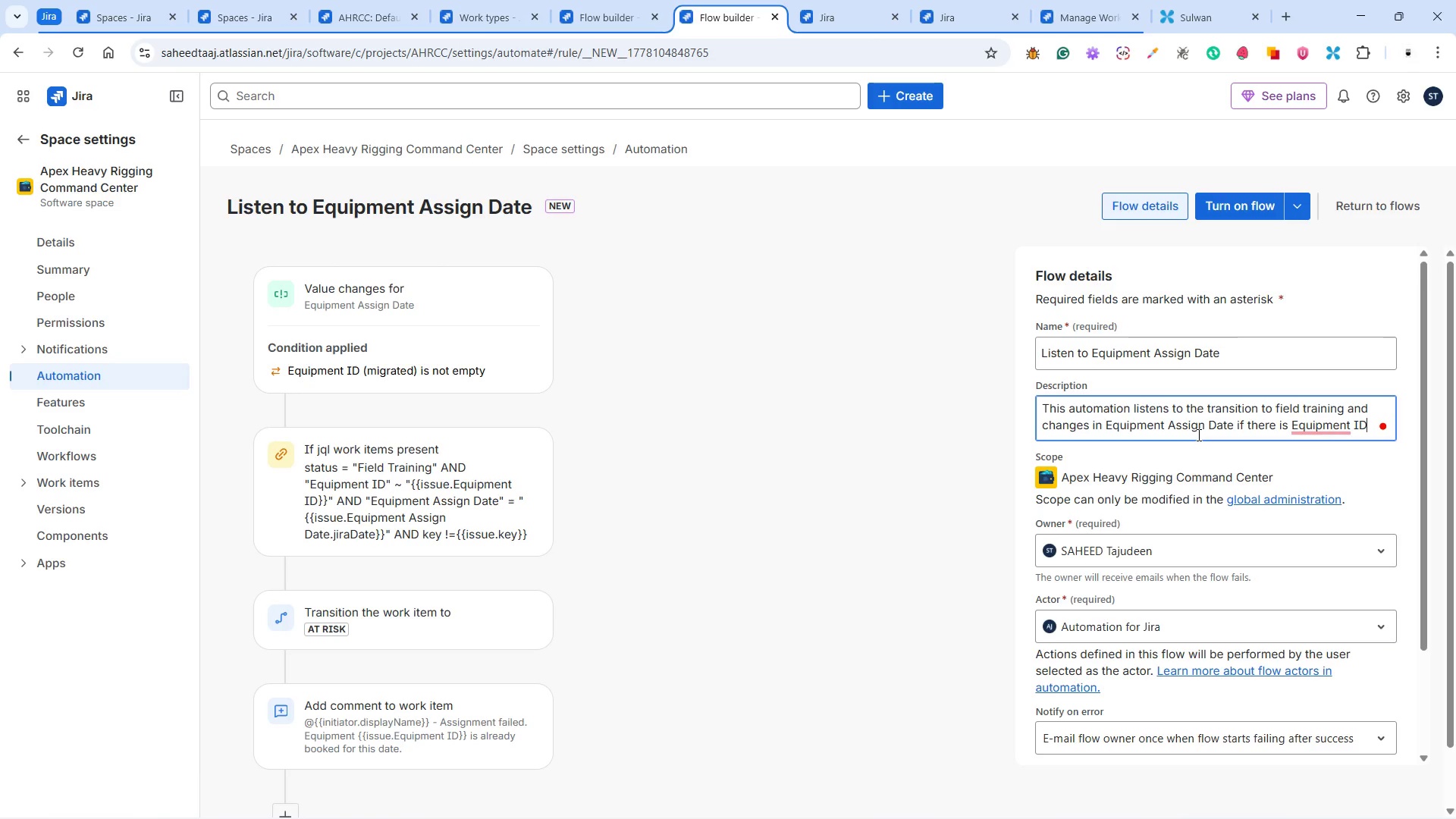 
type(. If there )
 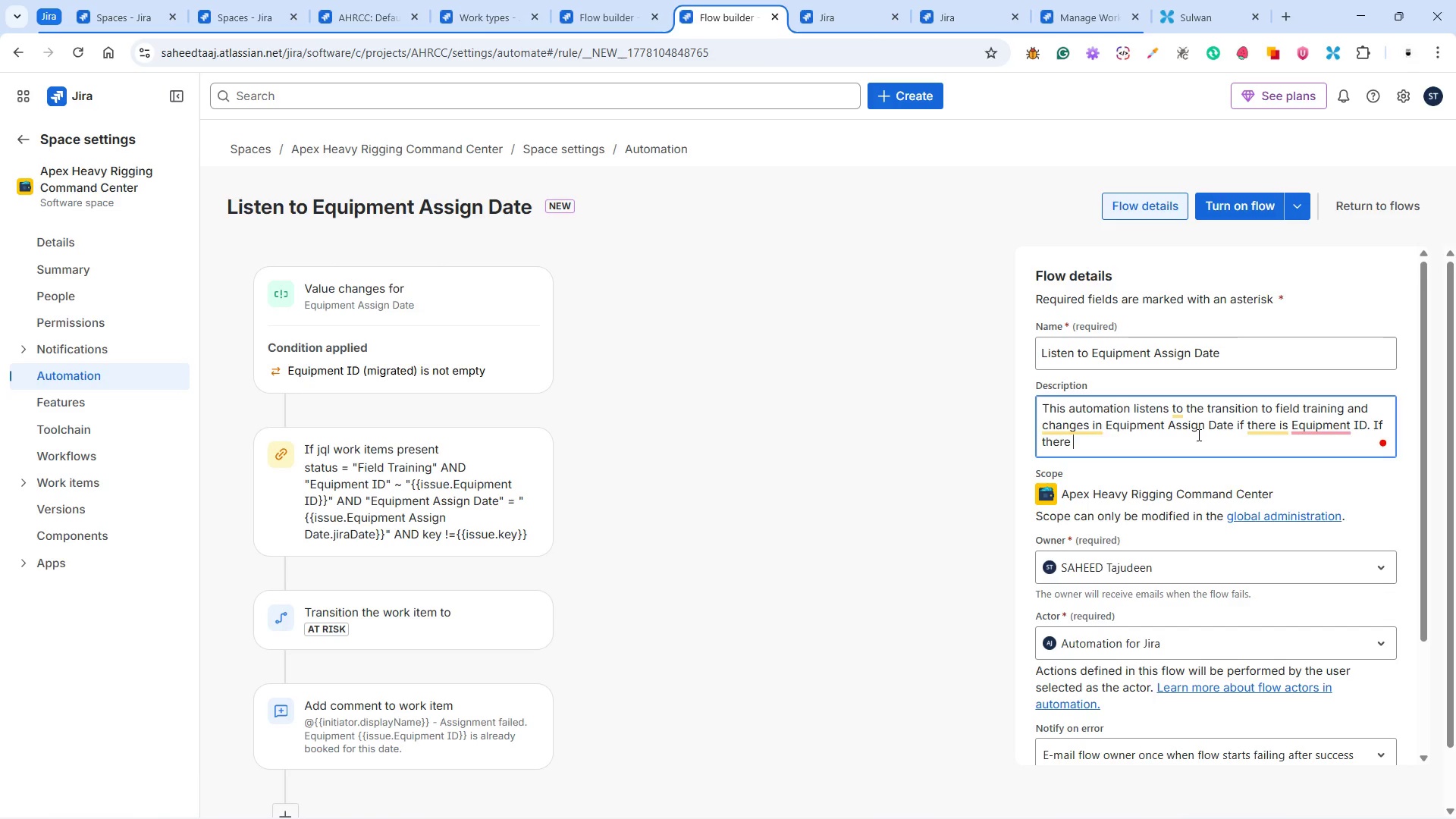 
wait(14.7)
 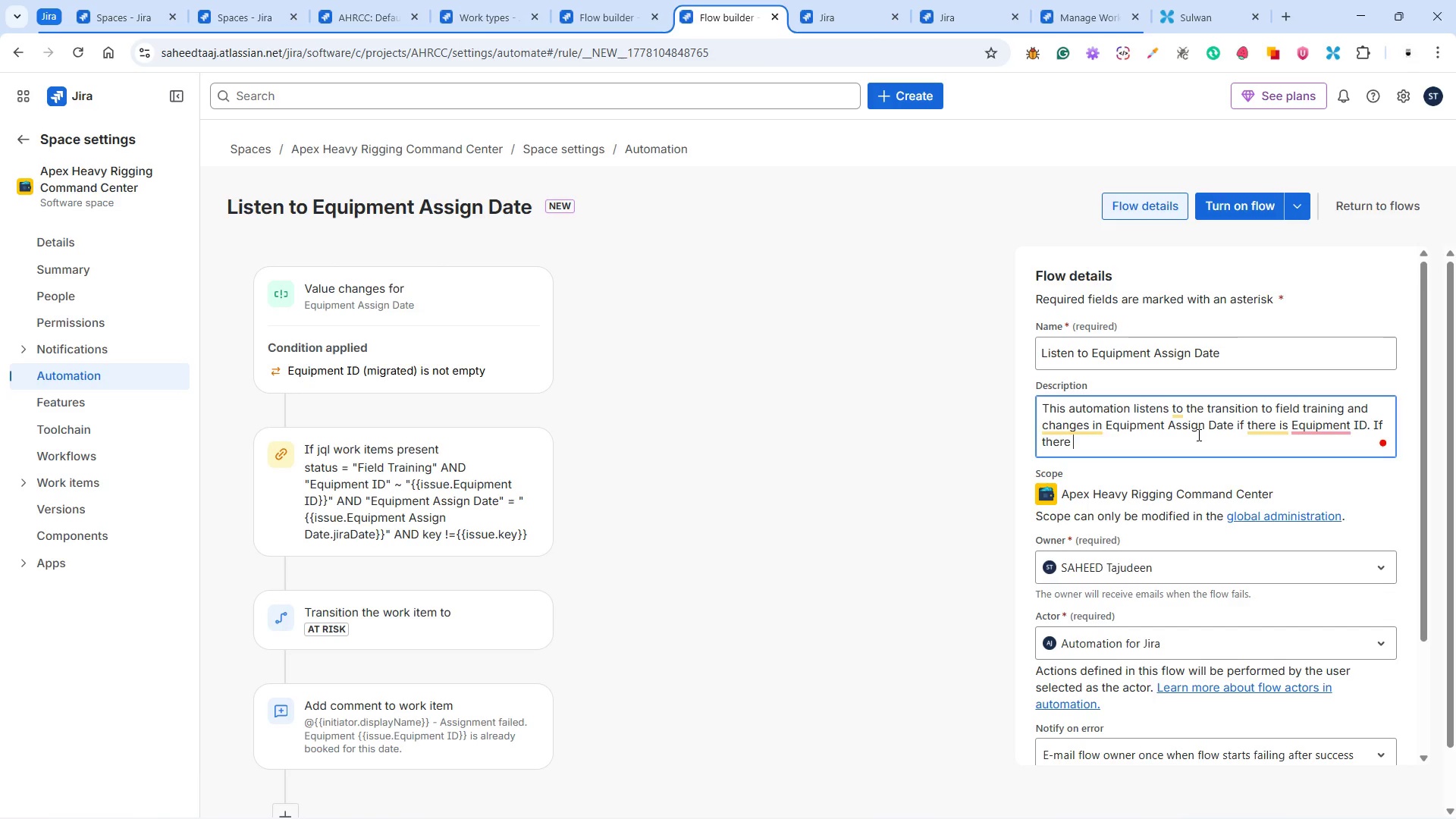 
type(is duplicate, i )
key(Backspace)
type(t transitionwork )
 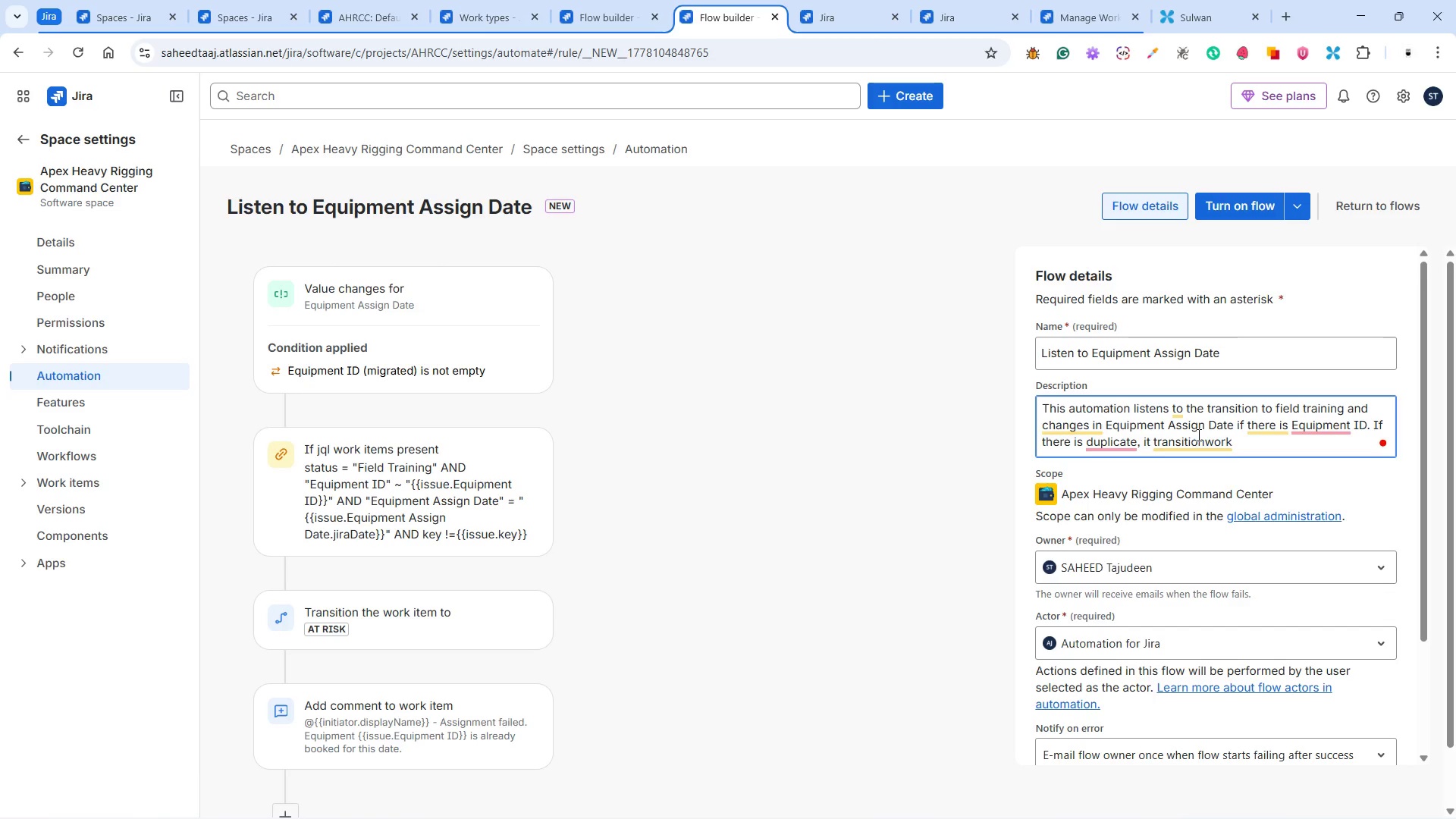 
wait(8.69)
 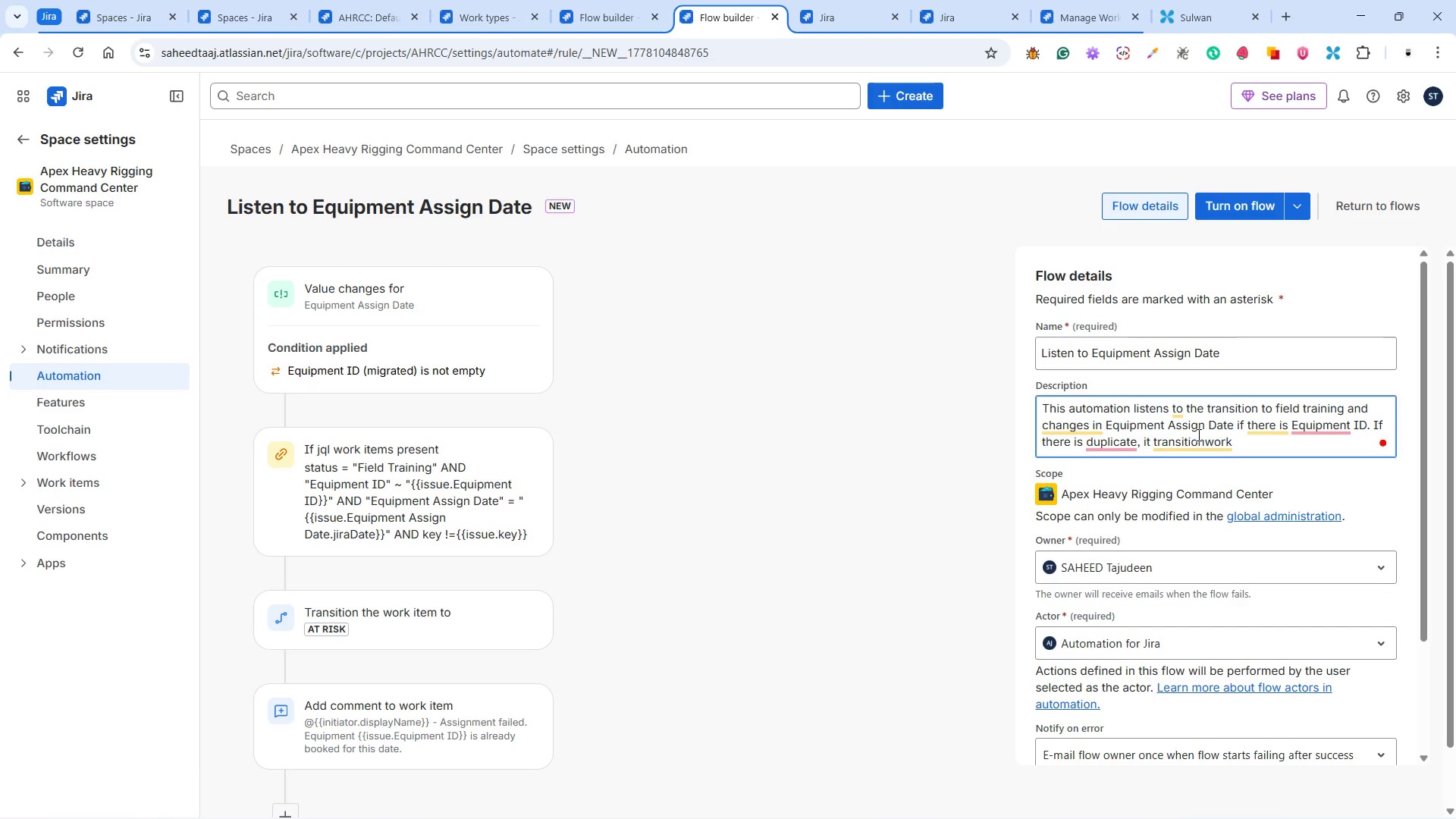 
left_click([1206, 444])
 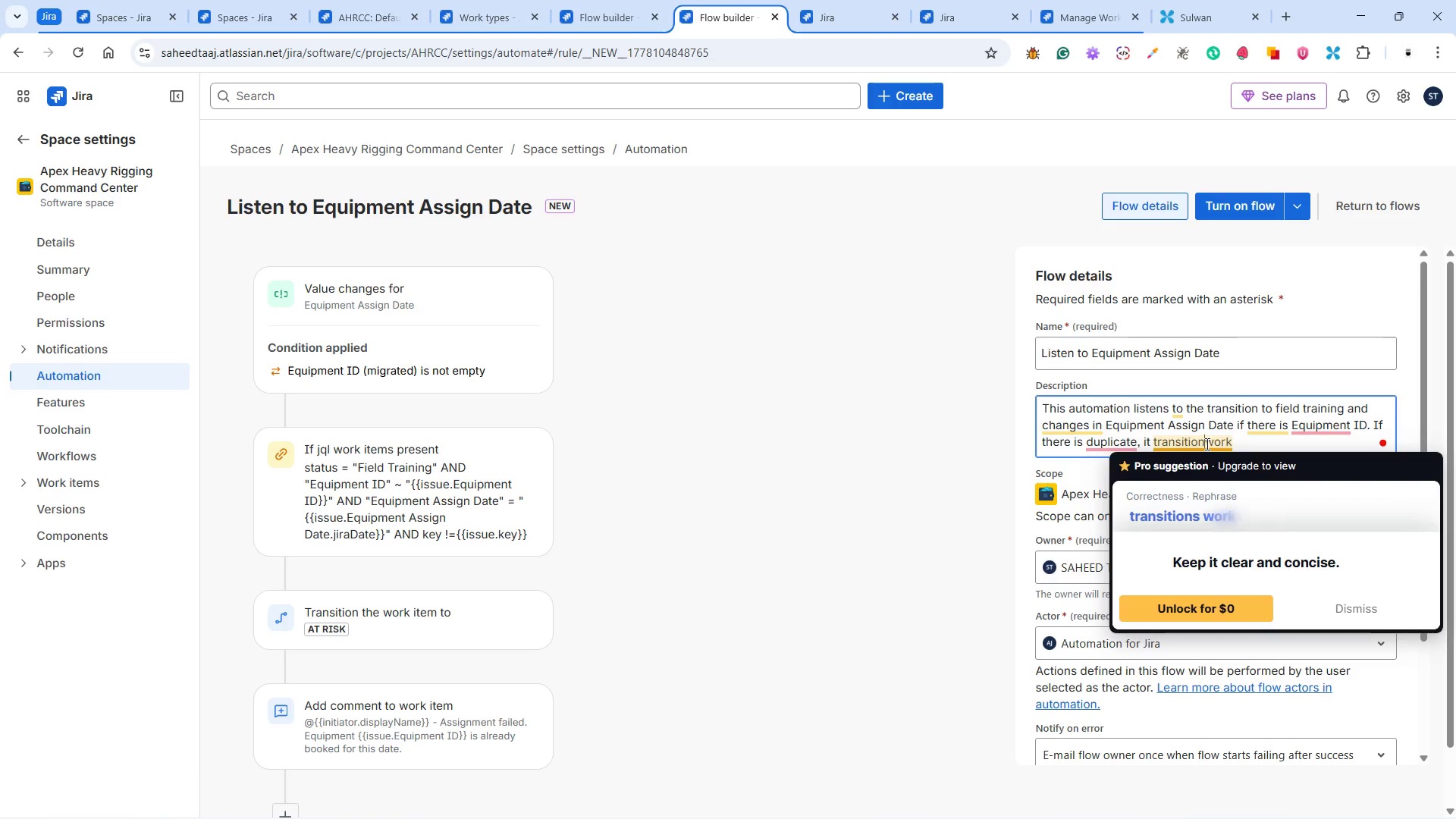 
key(Space)
 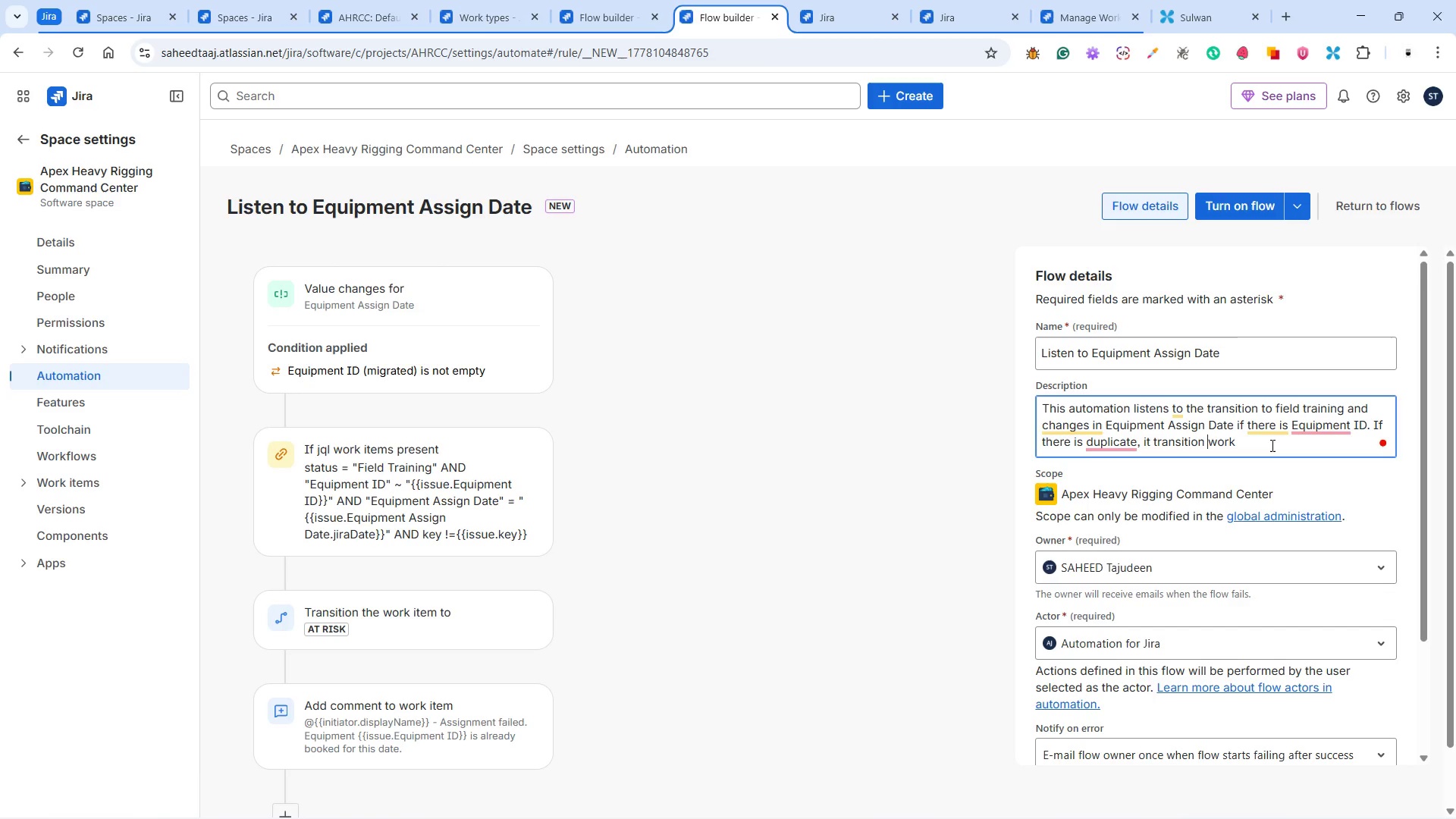 
left_click([1271, 444])
 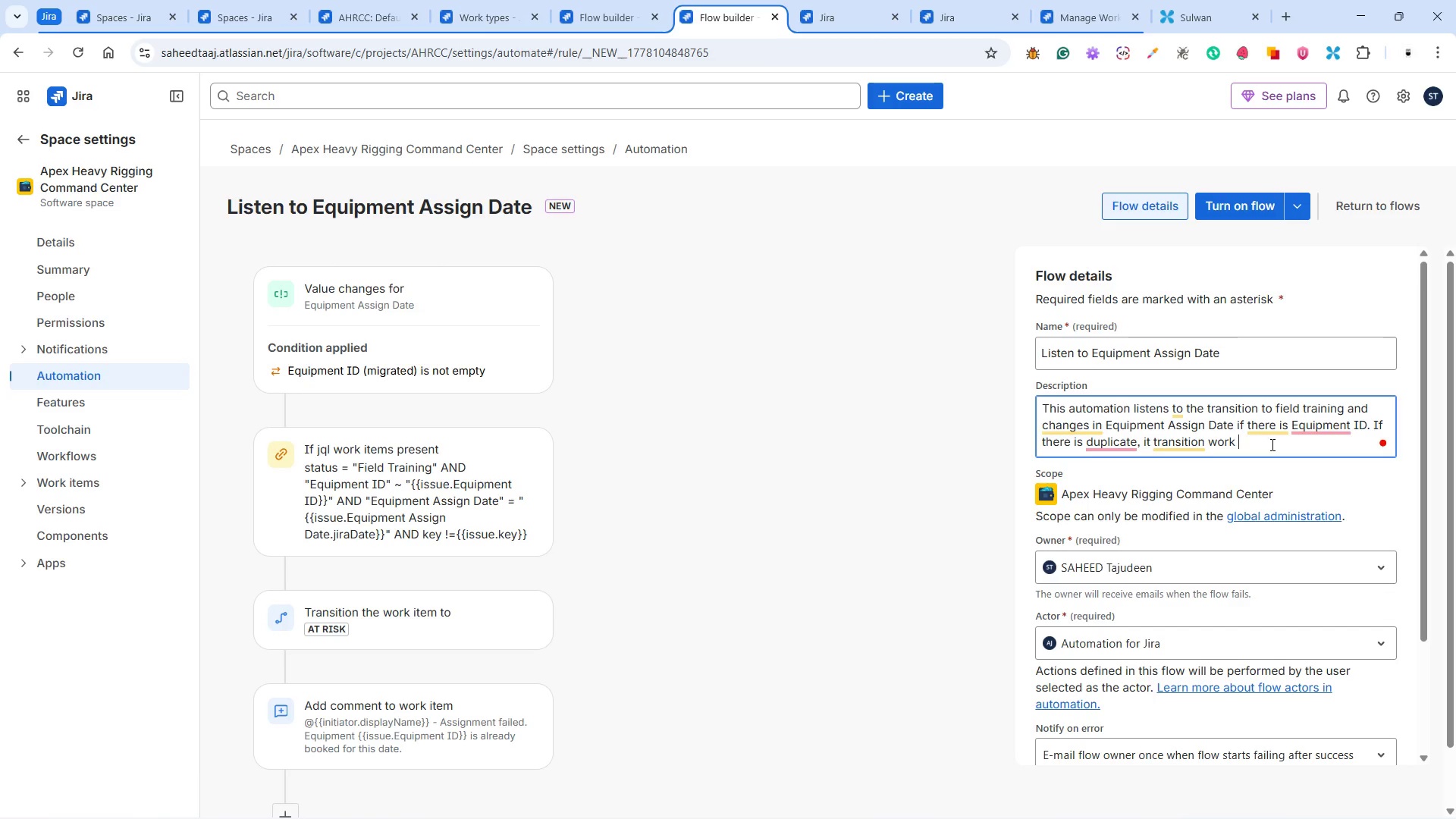 
type(to at risk and made some comments)
 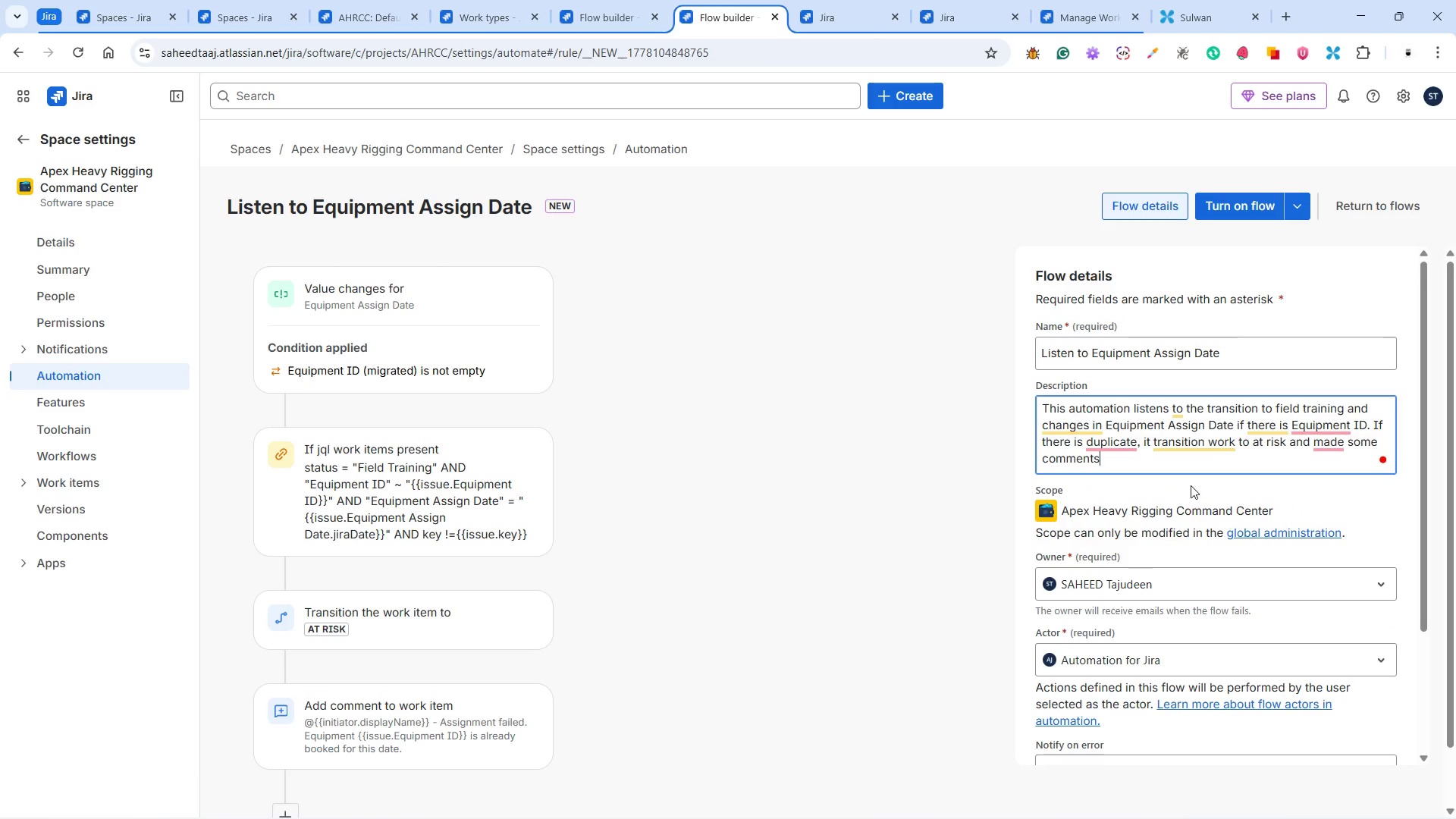 
scroll: coordinate [711, 679], scroll_direction: down, amount: 2.0
 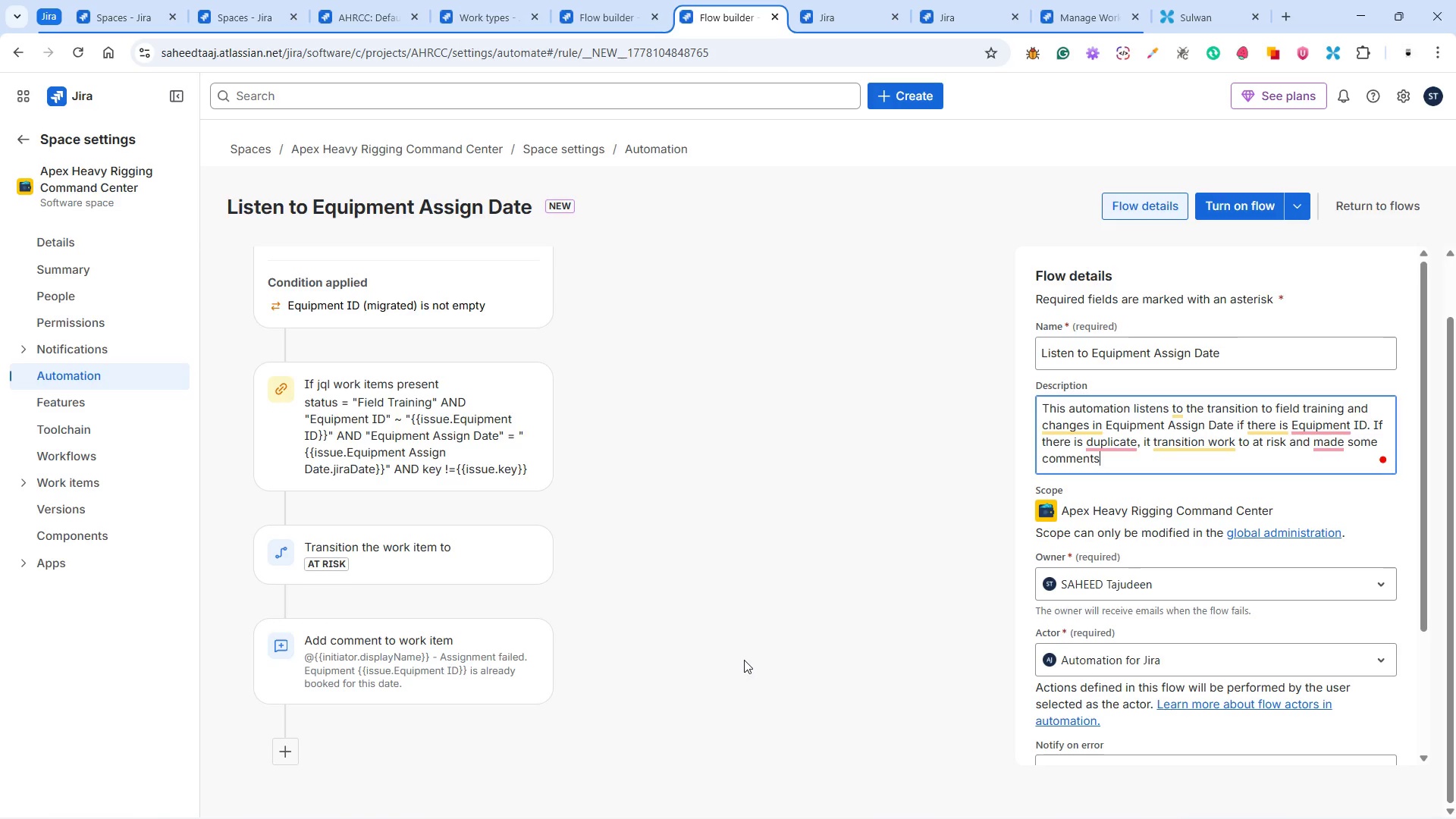 
scroll: coordinate [746, 660], scroll_direction: up, amount: 4.0
 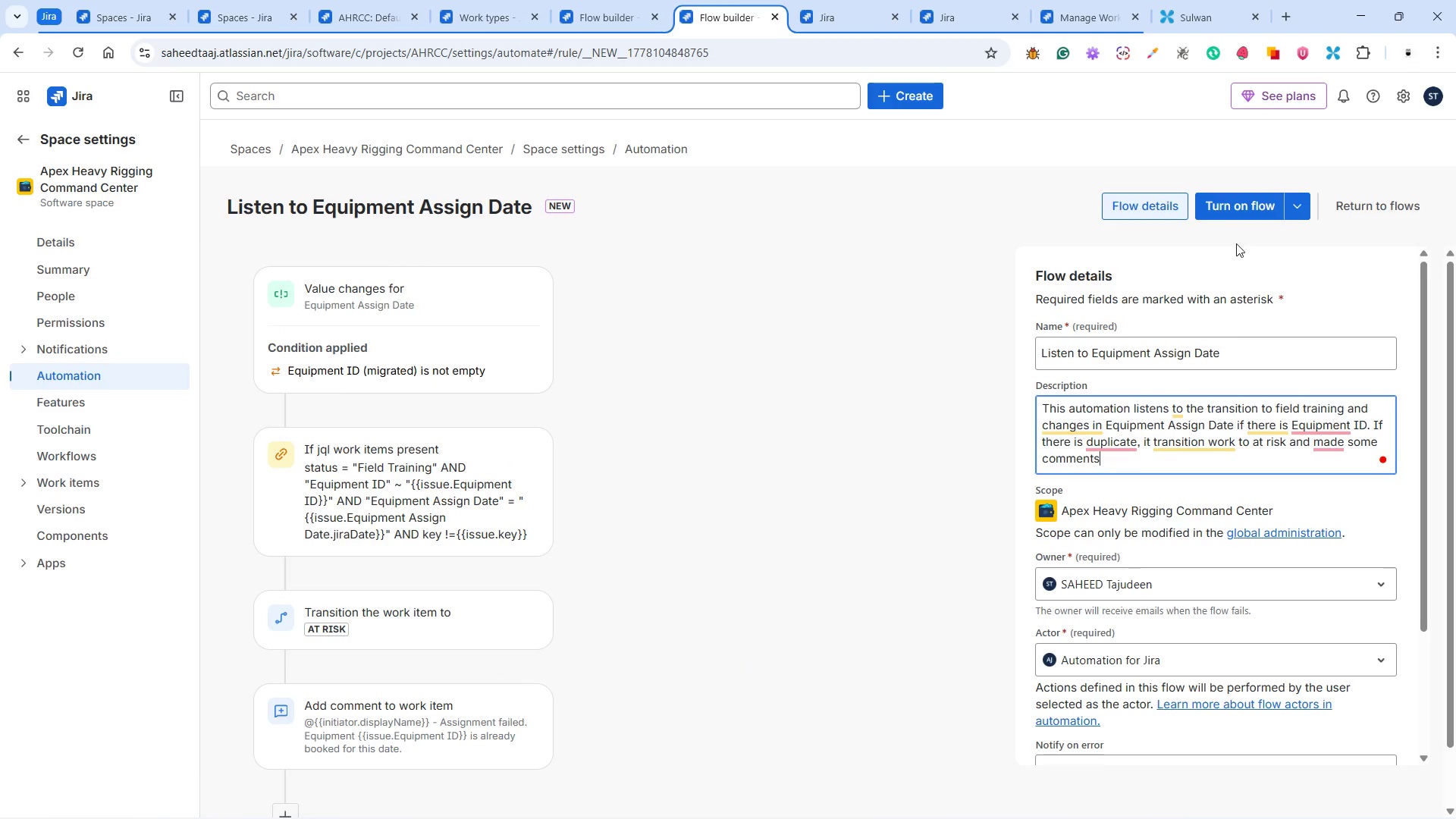 
left_click([1211, 202])
 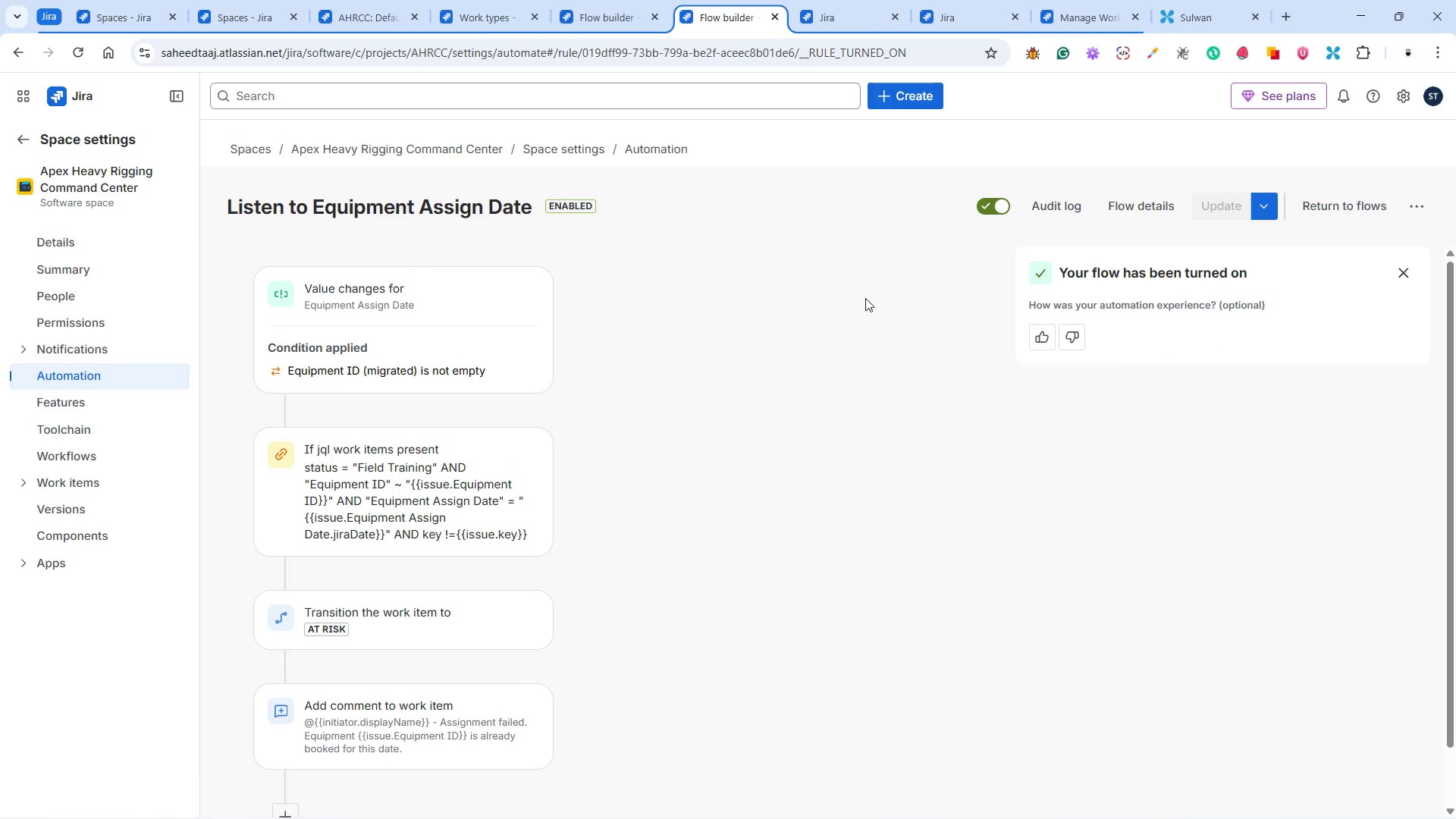 
wait(7.83)
 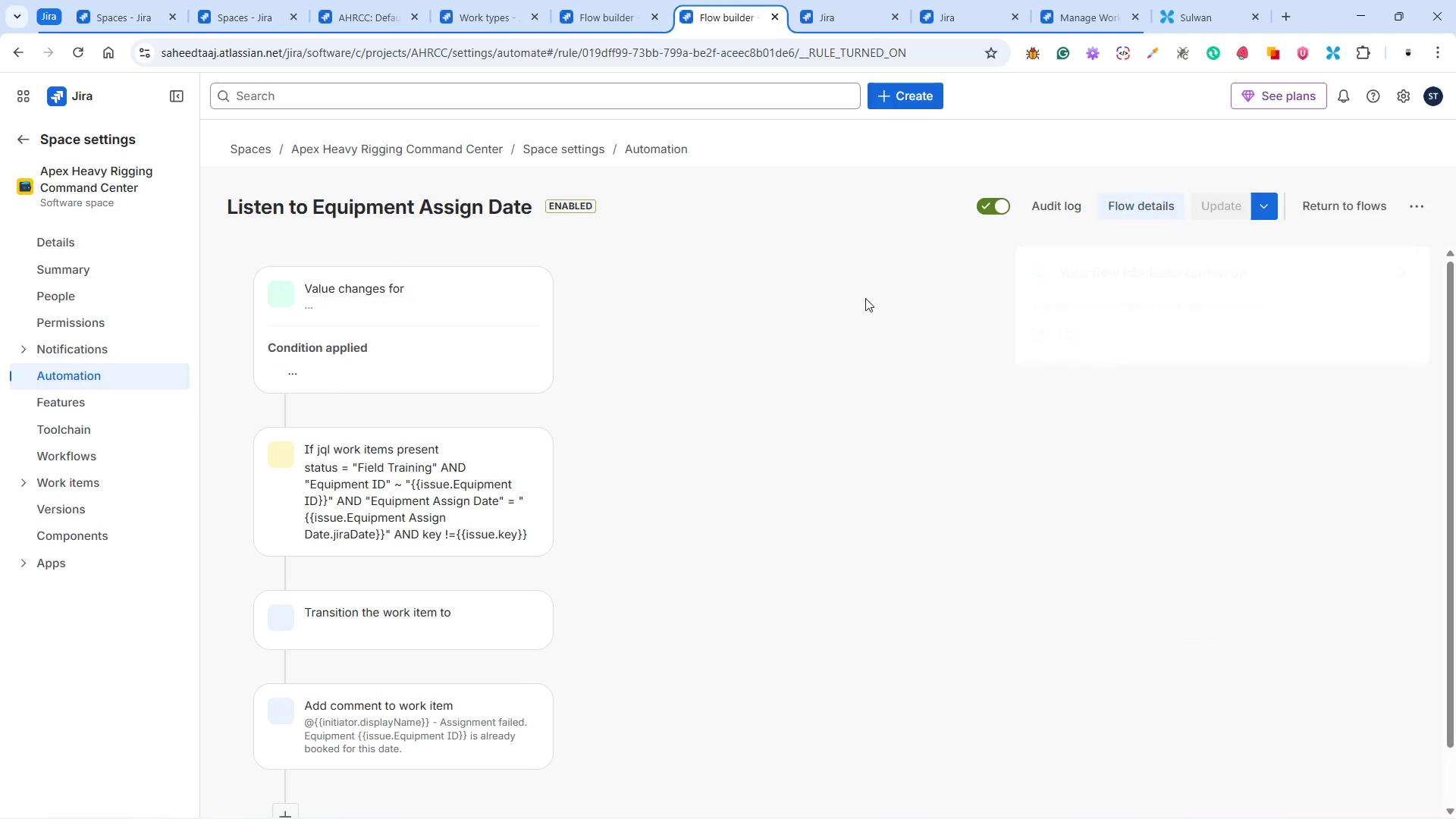 
left_click([379, 23])
 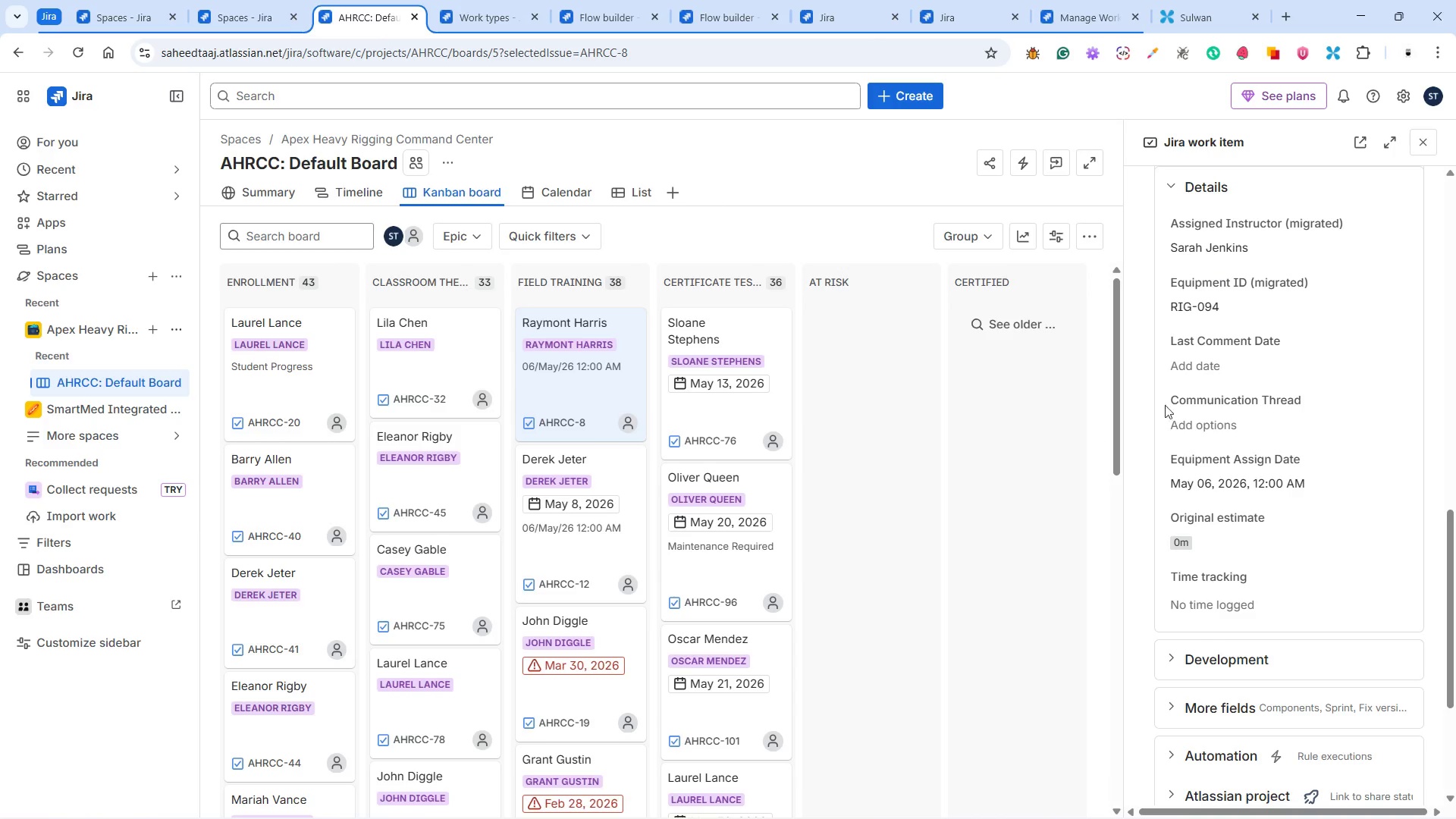 
scroll: coordinate [1219, 267], scroll_direction: up, amount: 13.0
 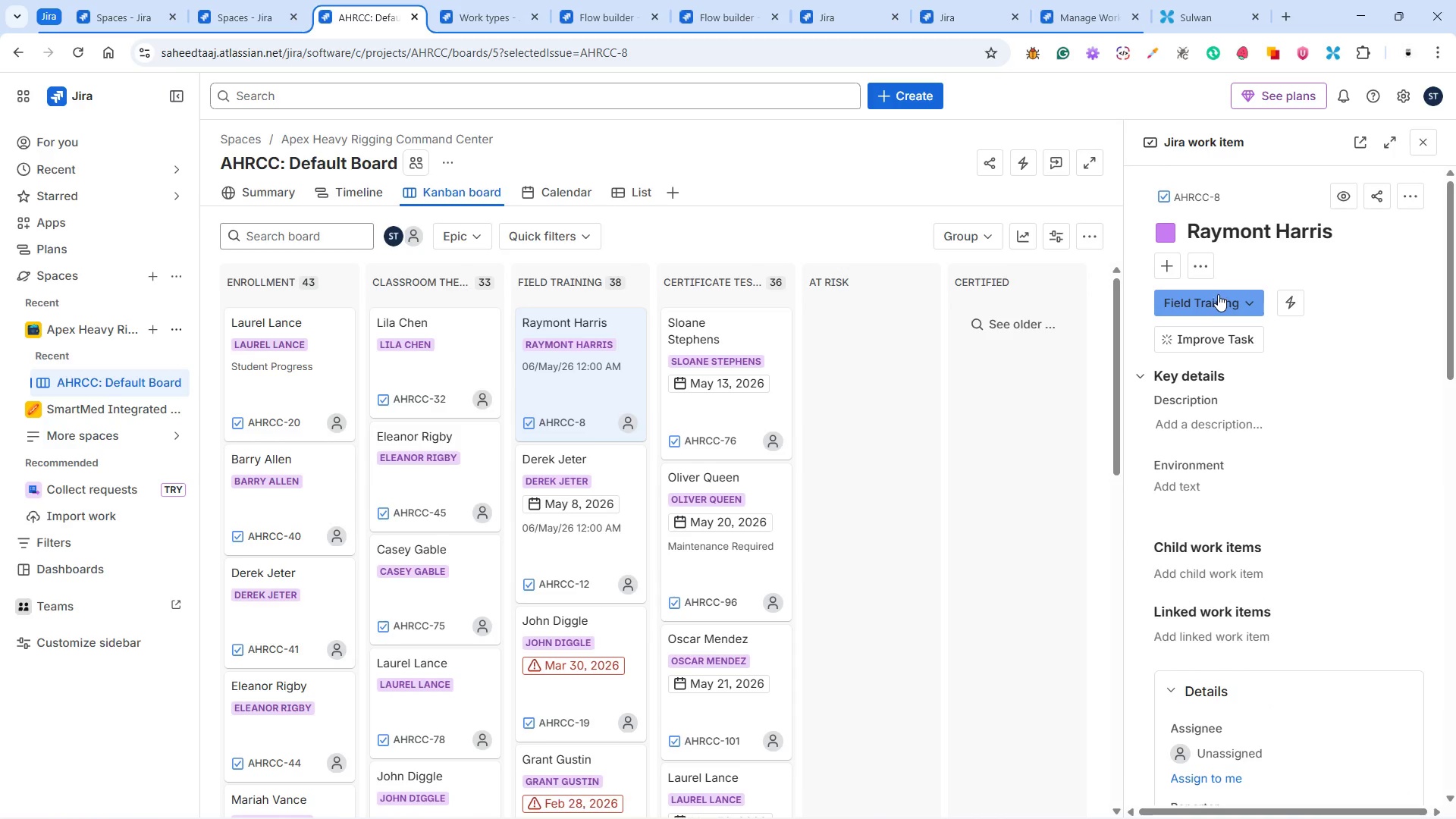 
left_click([1217, 297])
 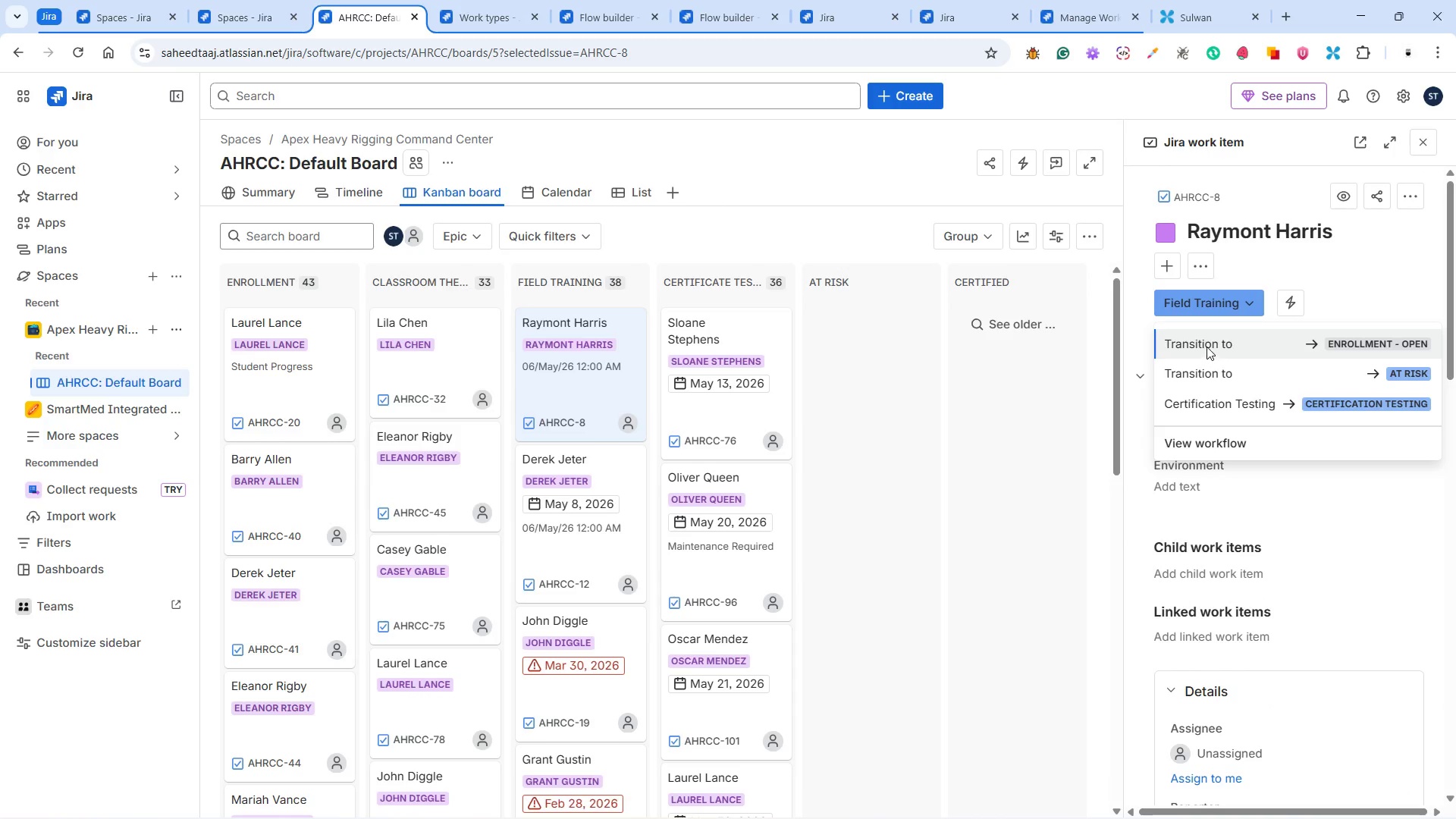 
left_click([1207, 345])
 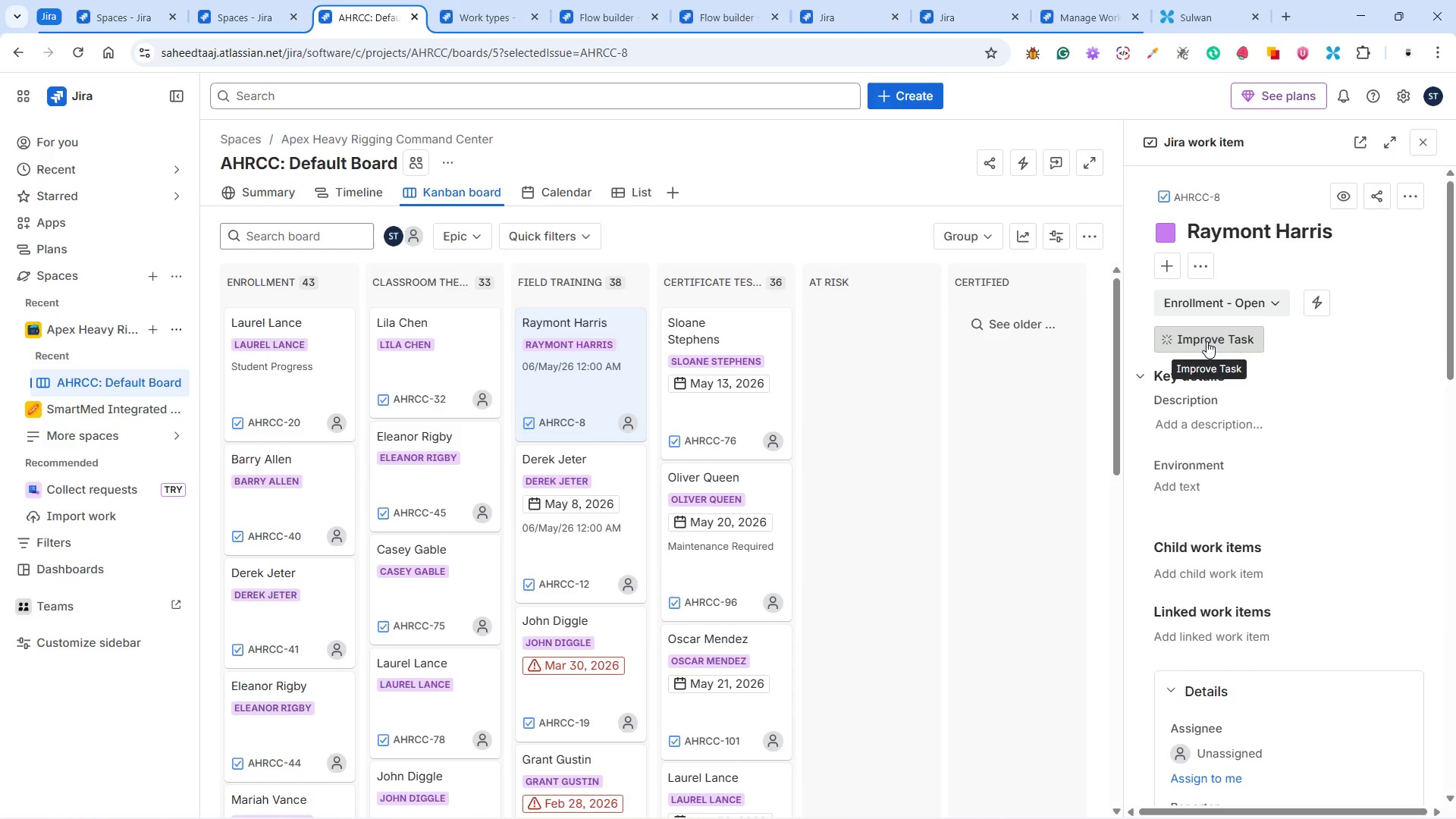 
scroll: coordinate [1276, 416], scroll_direction: down, amount: 14.0
 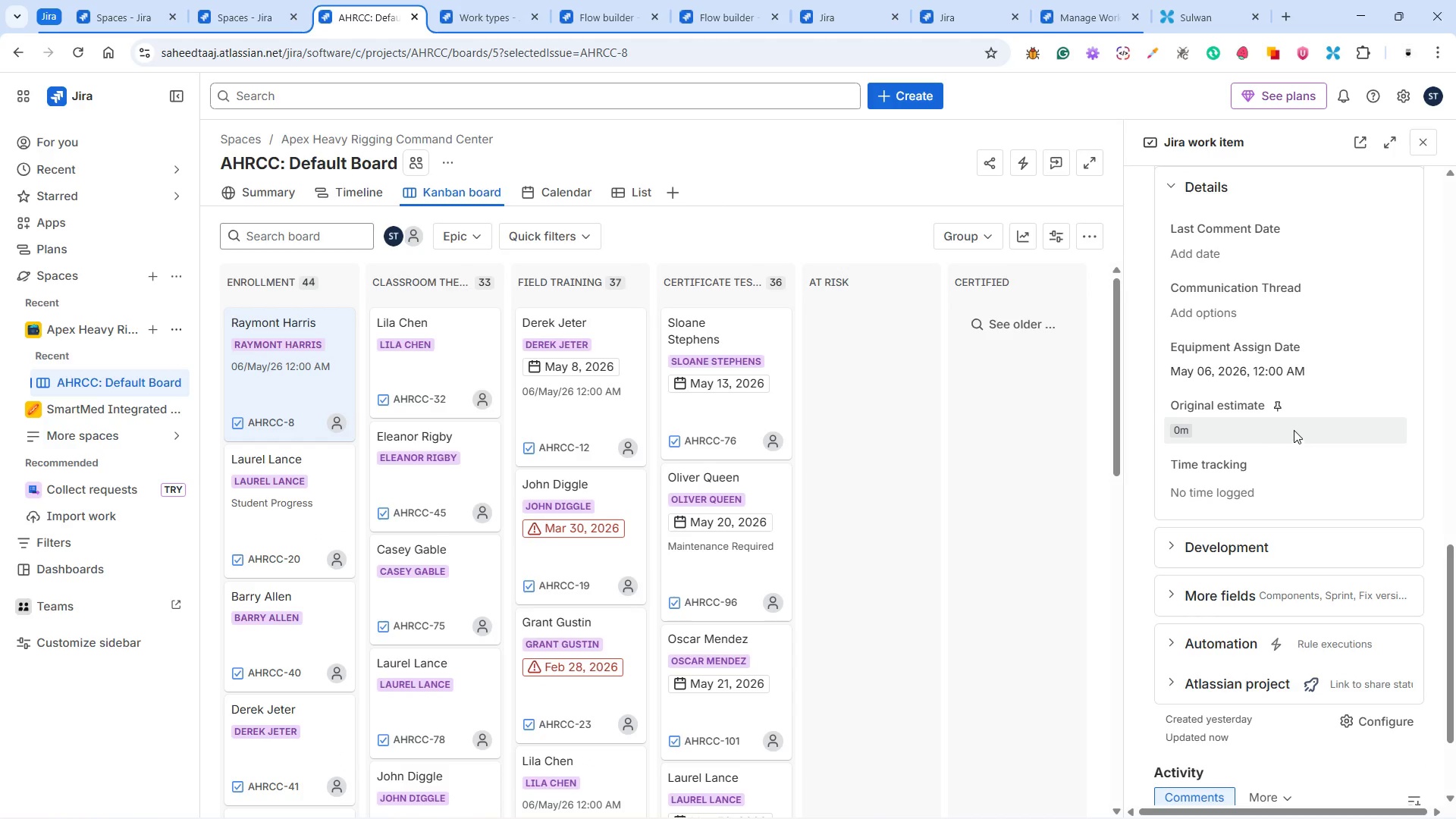 
mouse_move([1282, 391])
 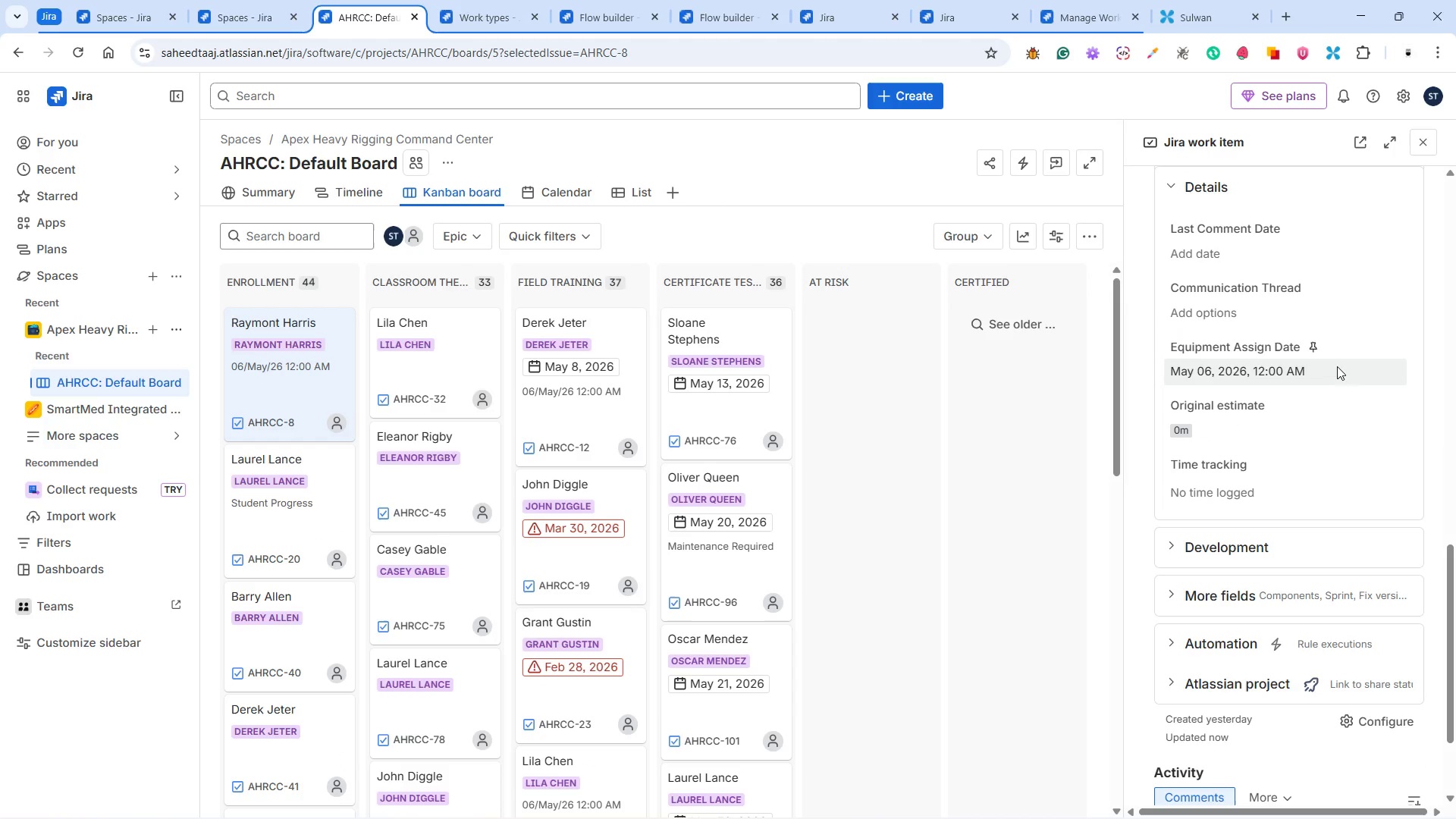 
left_click([1305, 368])
 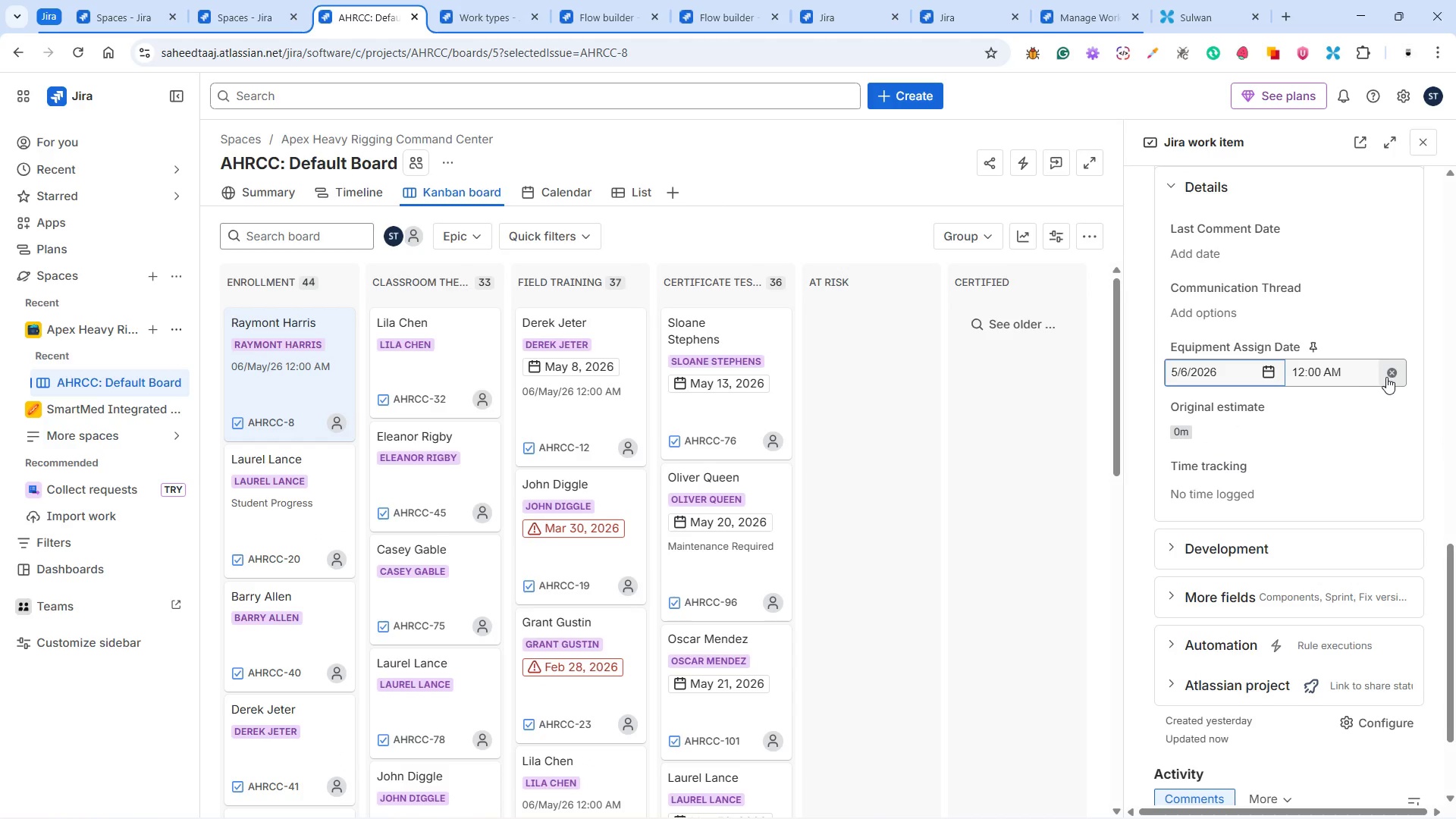 
left_click([1389, 375])
 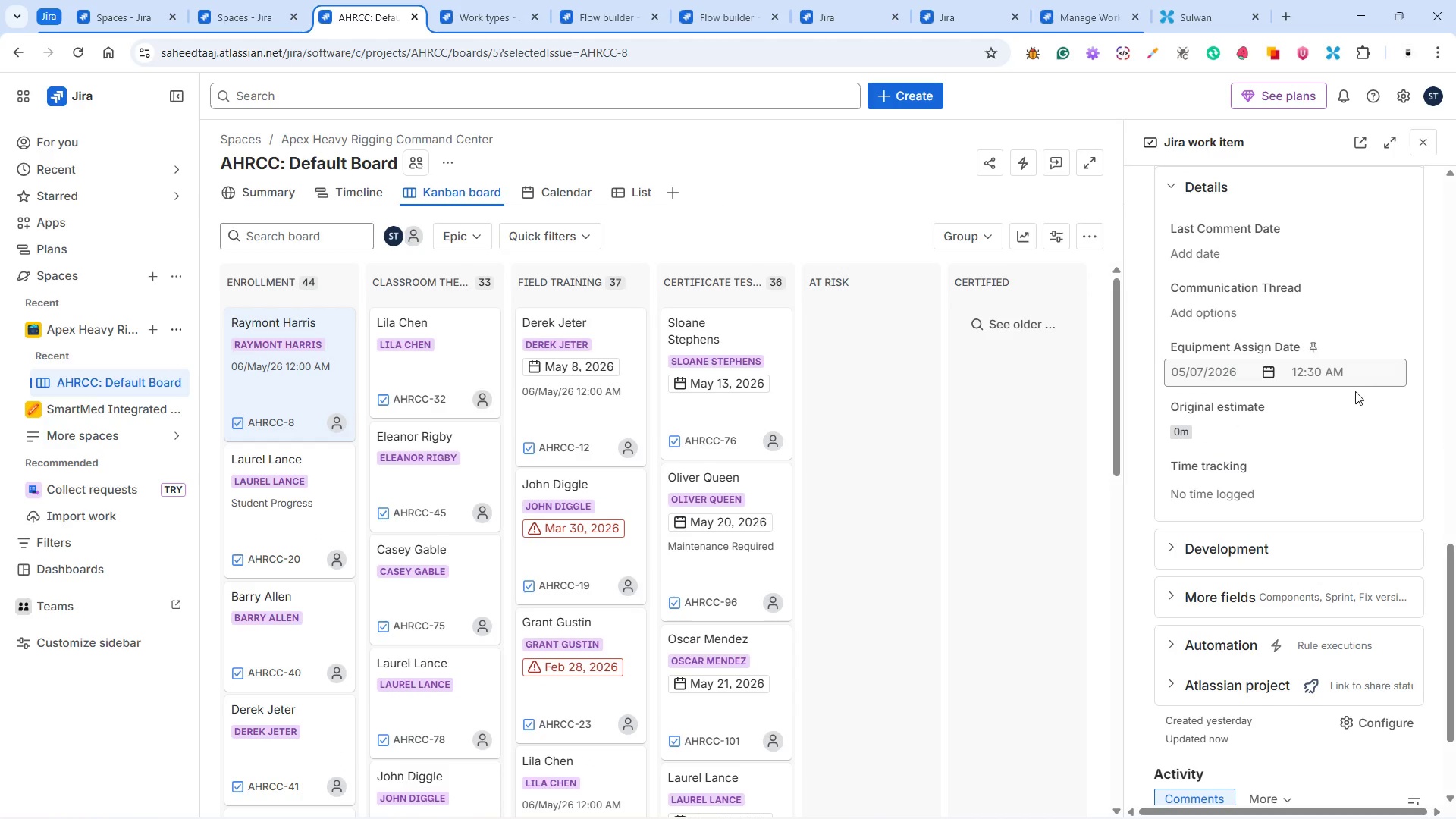 
left_click([1355, 391])
 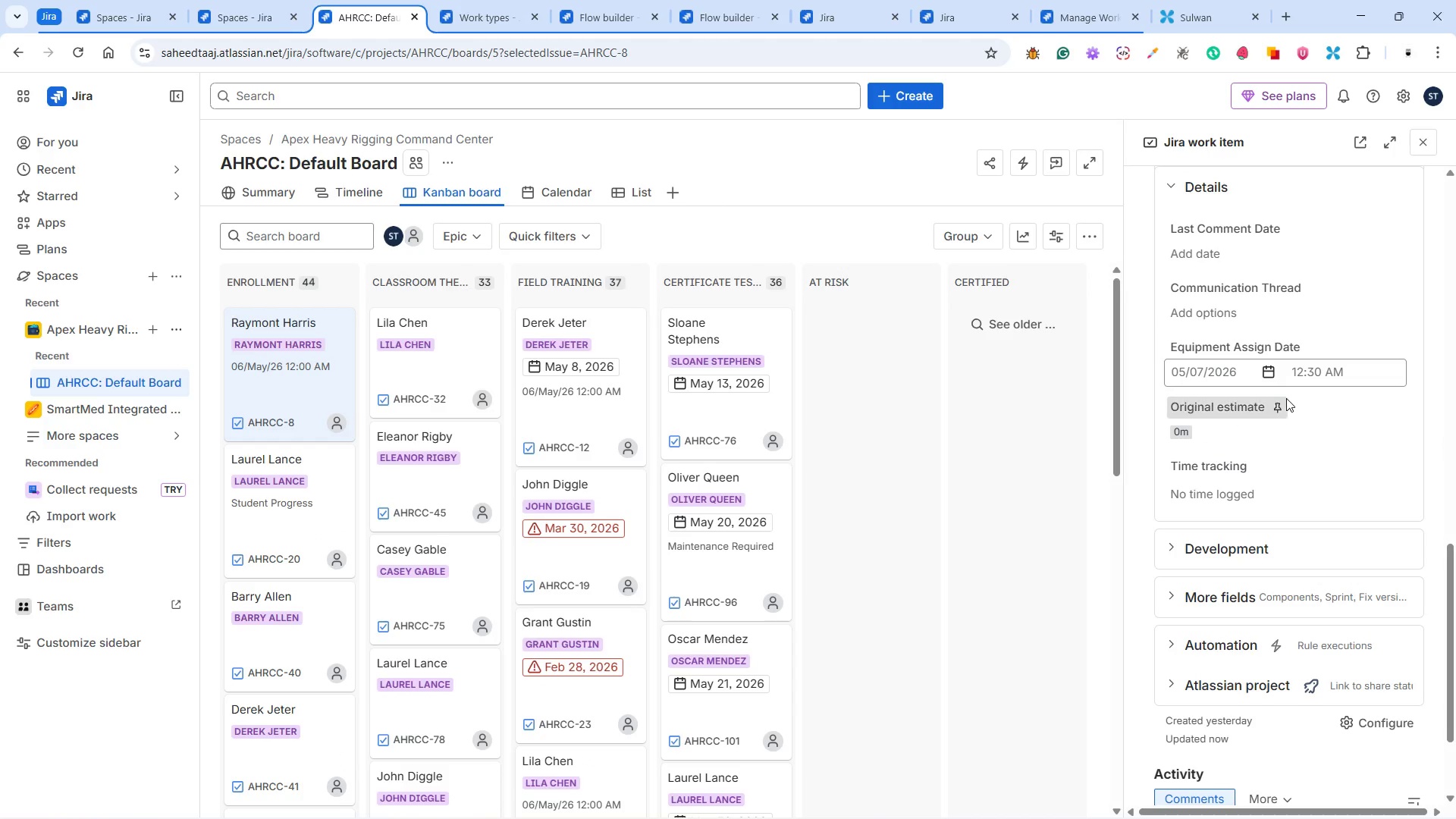 
scroll: coordinate [1278, 400], scroll_direction: up, amount: 4.0
 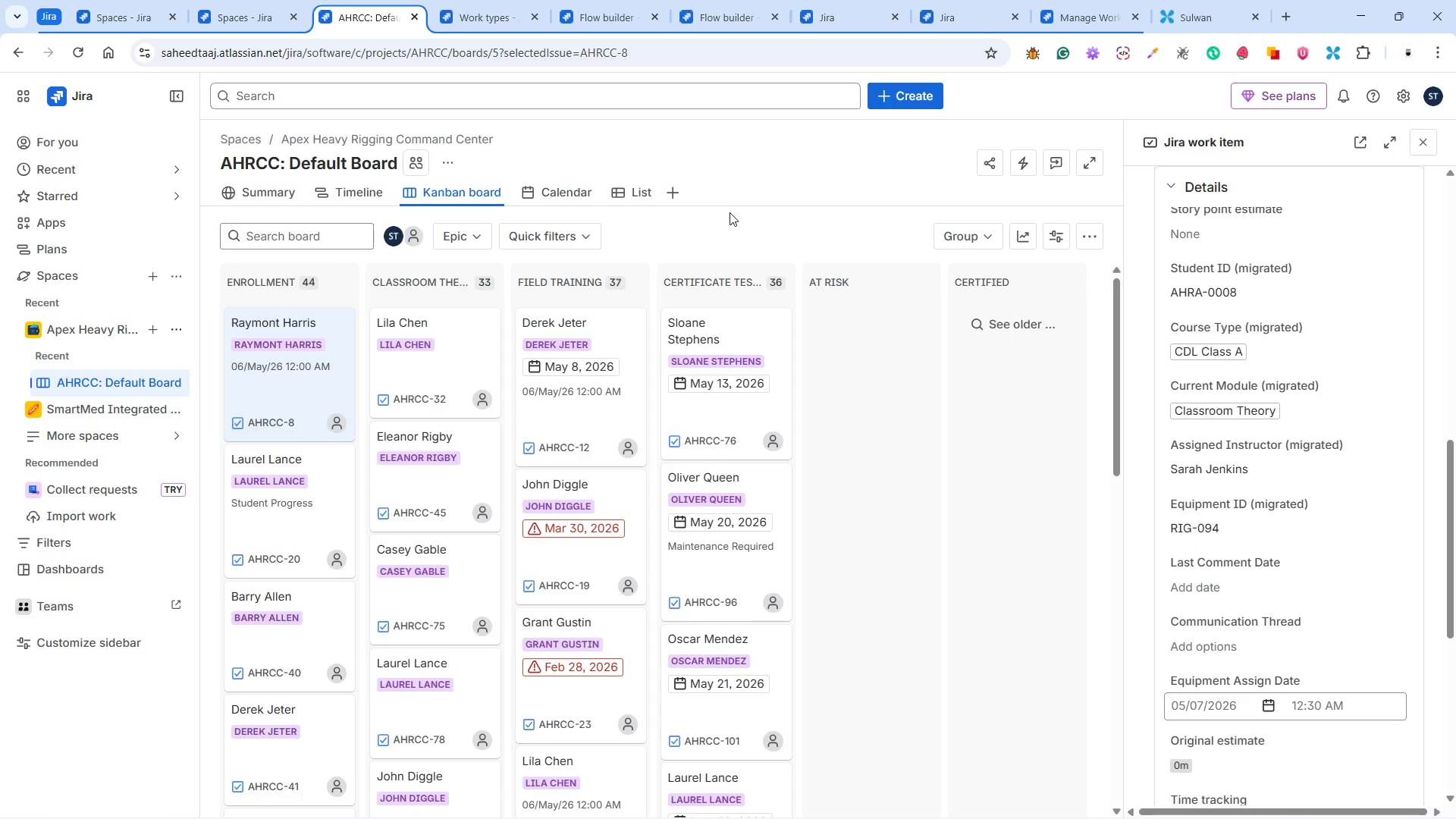 
wait(14.99)
 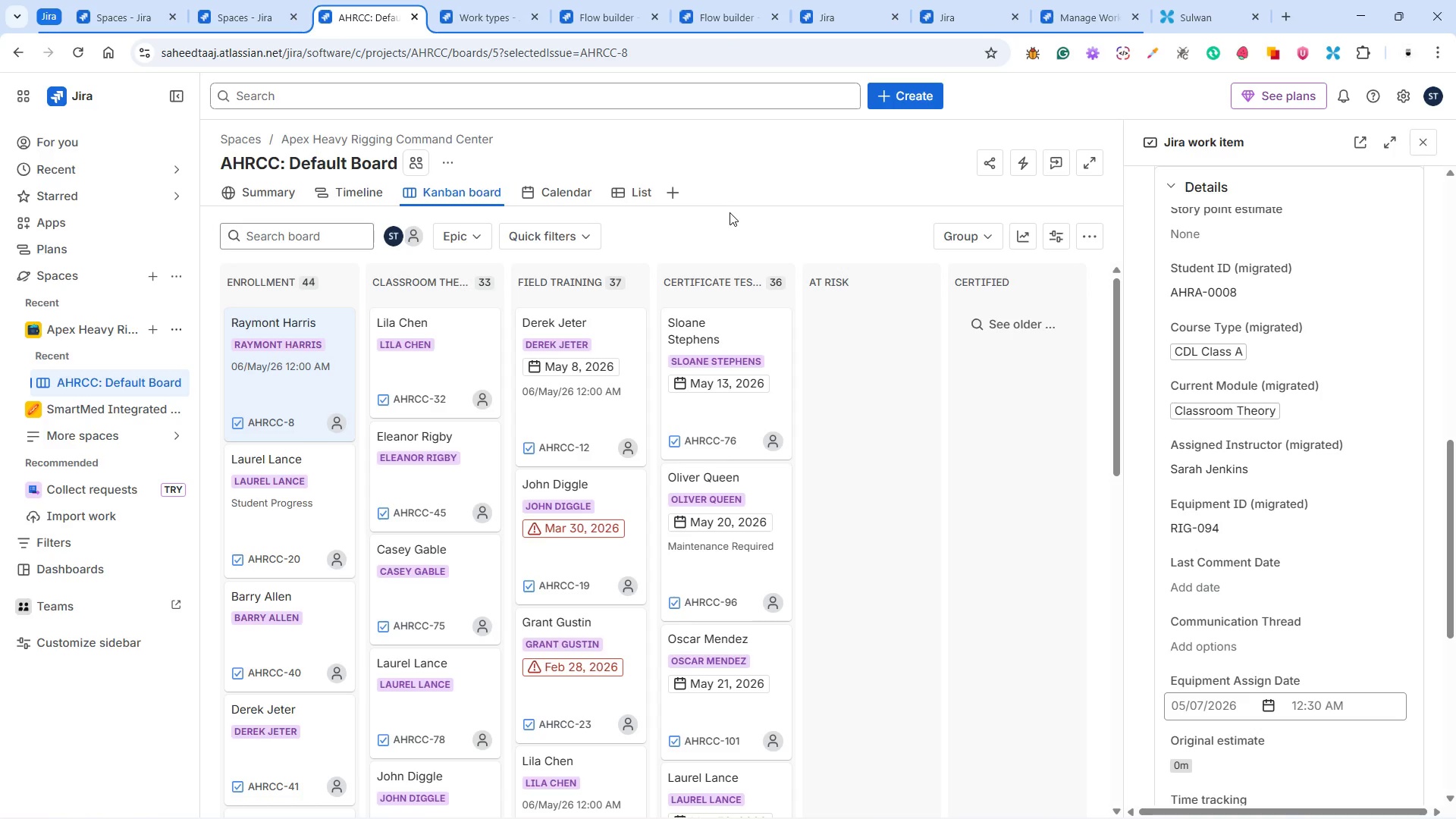 
scroll: coordinate [1241, 461], scroll_direction: up, amount: 14.0
 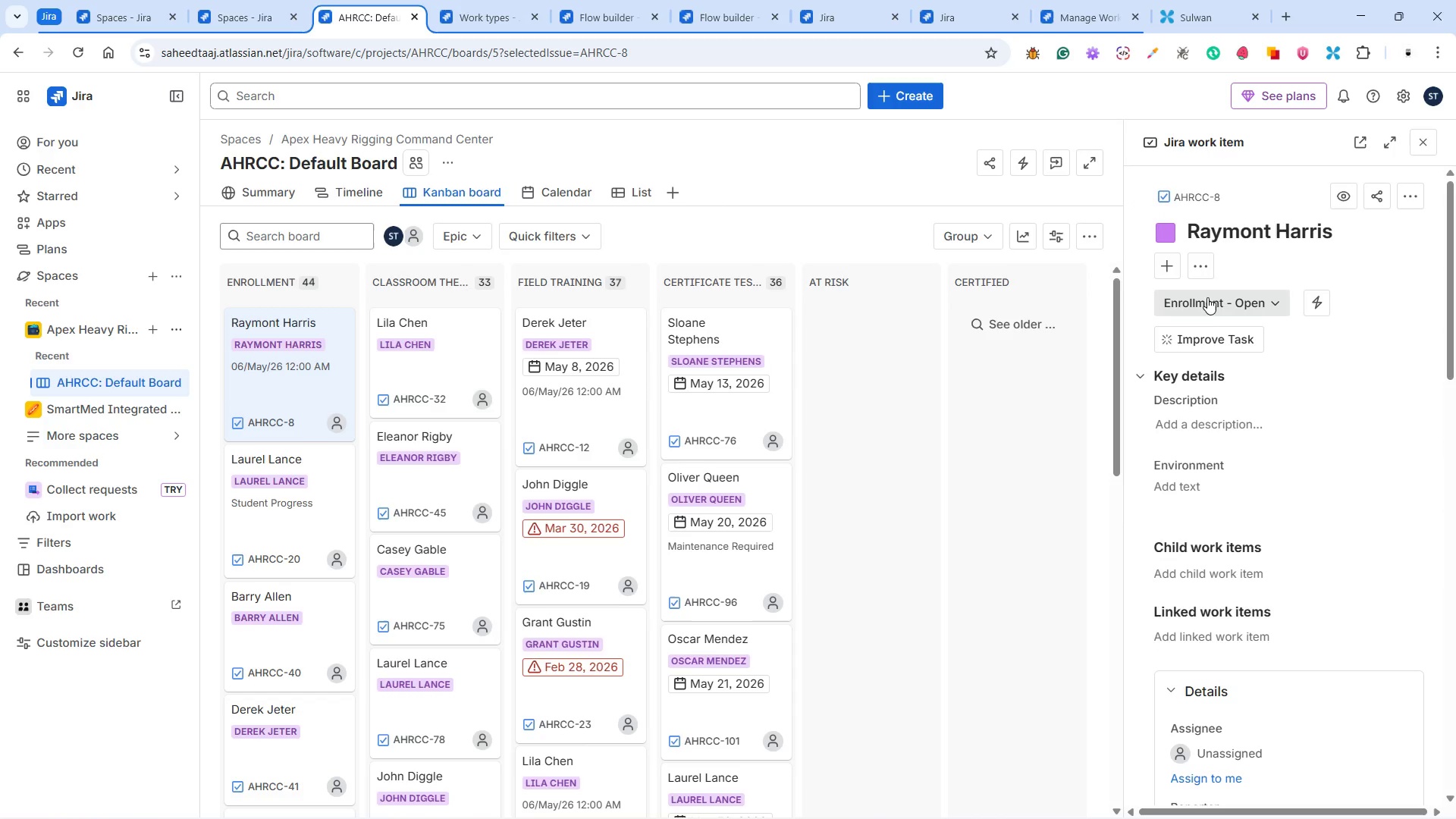 
left_click([1208, 301])
 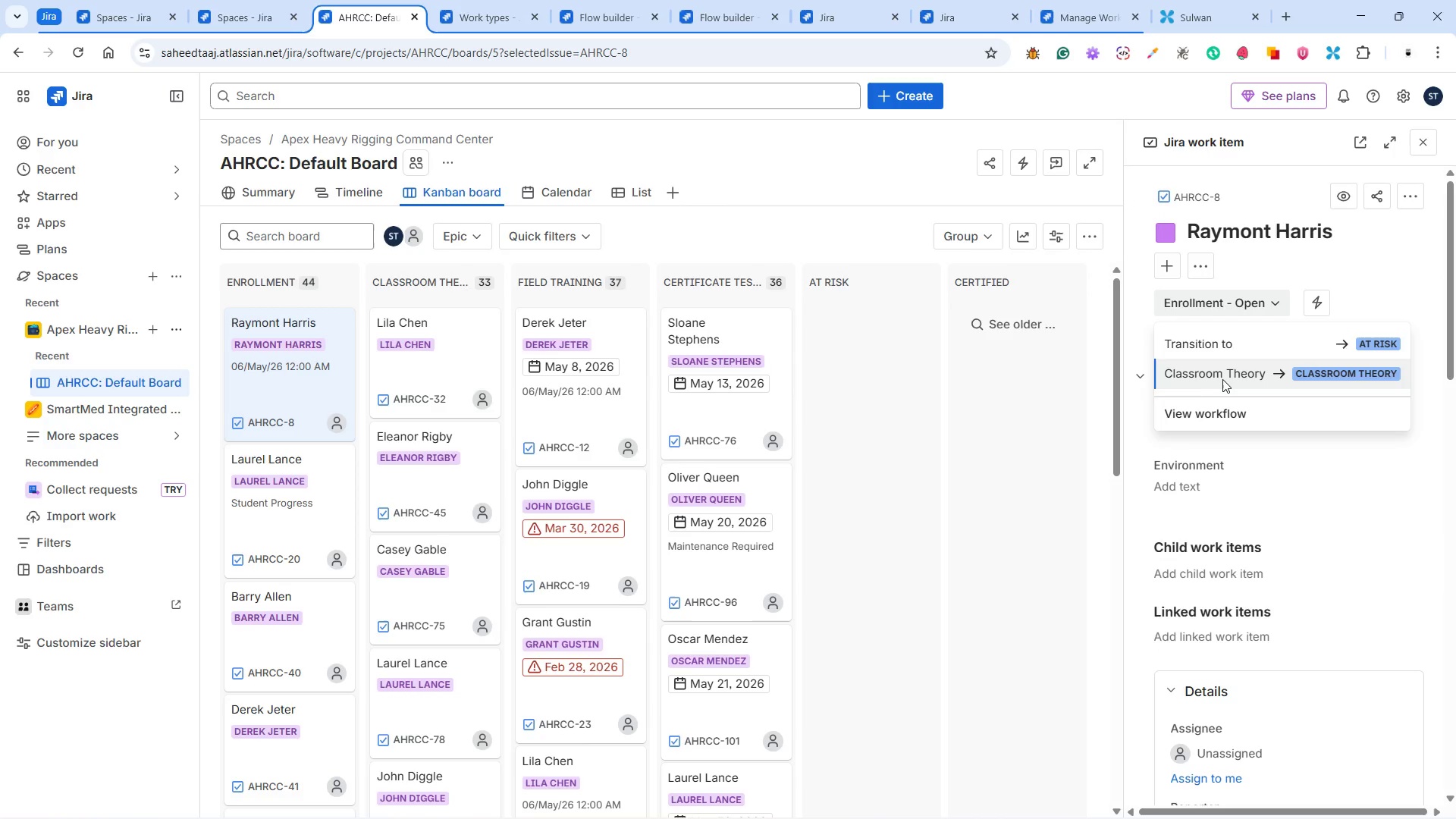 
left_click([1223, 380])
 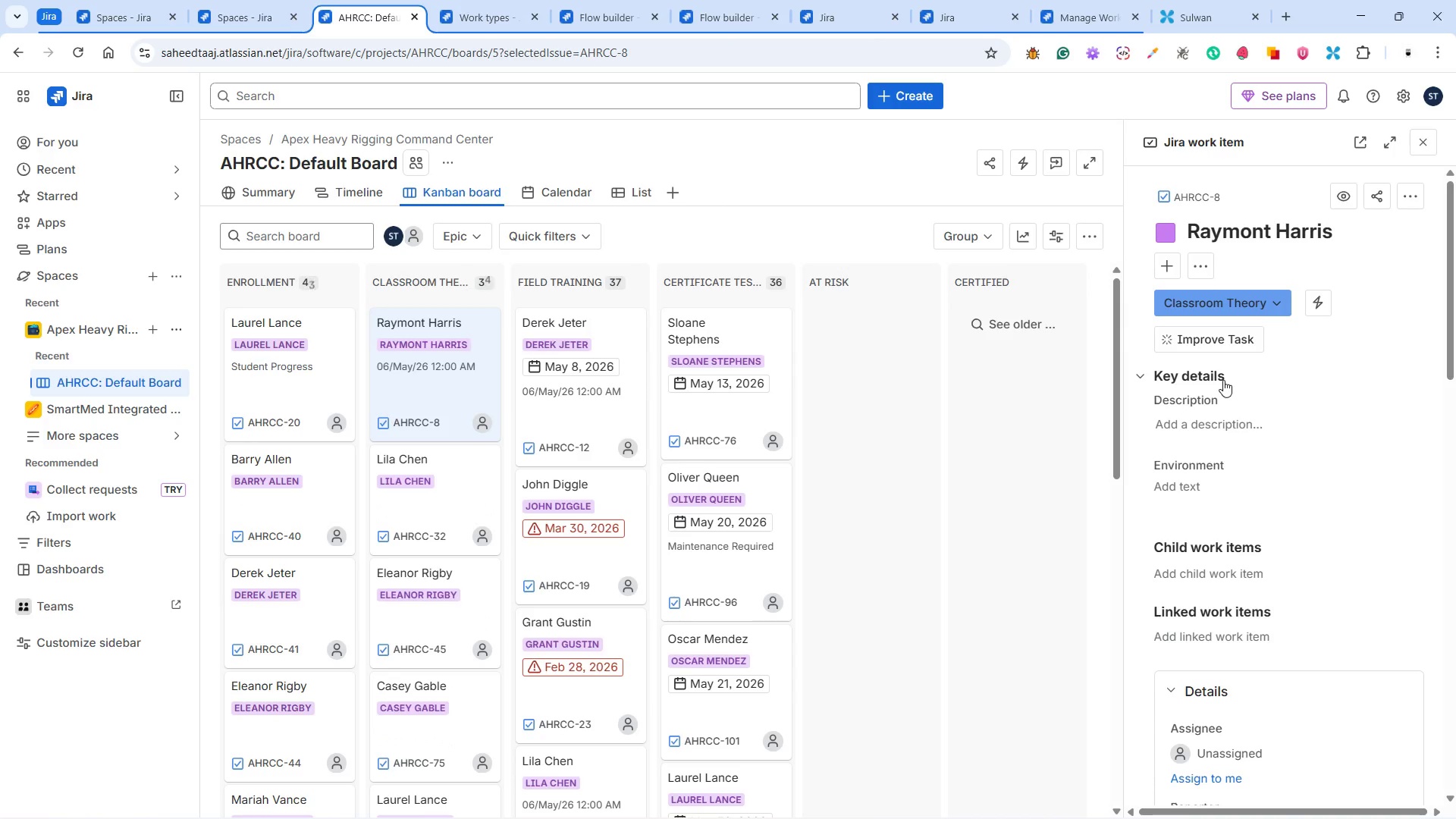 
wait(5.02)
 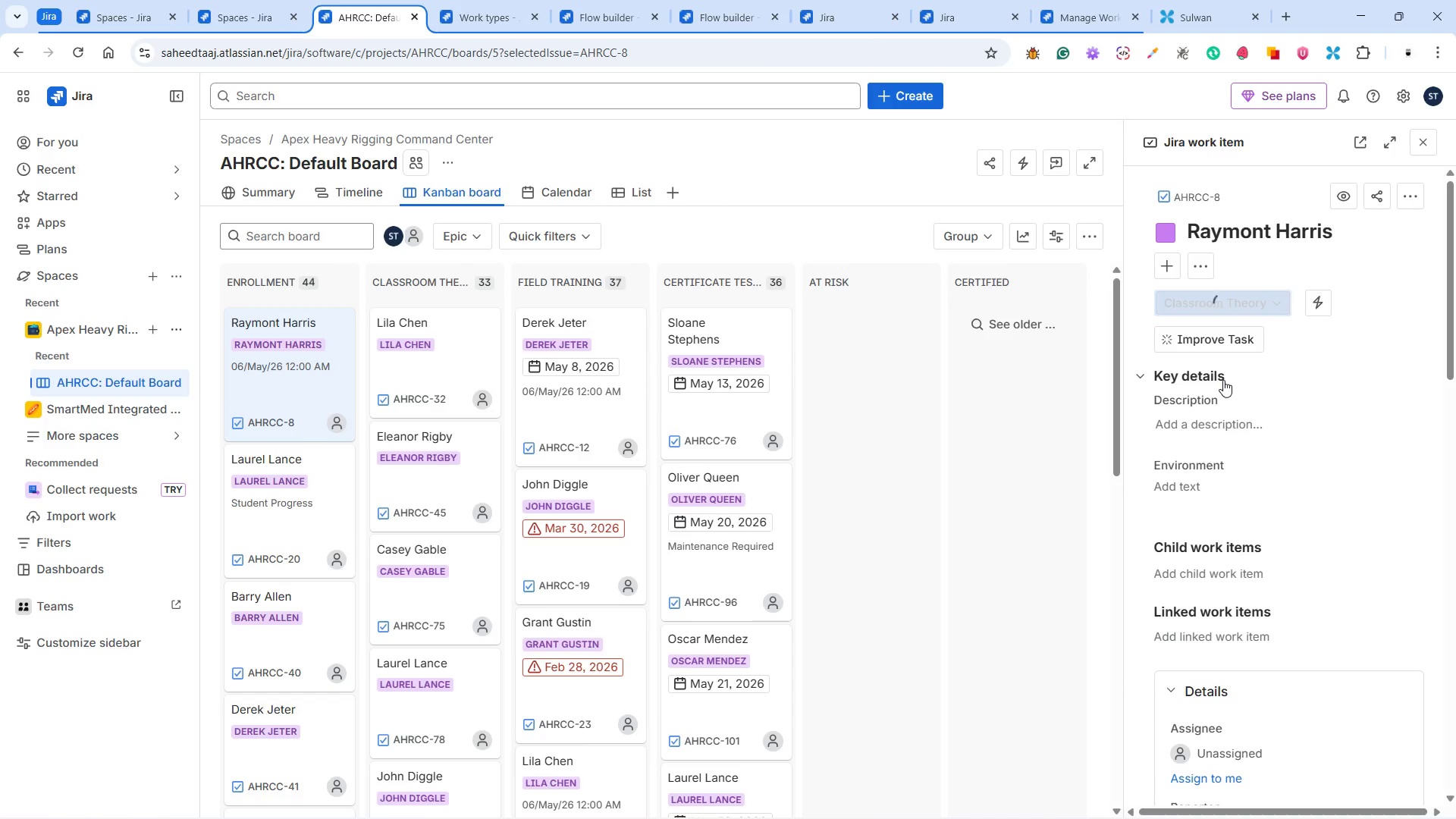 
left_click([1253, 308])
 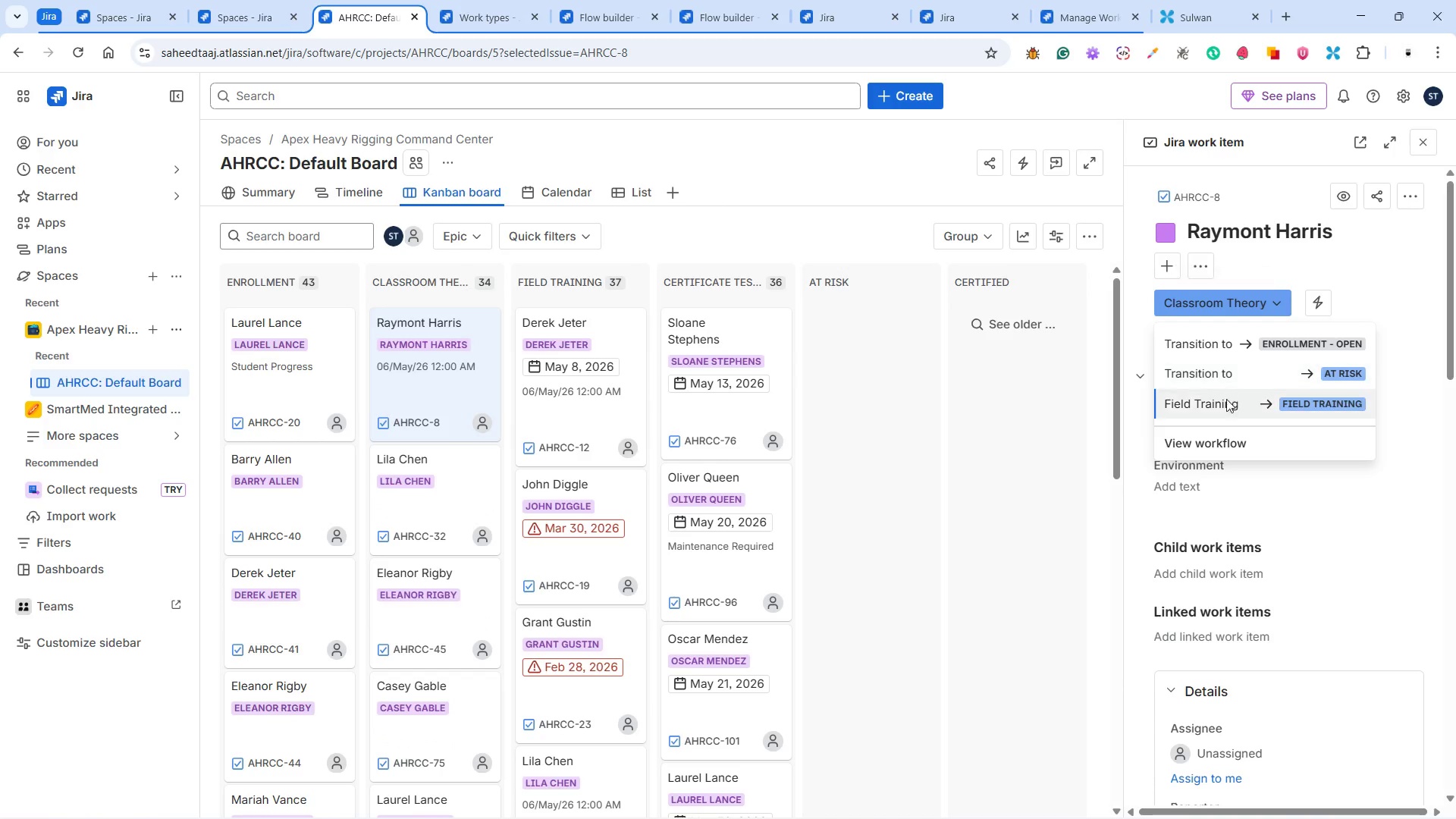 
left_click([1222, 412])
 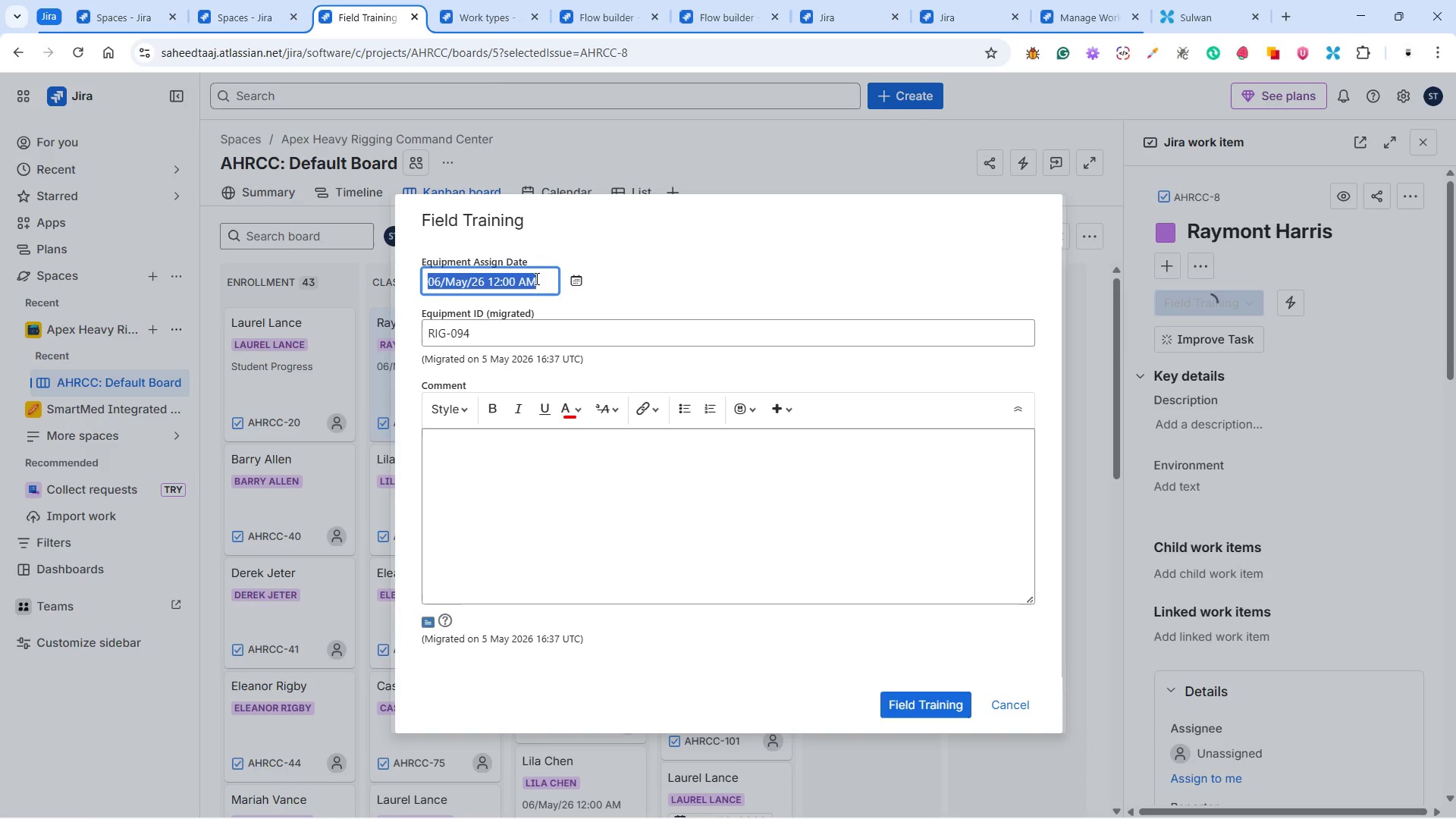 
left_click([538, 289])
 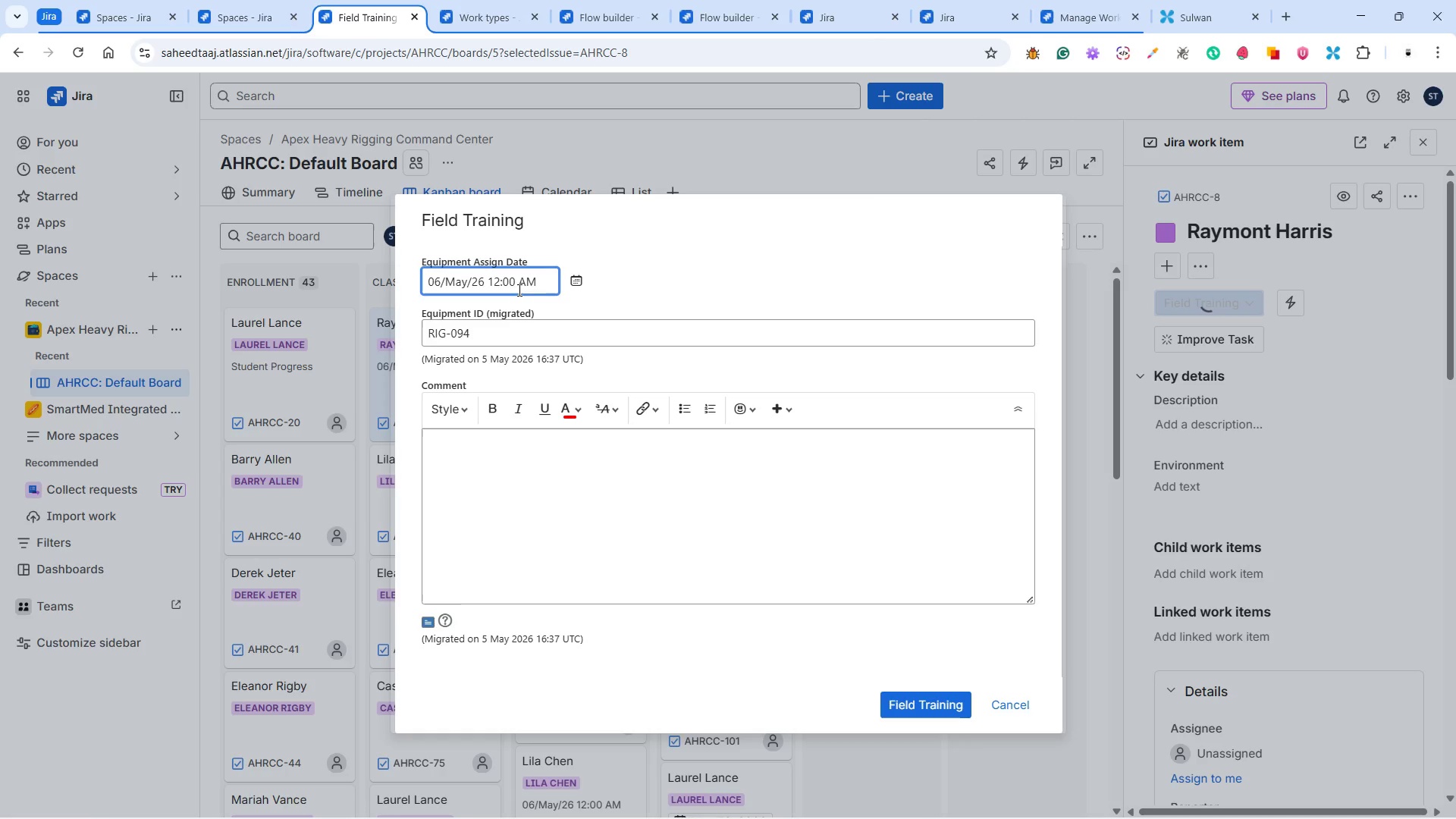 
left_click([511, 281])
 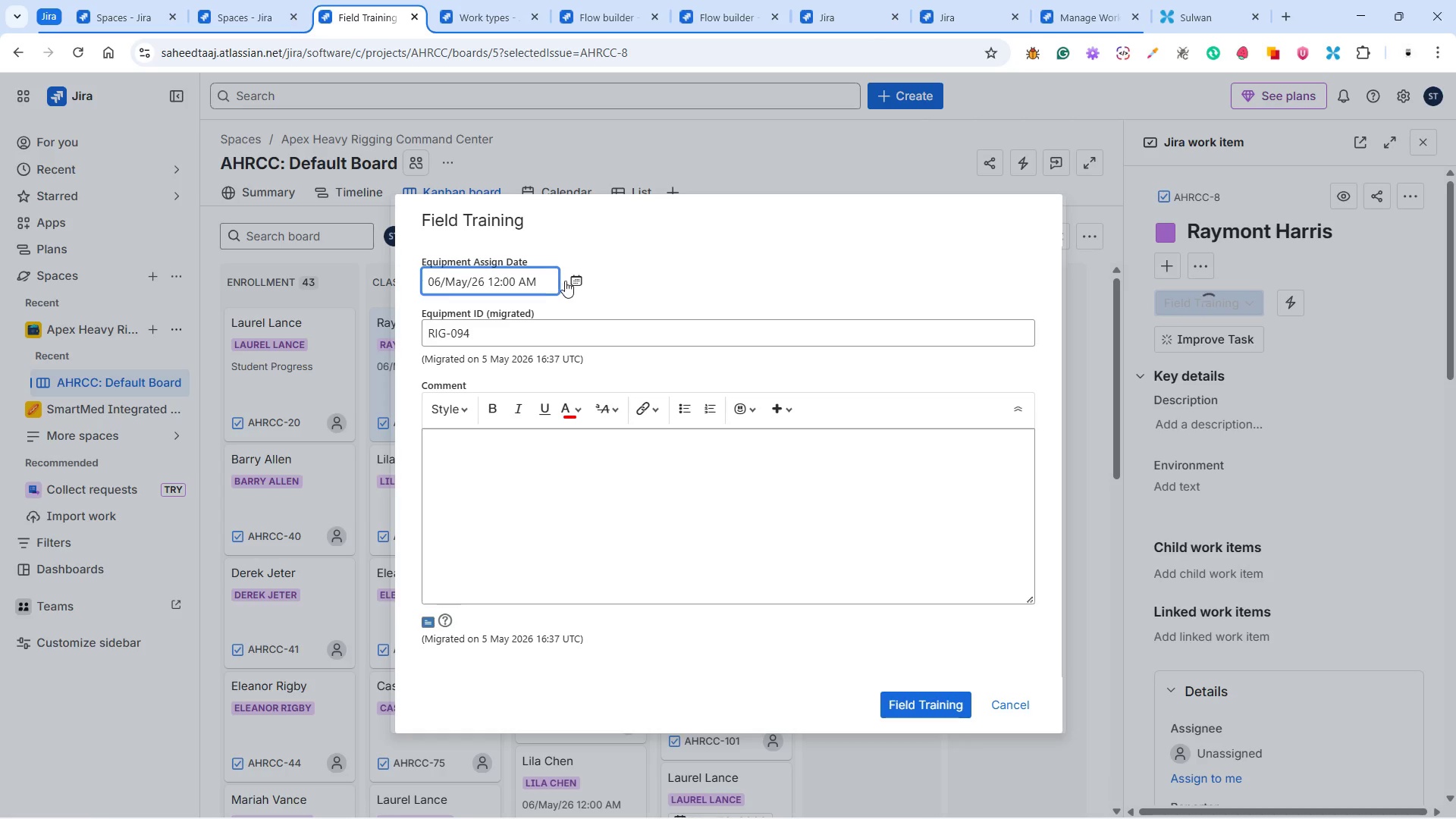 
left_click([571, 281])
 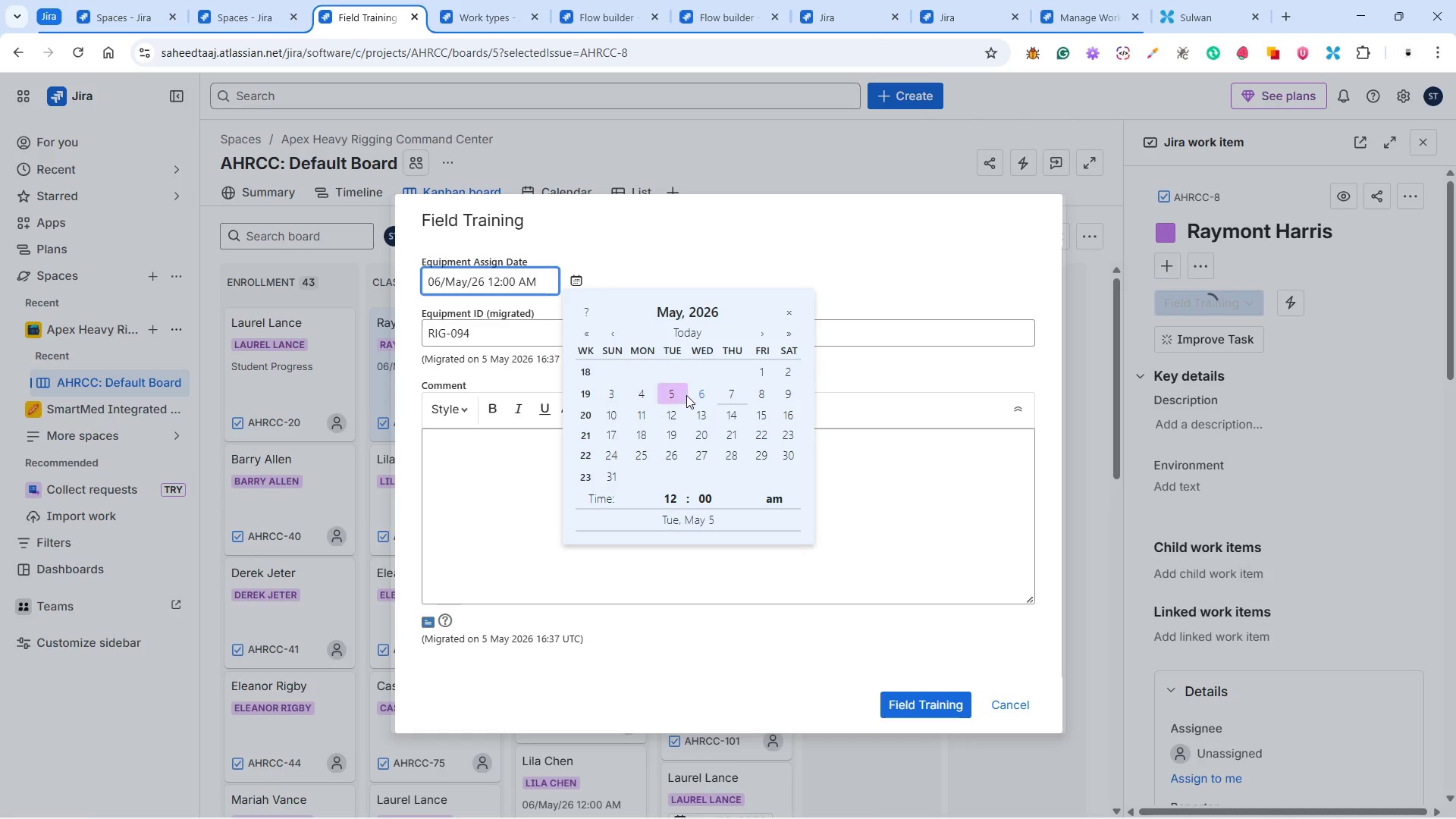 
left_click([698, 393])
 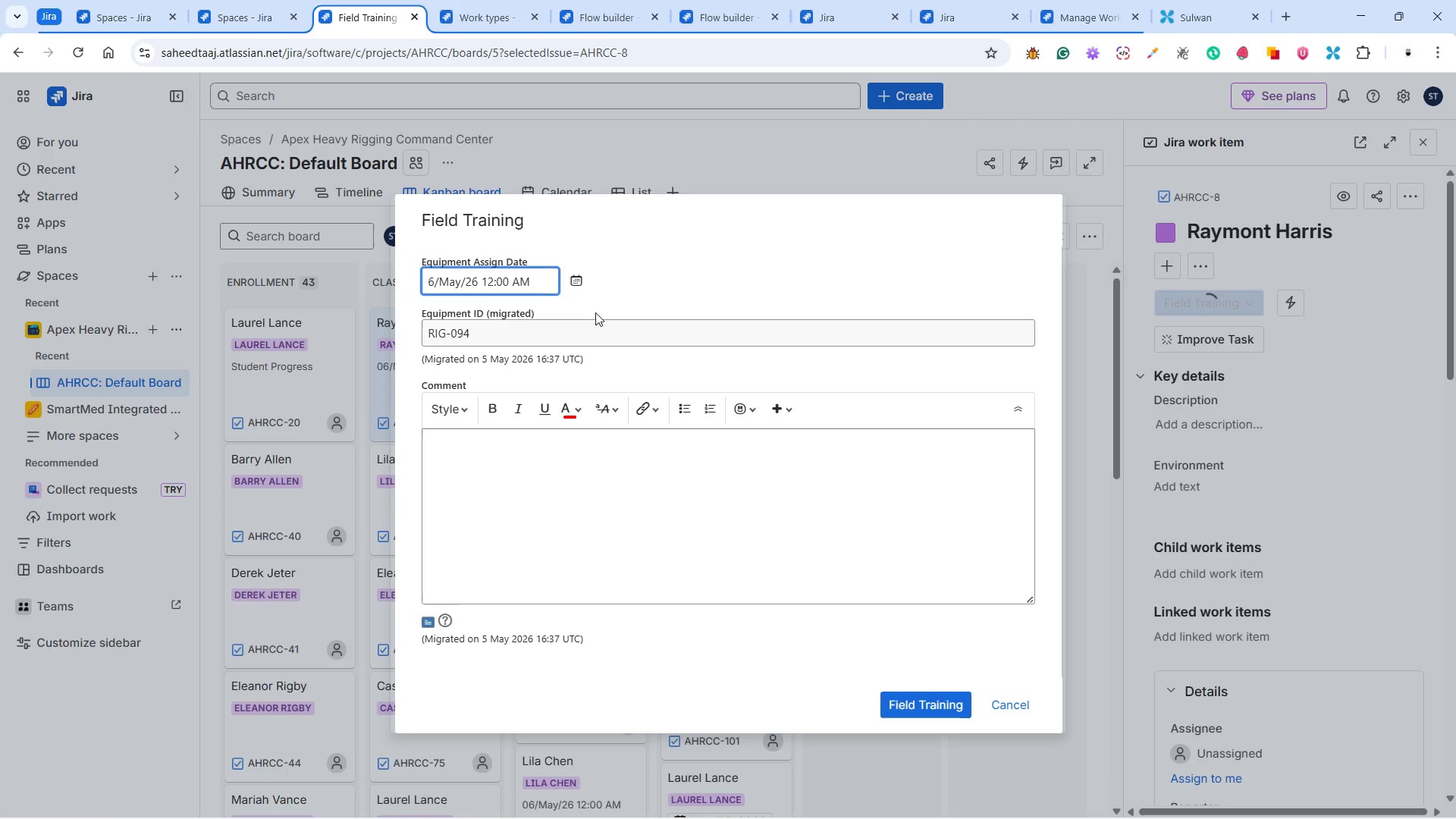 
left_click([616, 290])
 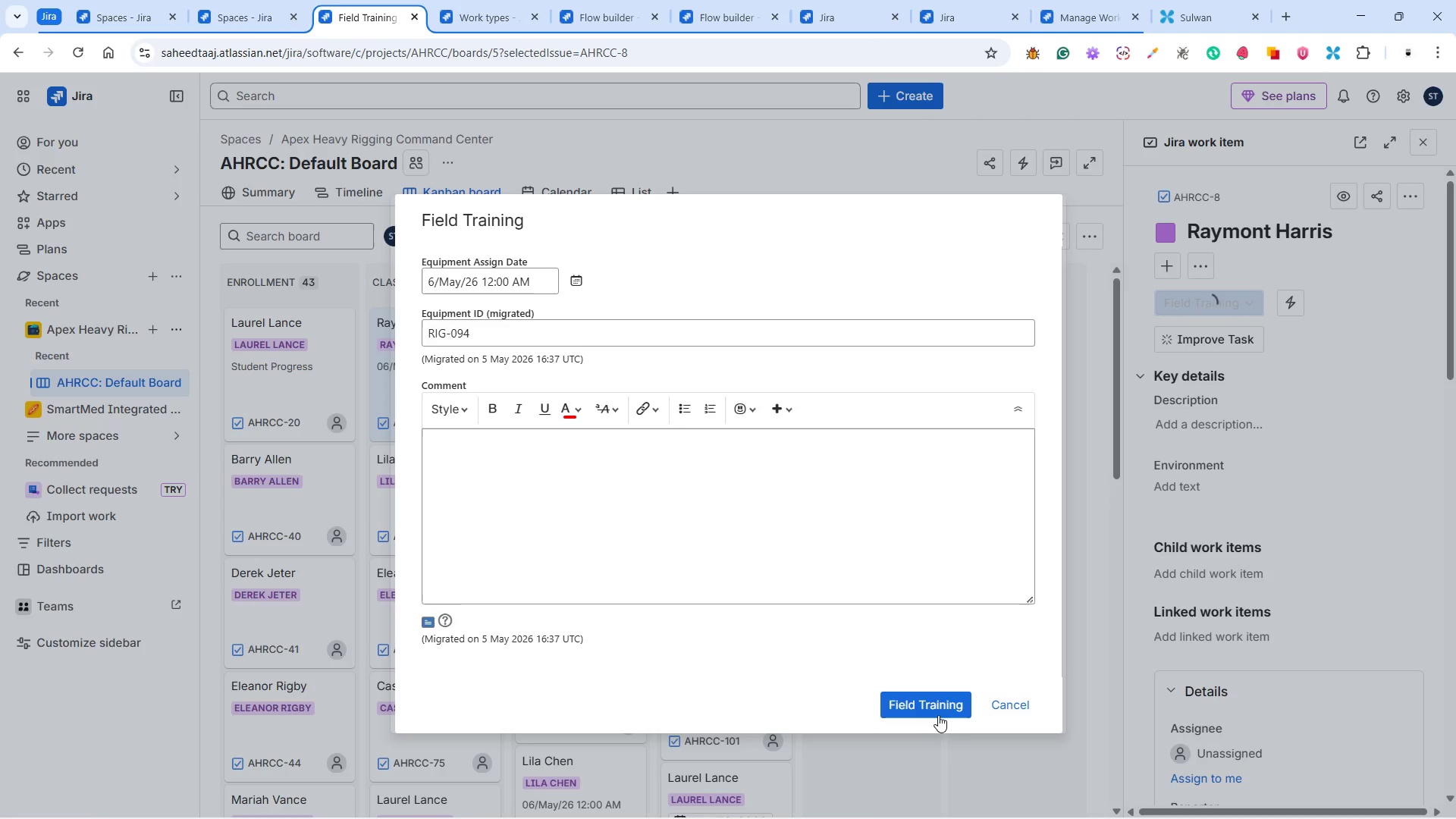 
left_click([919, 701])
 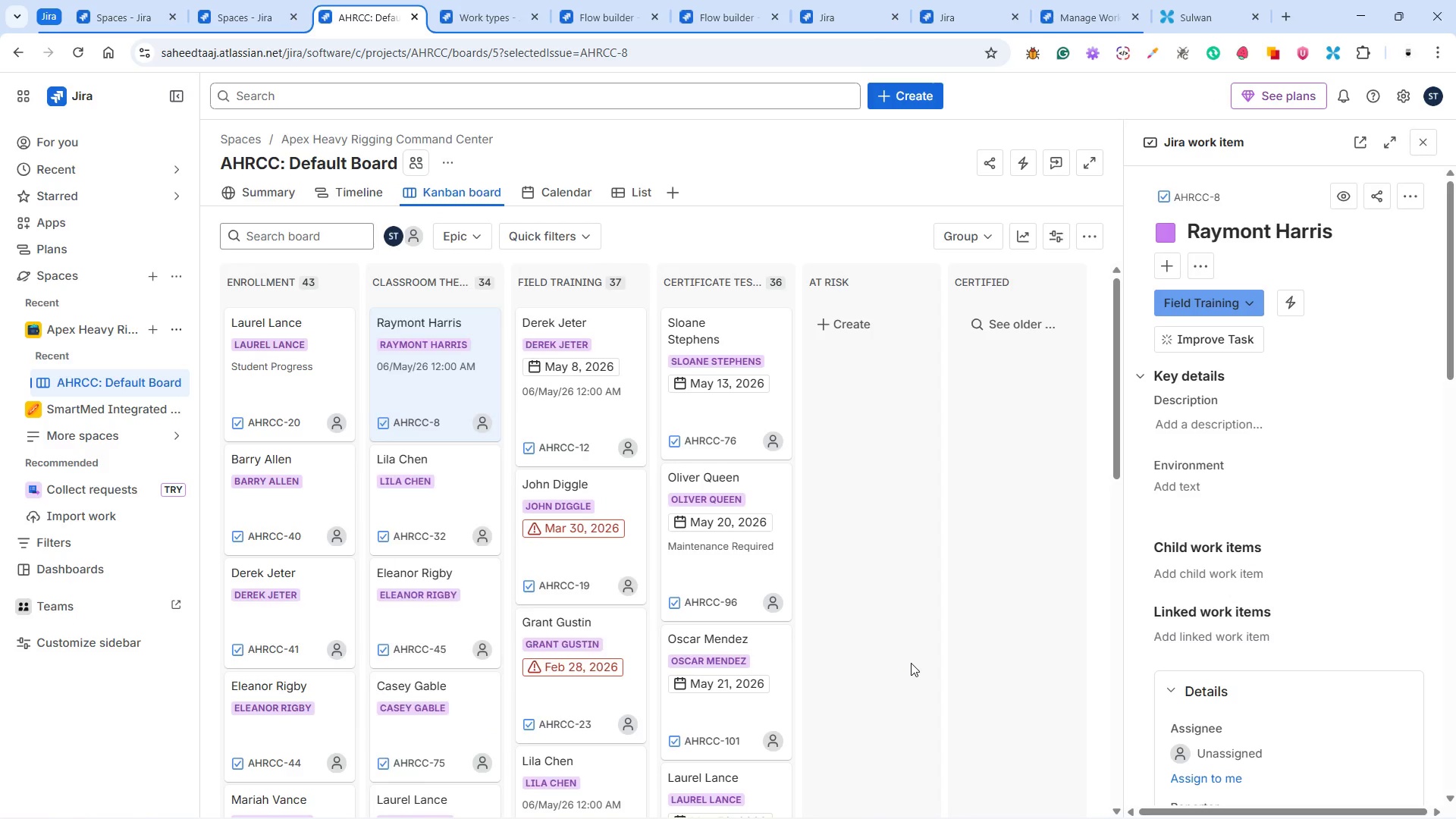 
wait(9.72)
 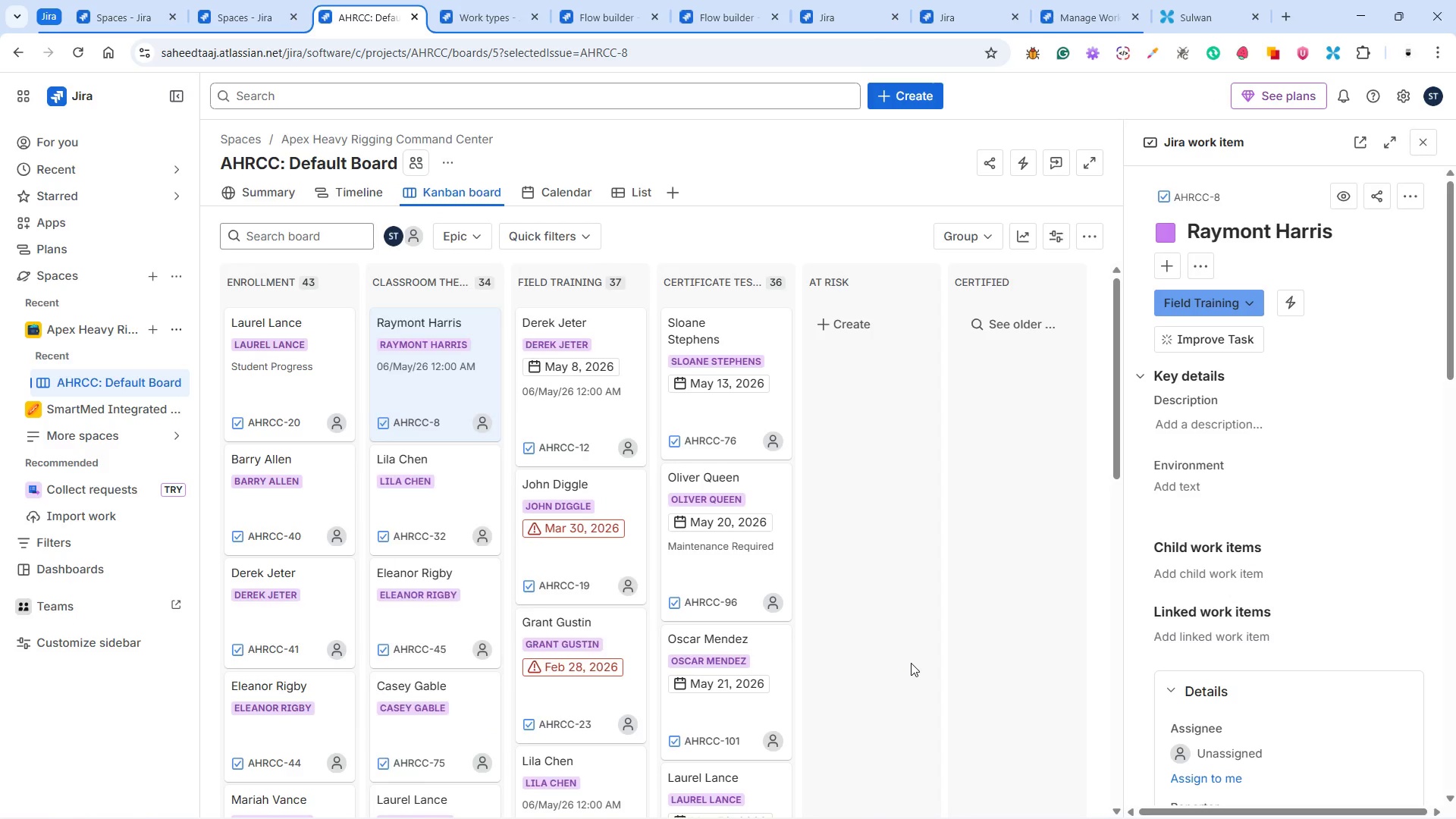 
scroll: coordinate [1226, 548], scroll_direction: down, amount: 15.0
 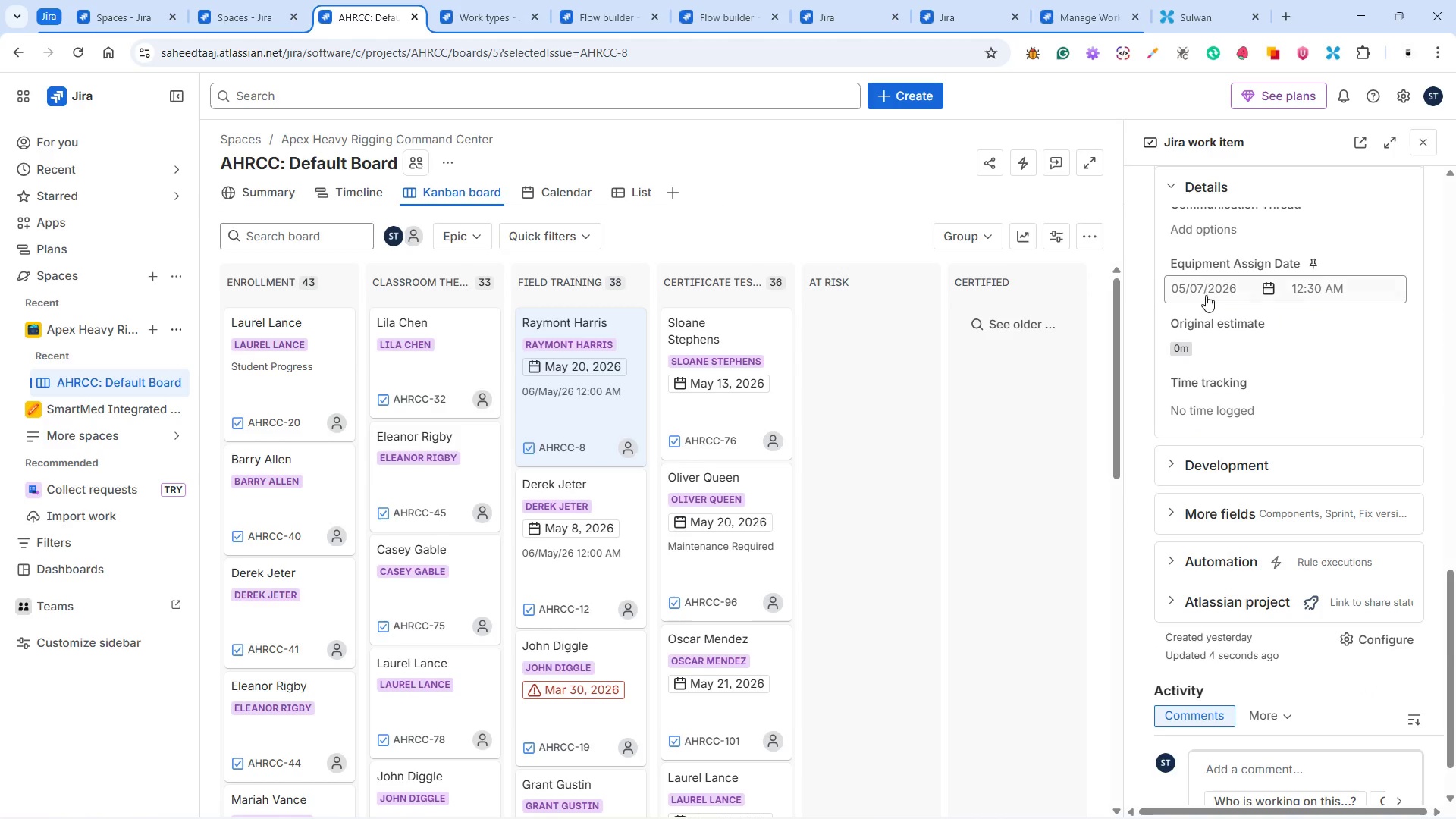 
wait(5.16)
 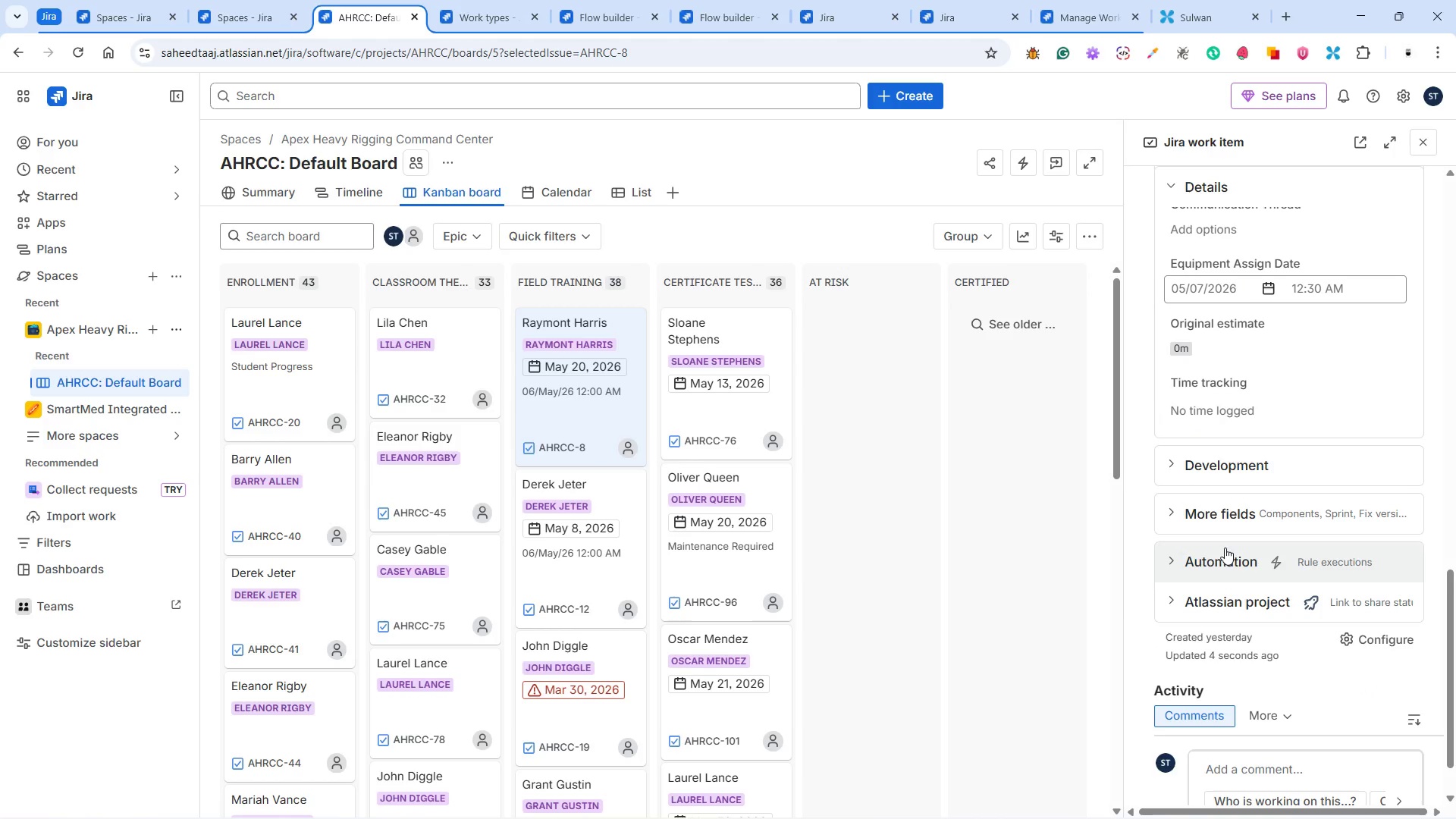 
left_click([1315, 288])
 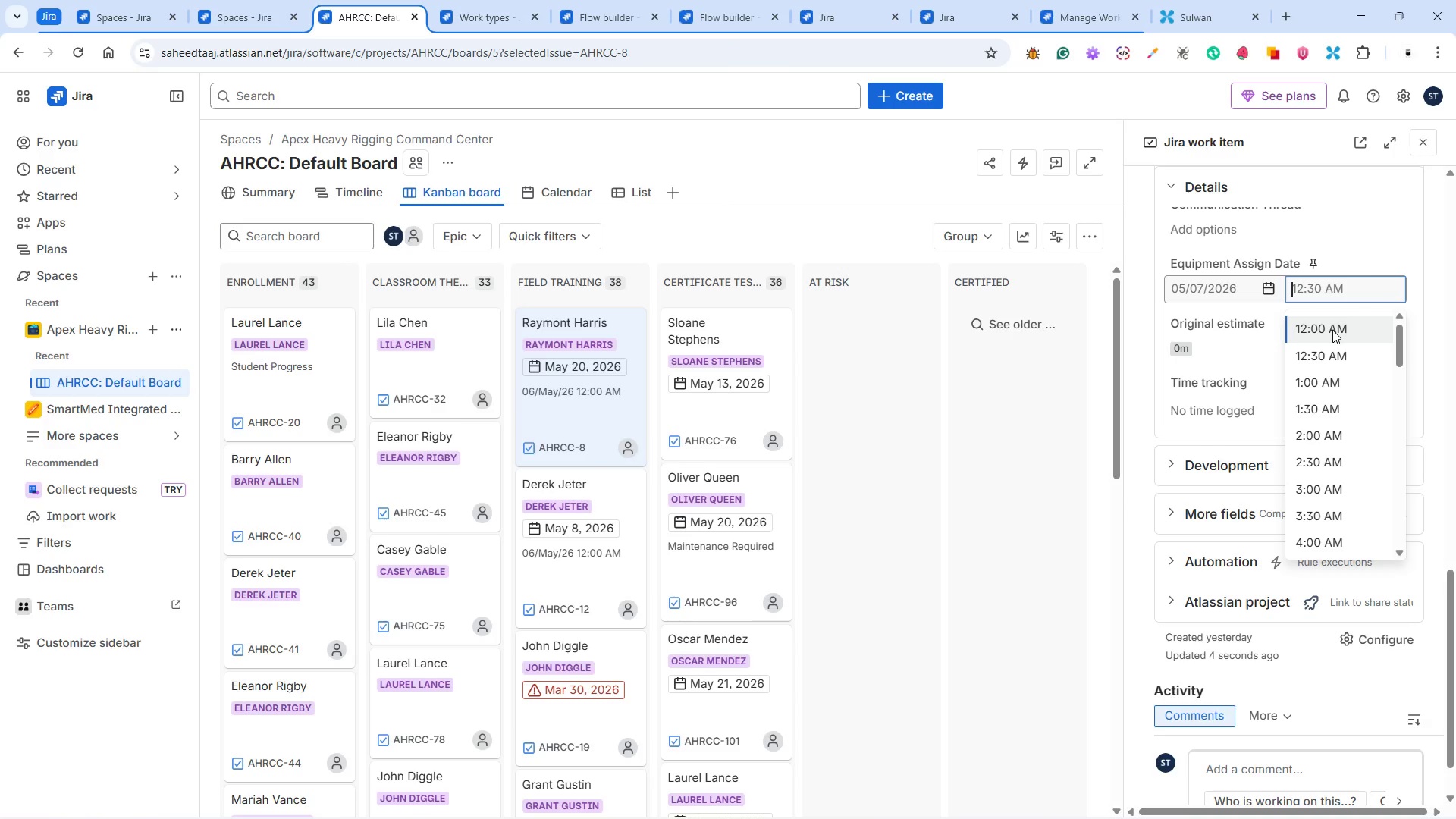 
left_click([1332, 330])
 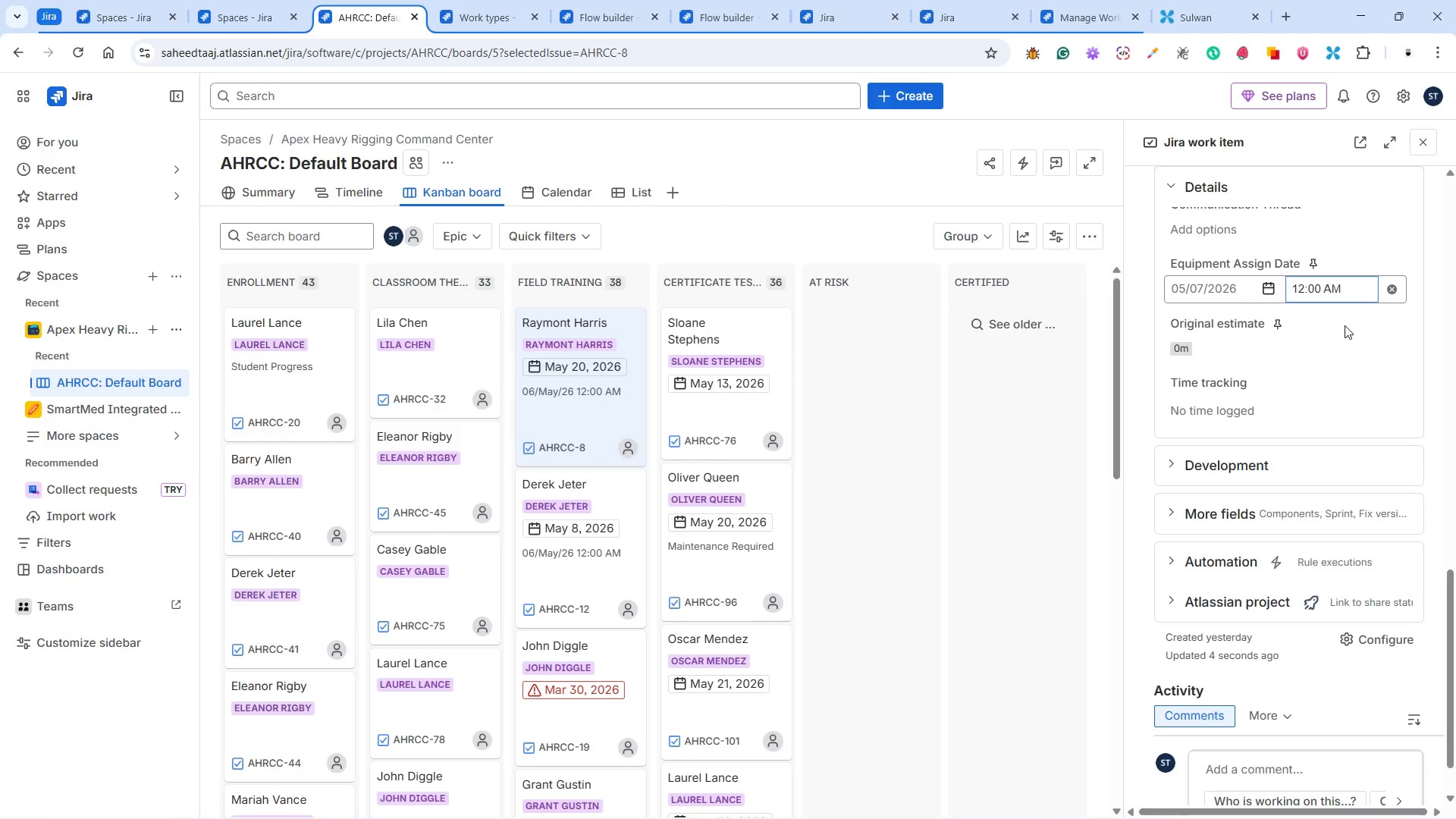 
left_click([1345, 321])
 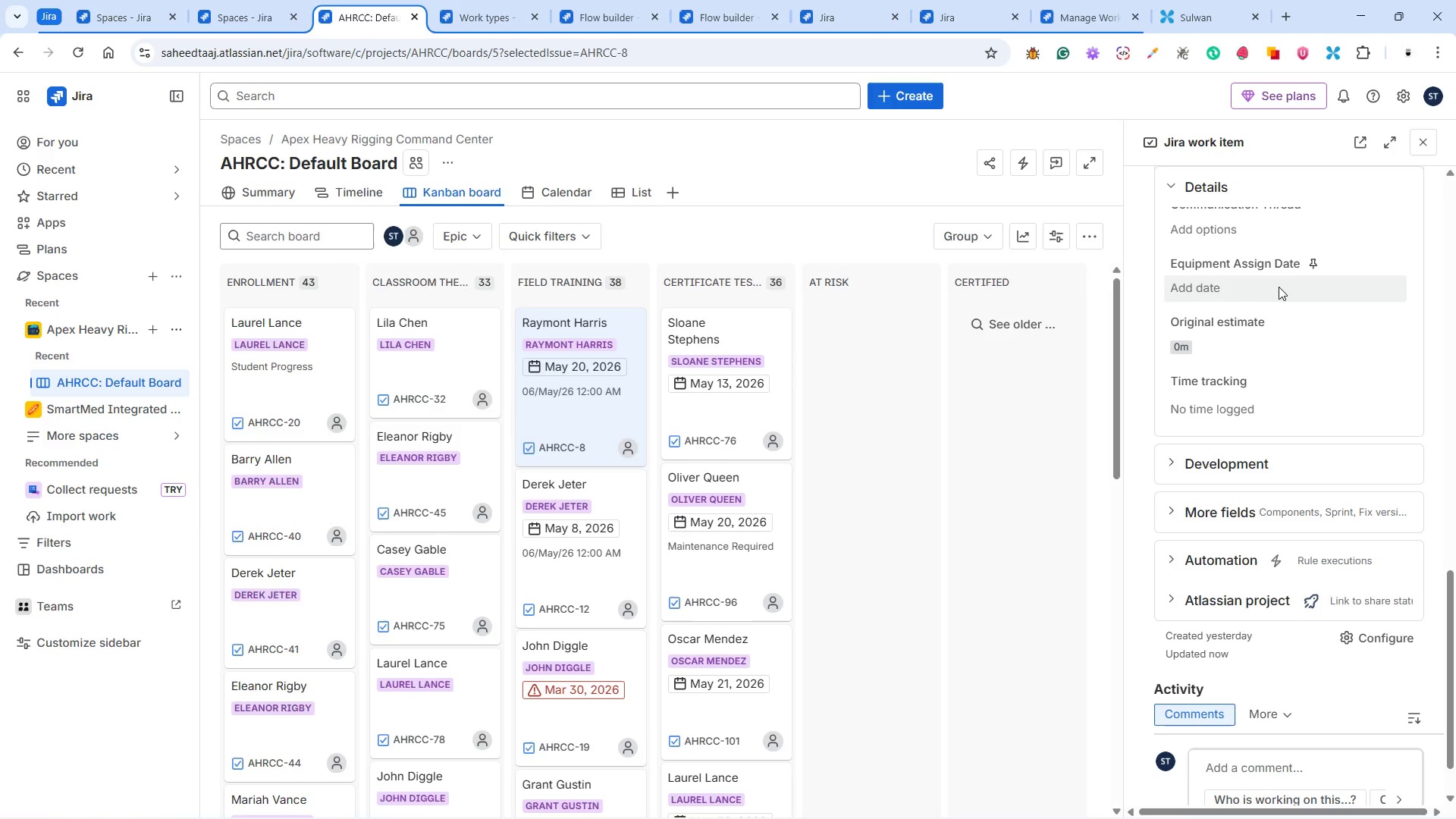 
left_click([1287, 287])
 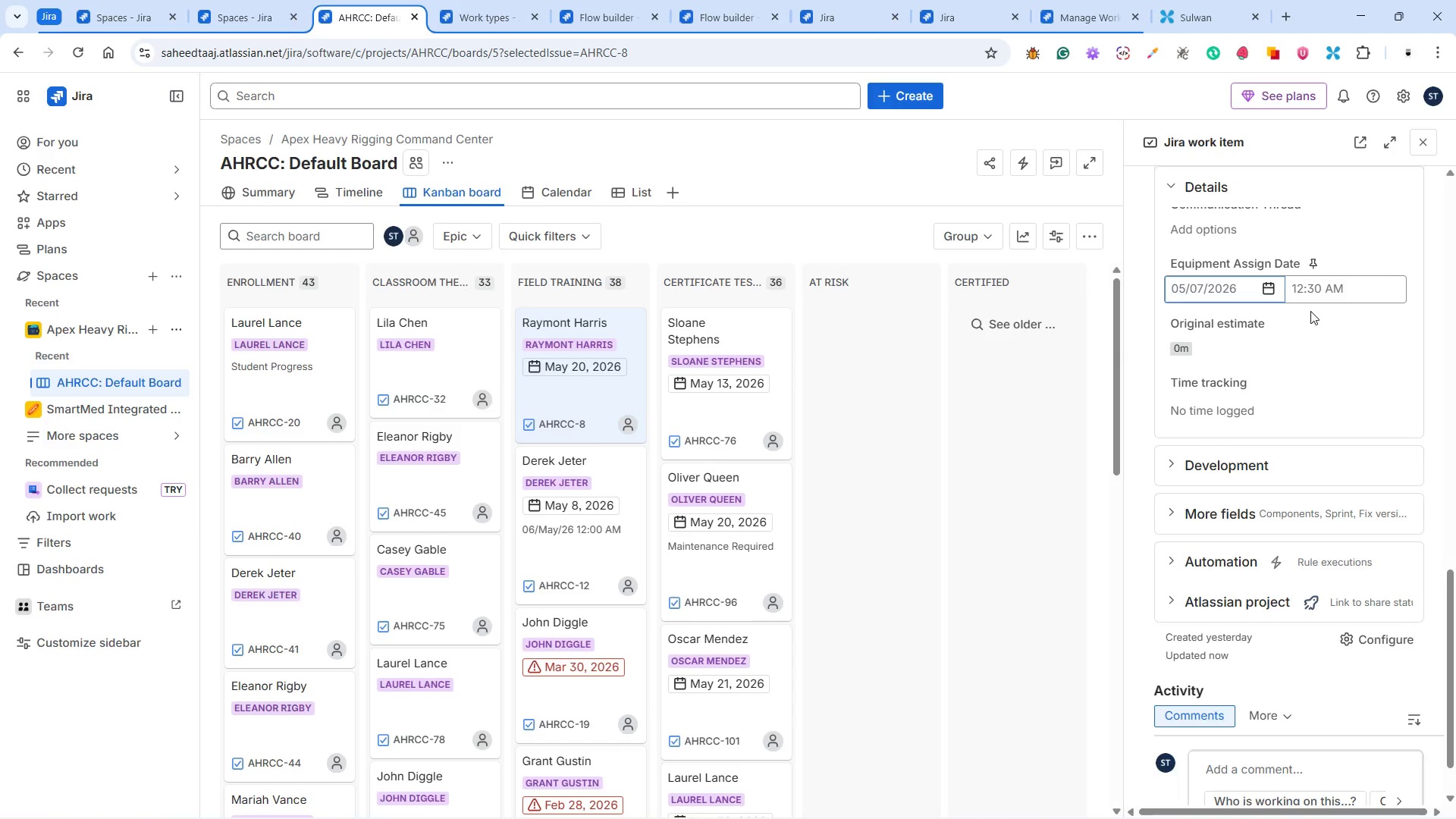 
scroll: coordinate [1320, 377], scroll_direction: up, amount: 18.0
 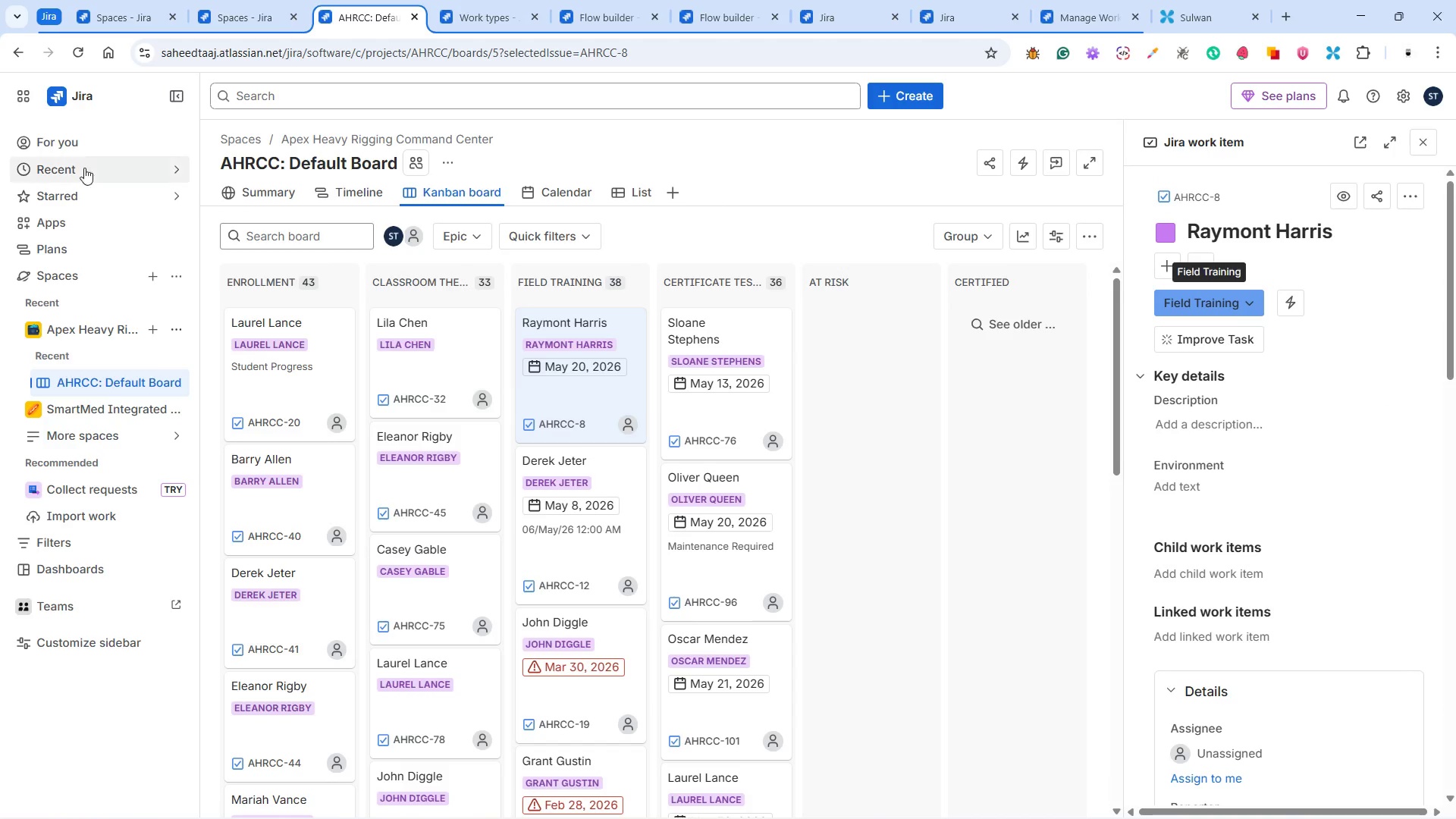 
left_click([79, 53])
 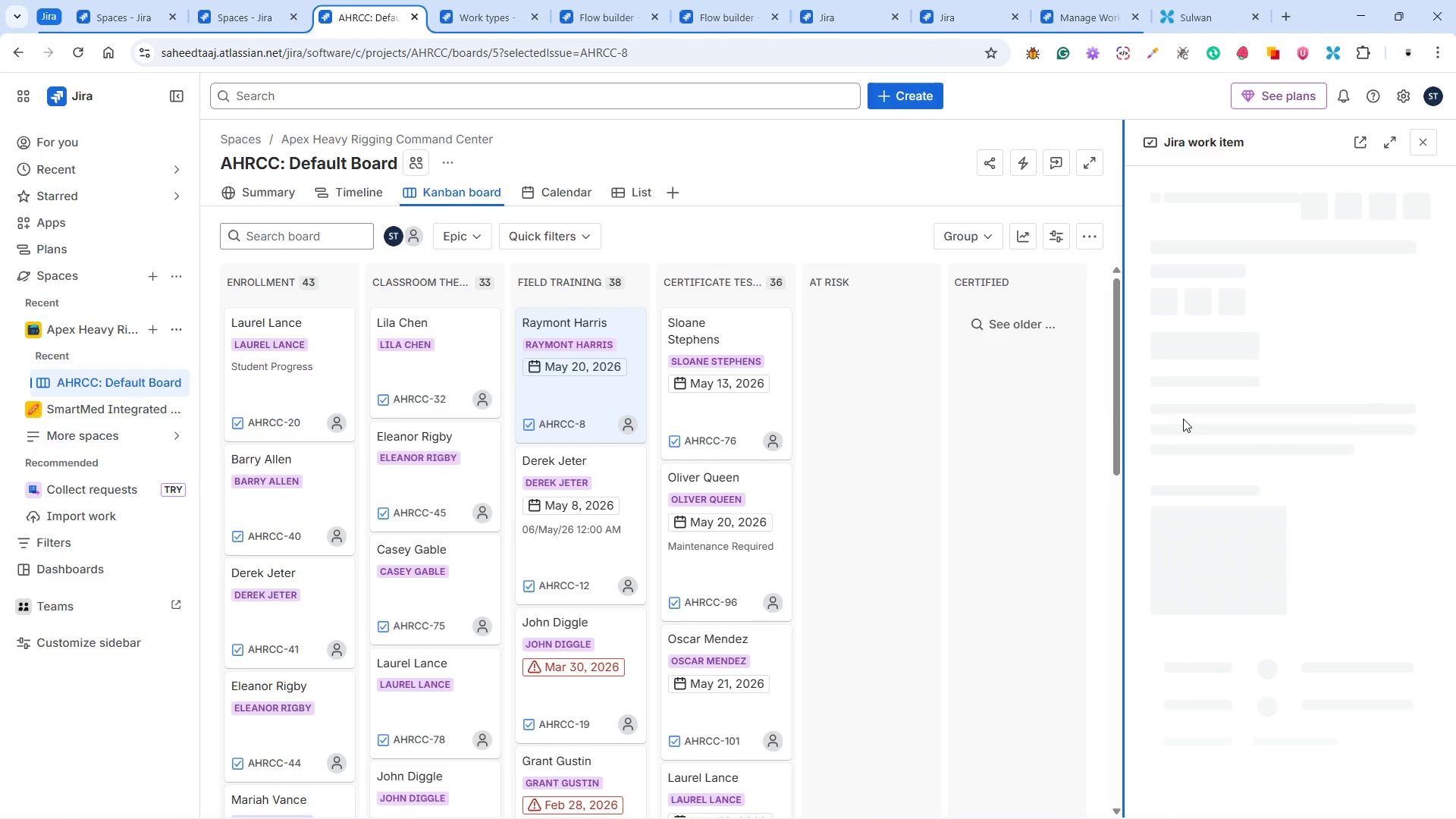 
wait(17.45)
 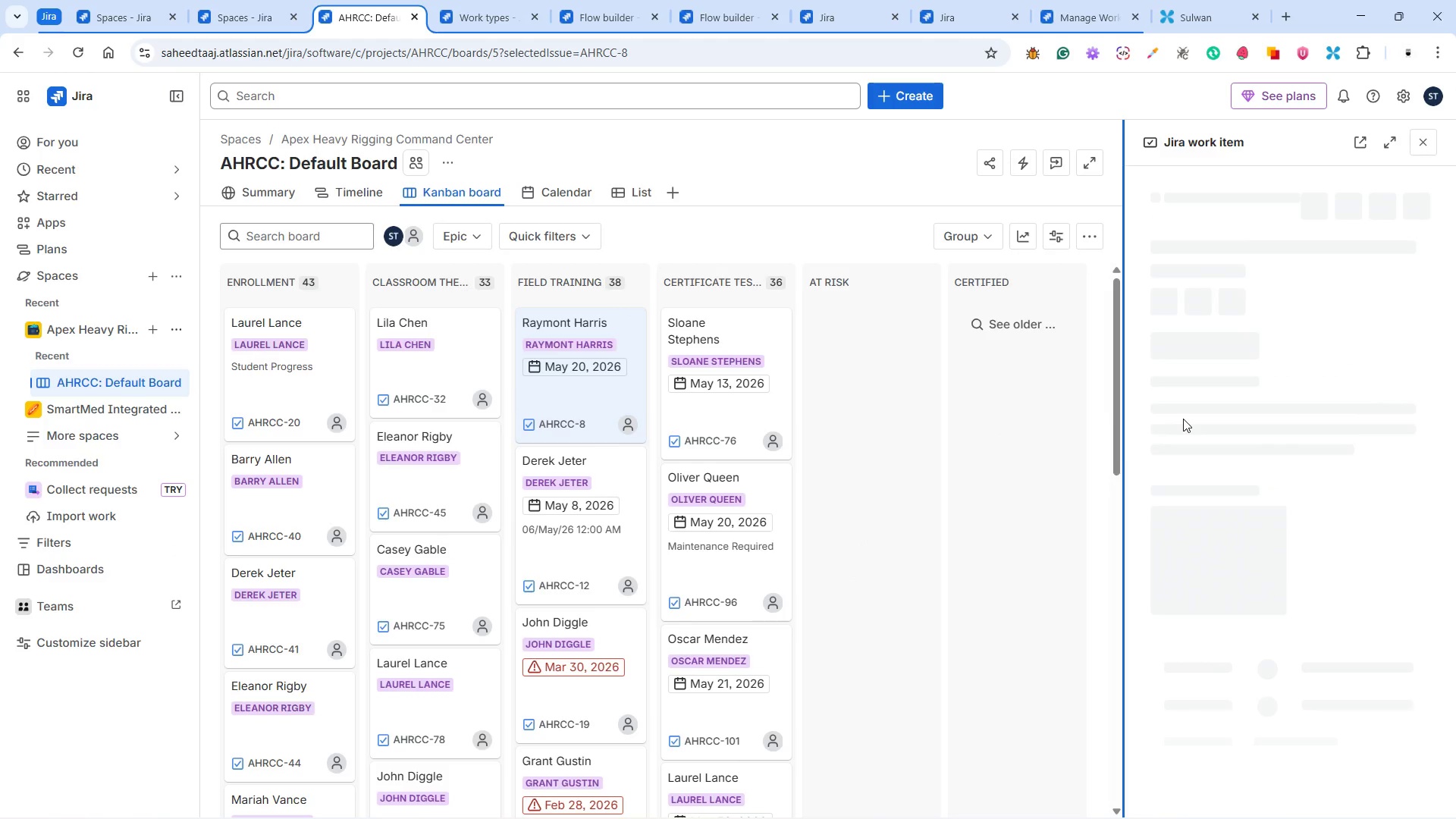 
scroll: coordinate [1263, 438], scroll_direction: down, amount: 8.0
 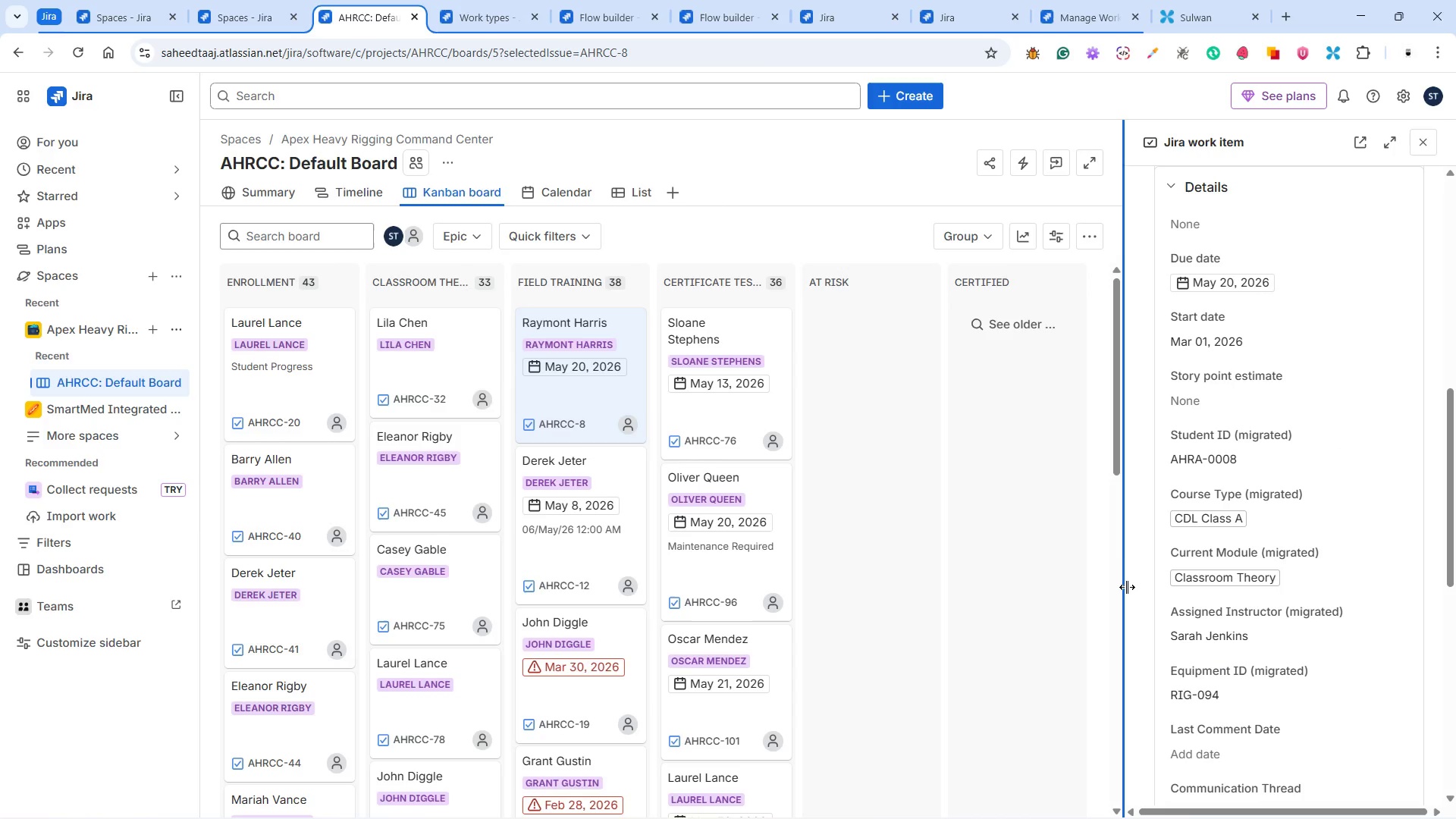 
wait(7.21)
 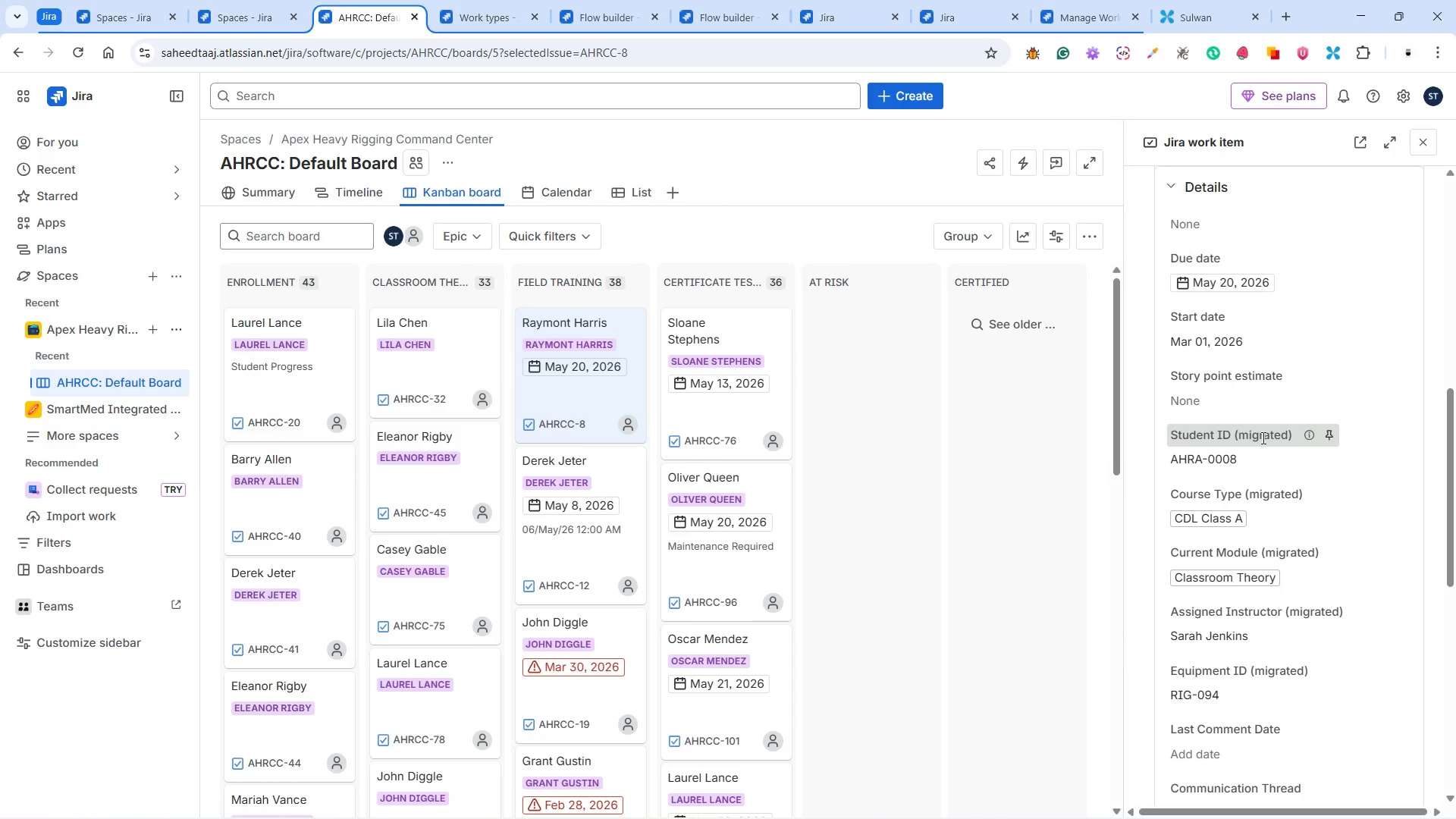 
scroll: coordinate [1289, 714], scroll_direction: down, amount: 2.0
 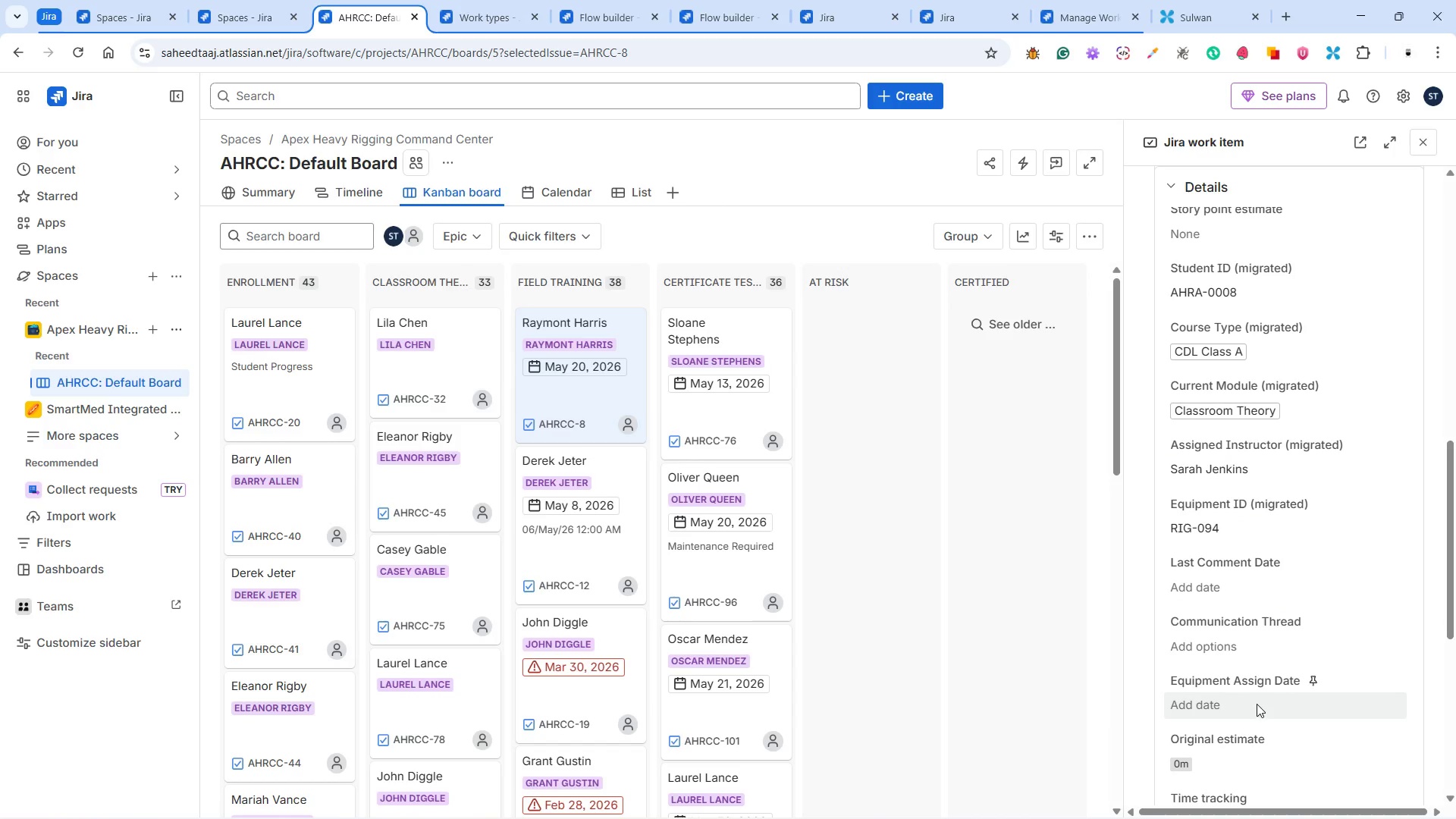 
scroll: coordinate [1271, 632], scroll_direction: up, amount: 11.0
 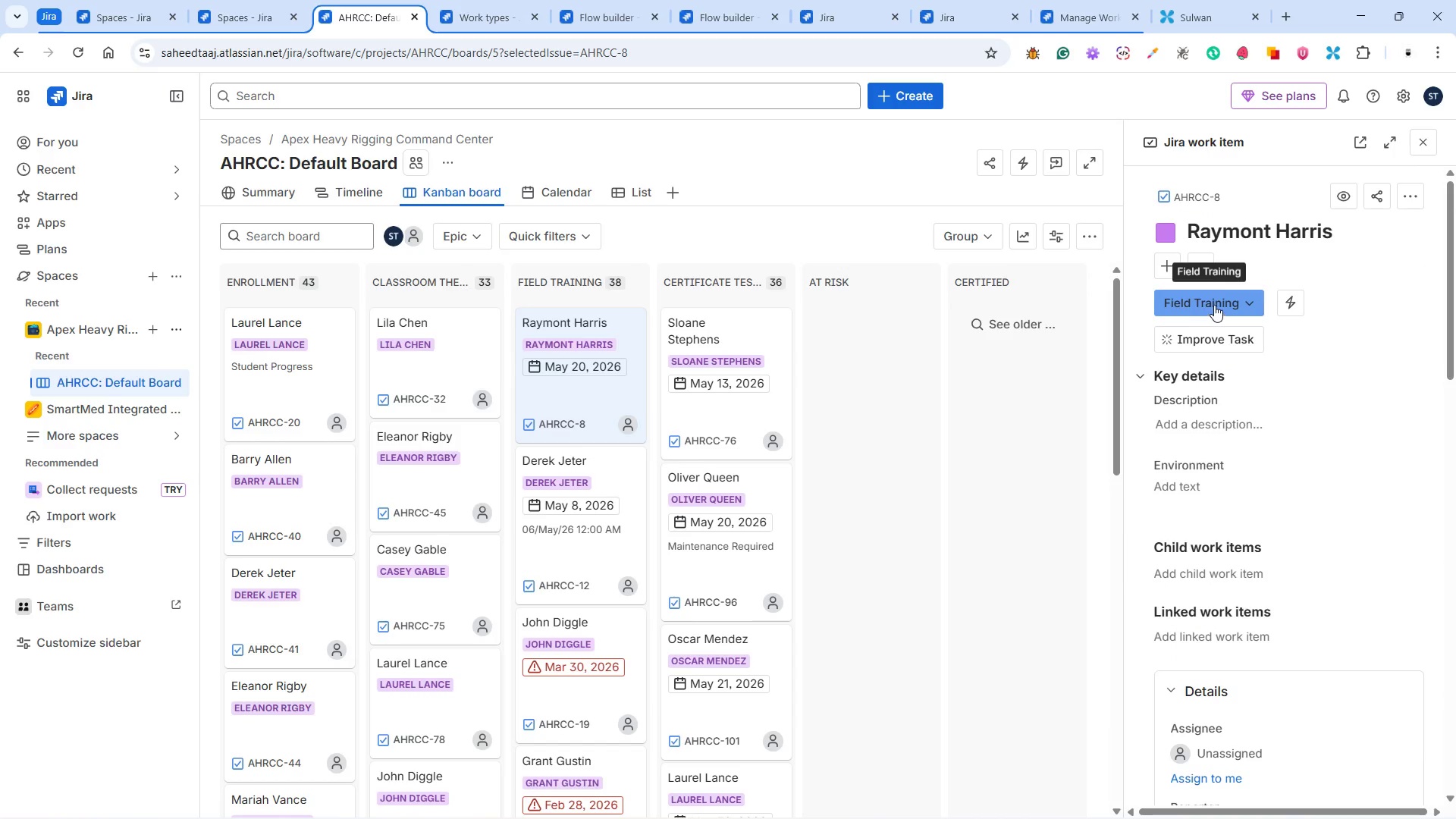 
left_click([1216, 304])
 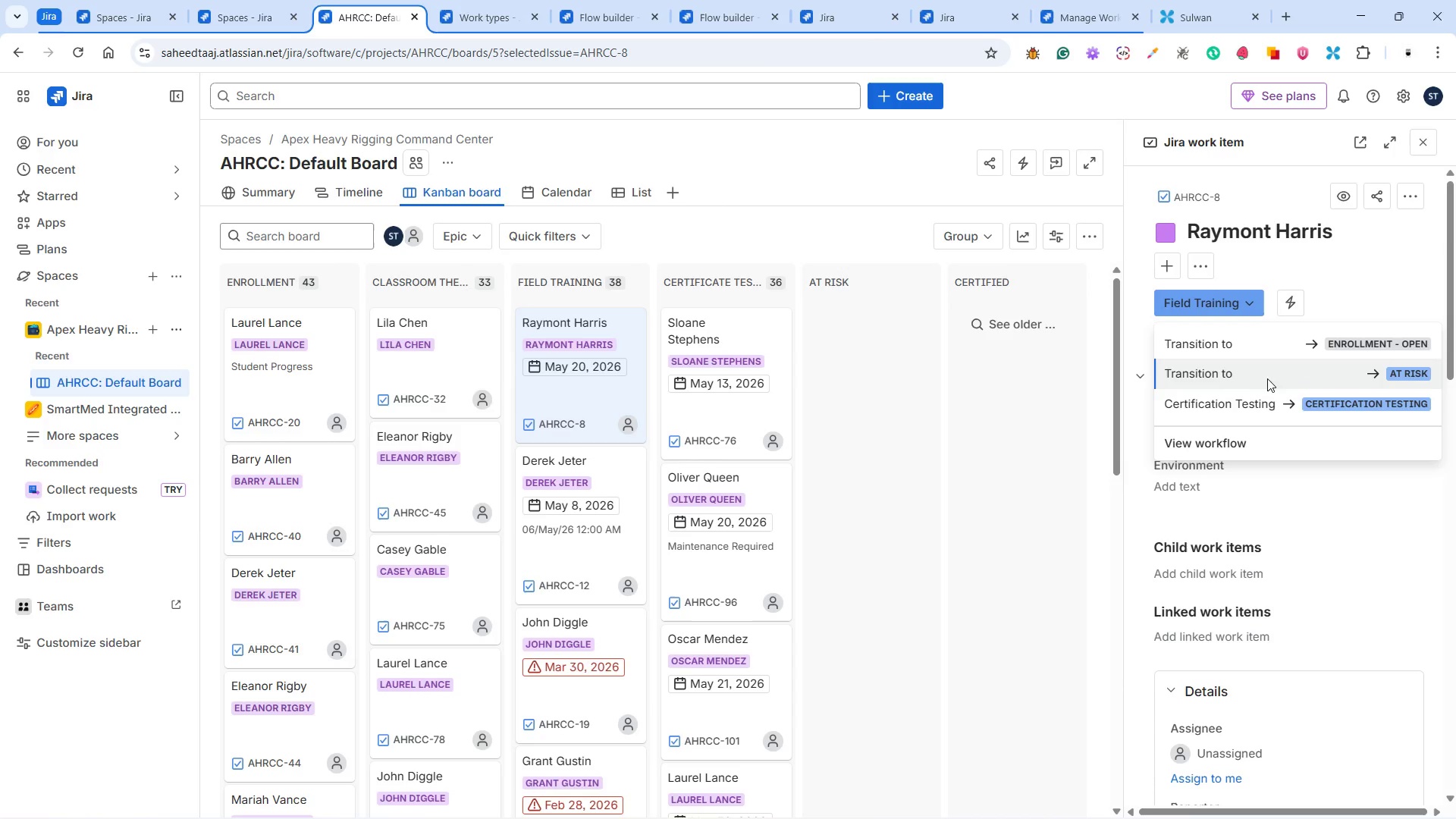 
left_click([1266, 347])
 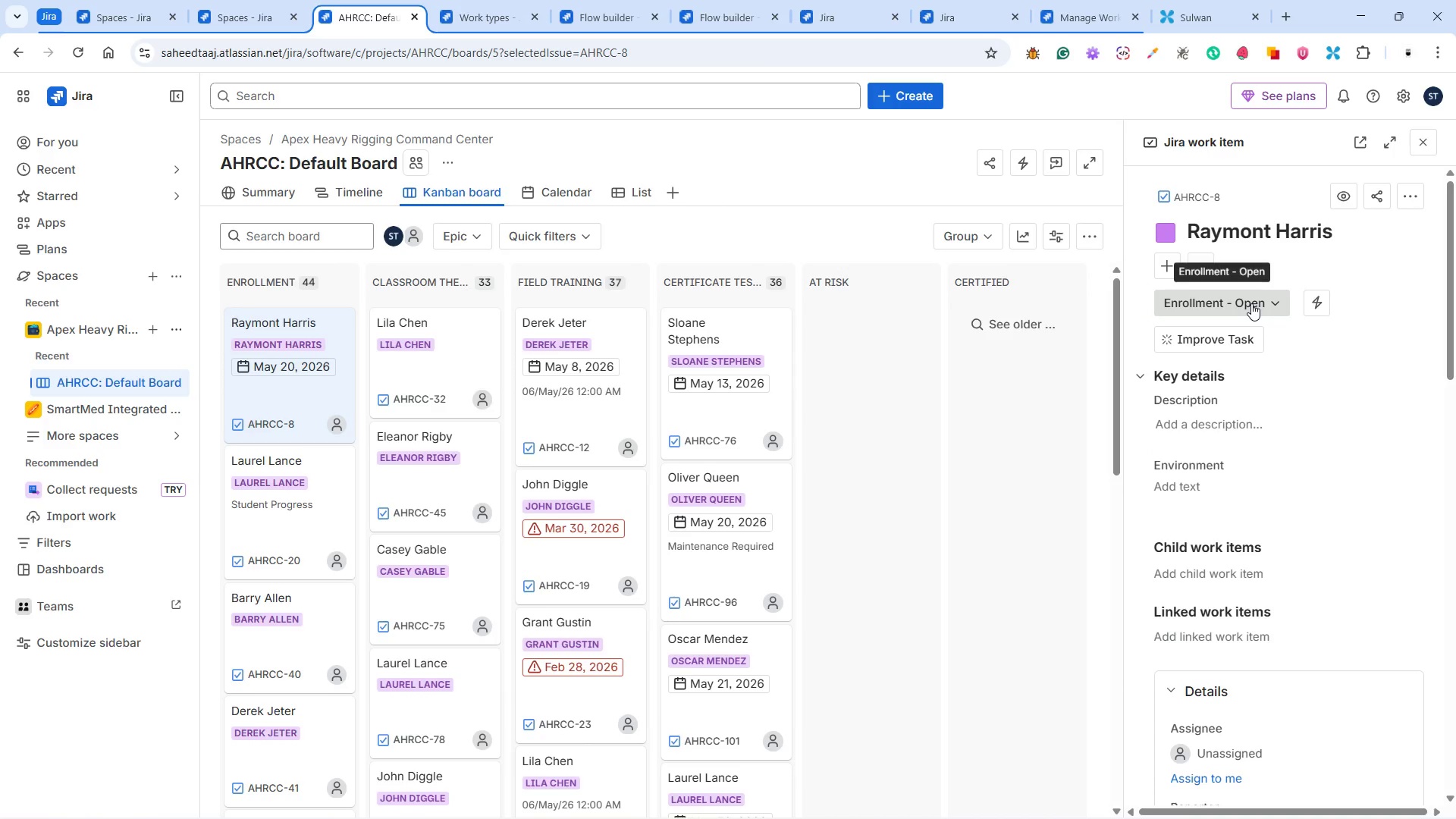 
wait(5.12)
 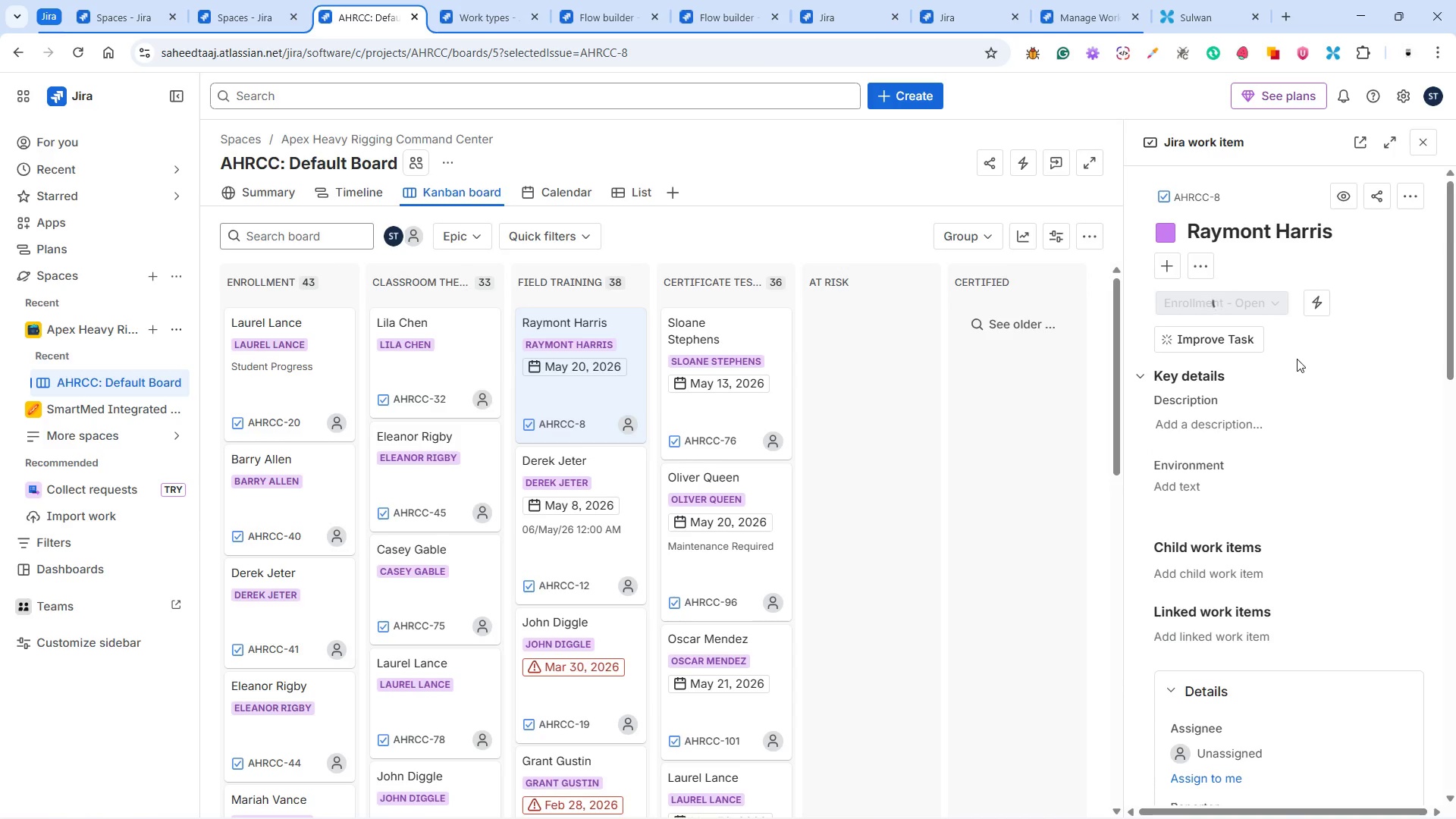 
left_click([1252, 303])
 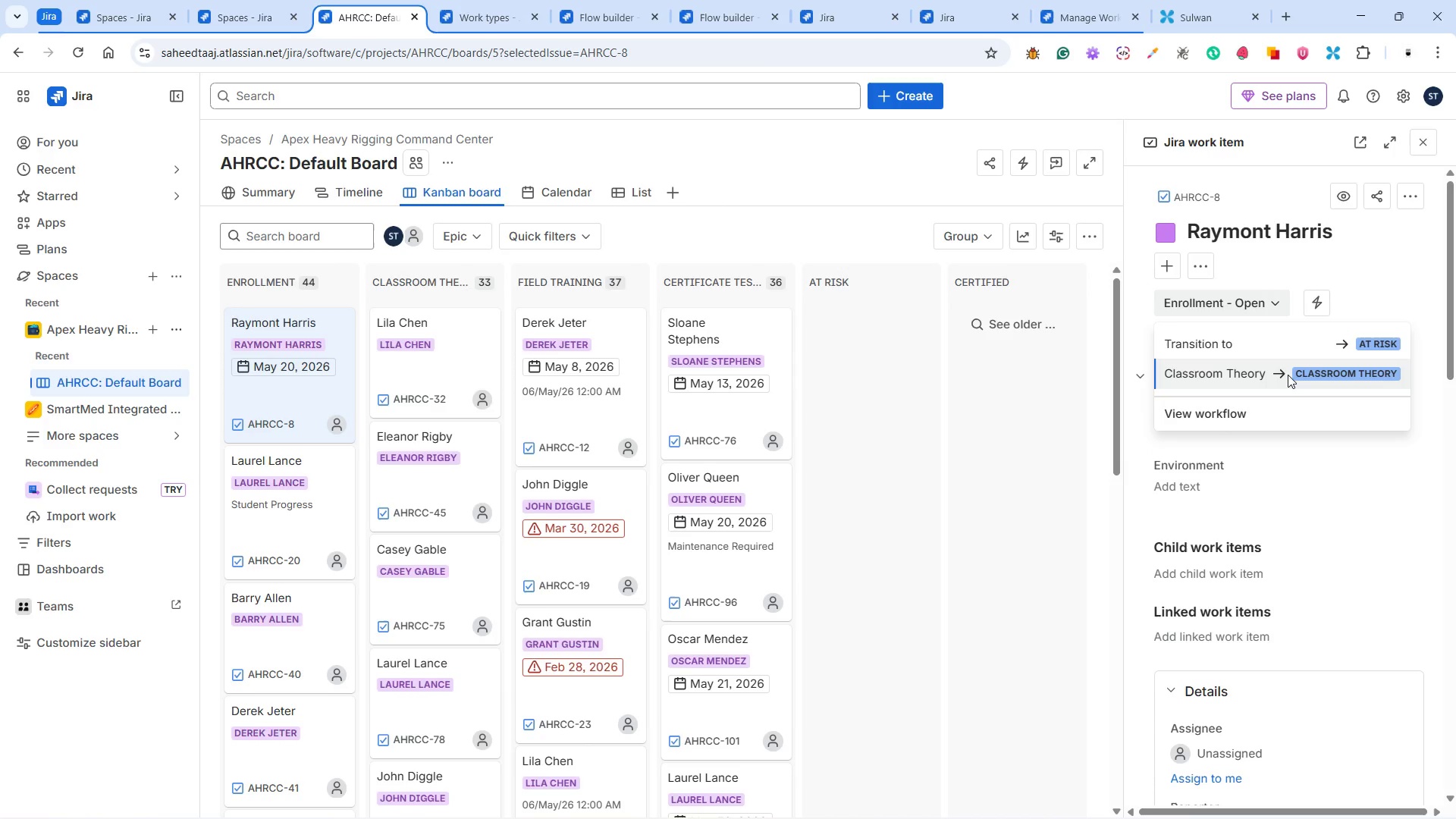 
left_click([1287, 375])
 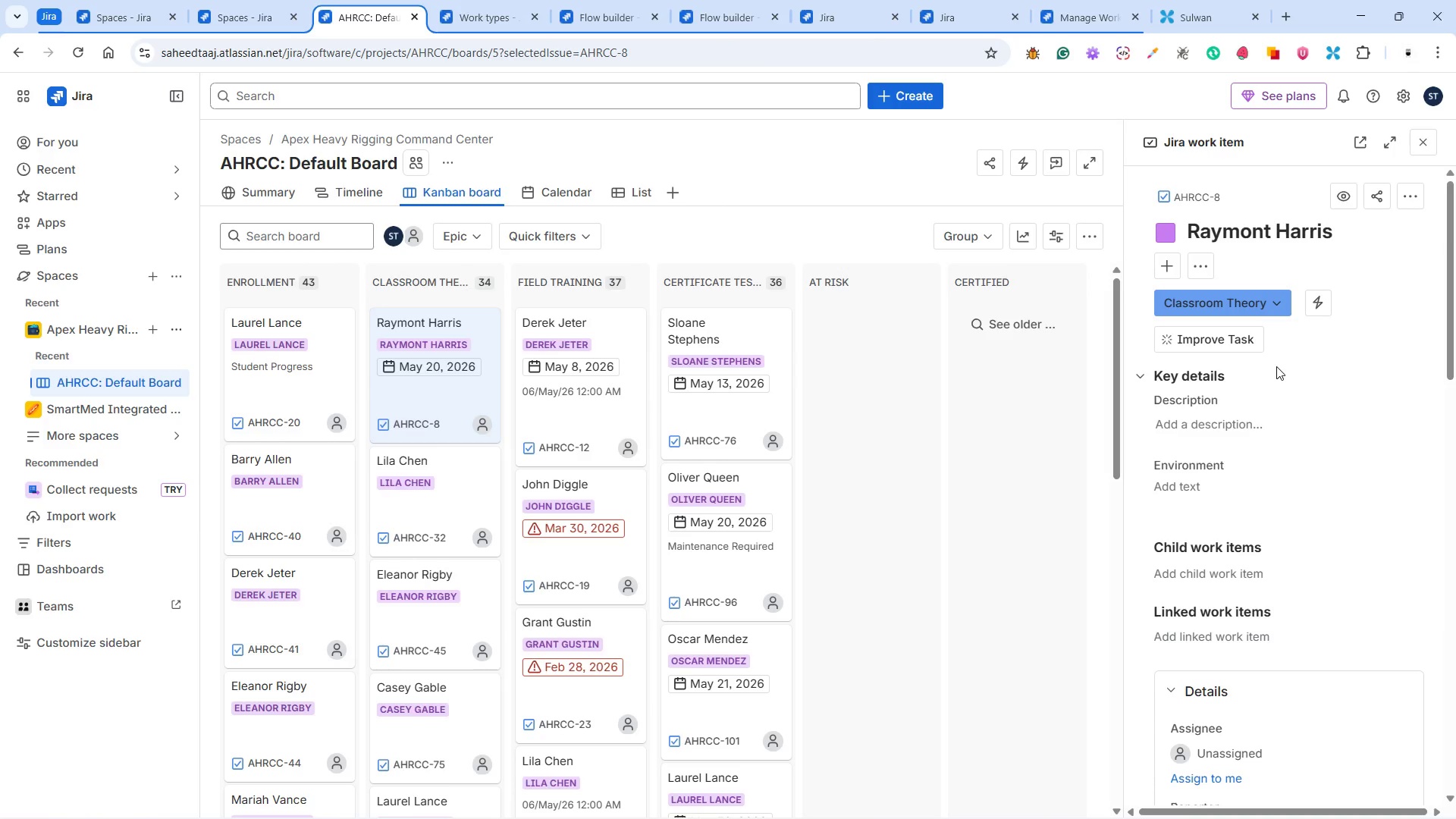 
wait(14.61)
 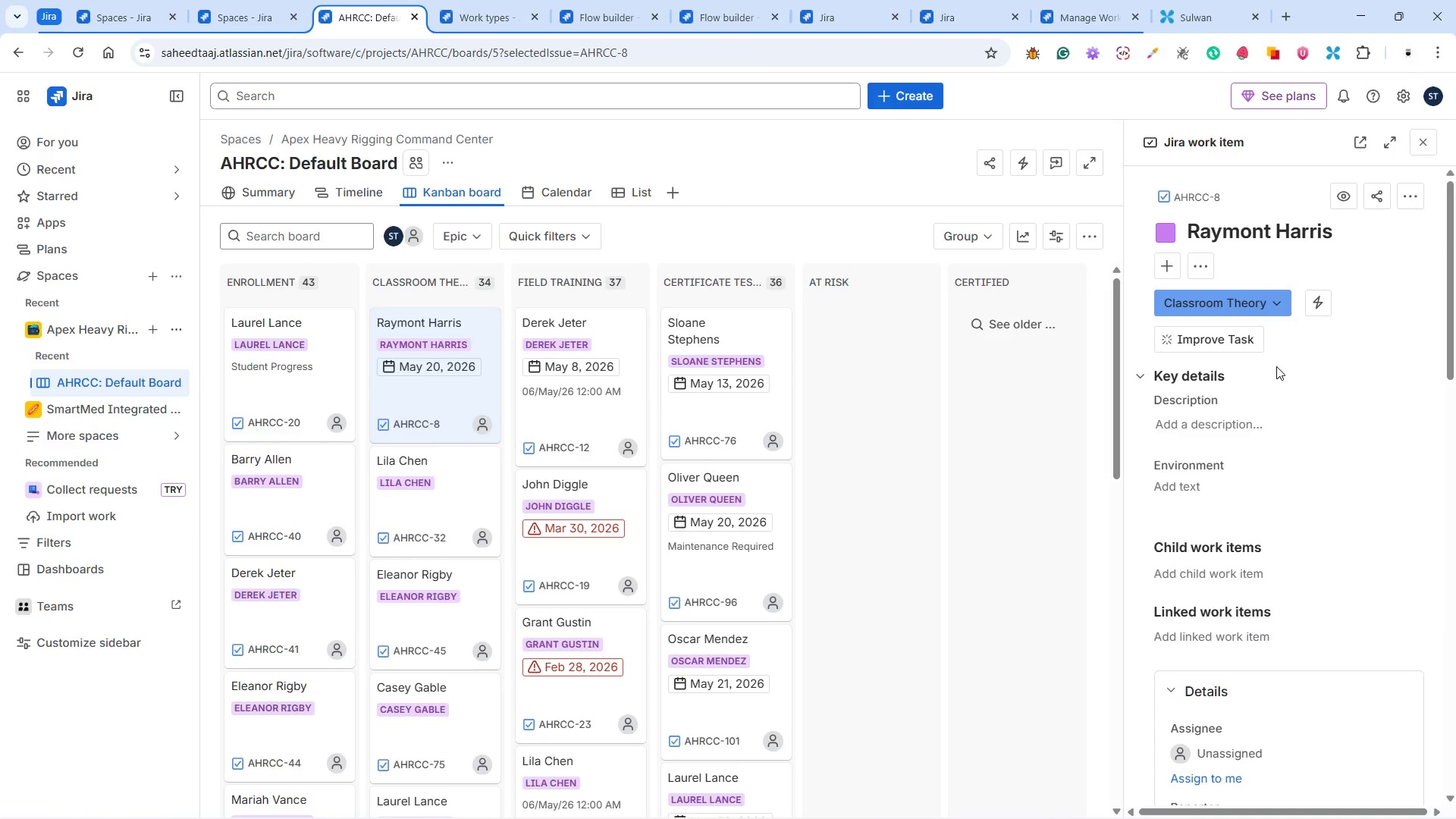 
left_click([953, 26])
 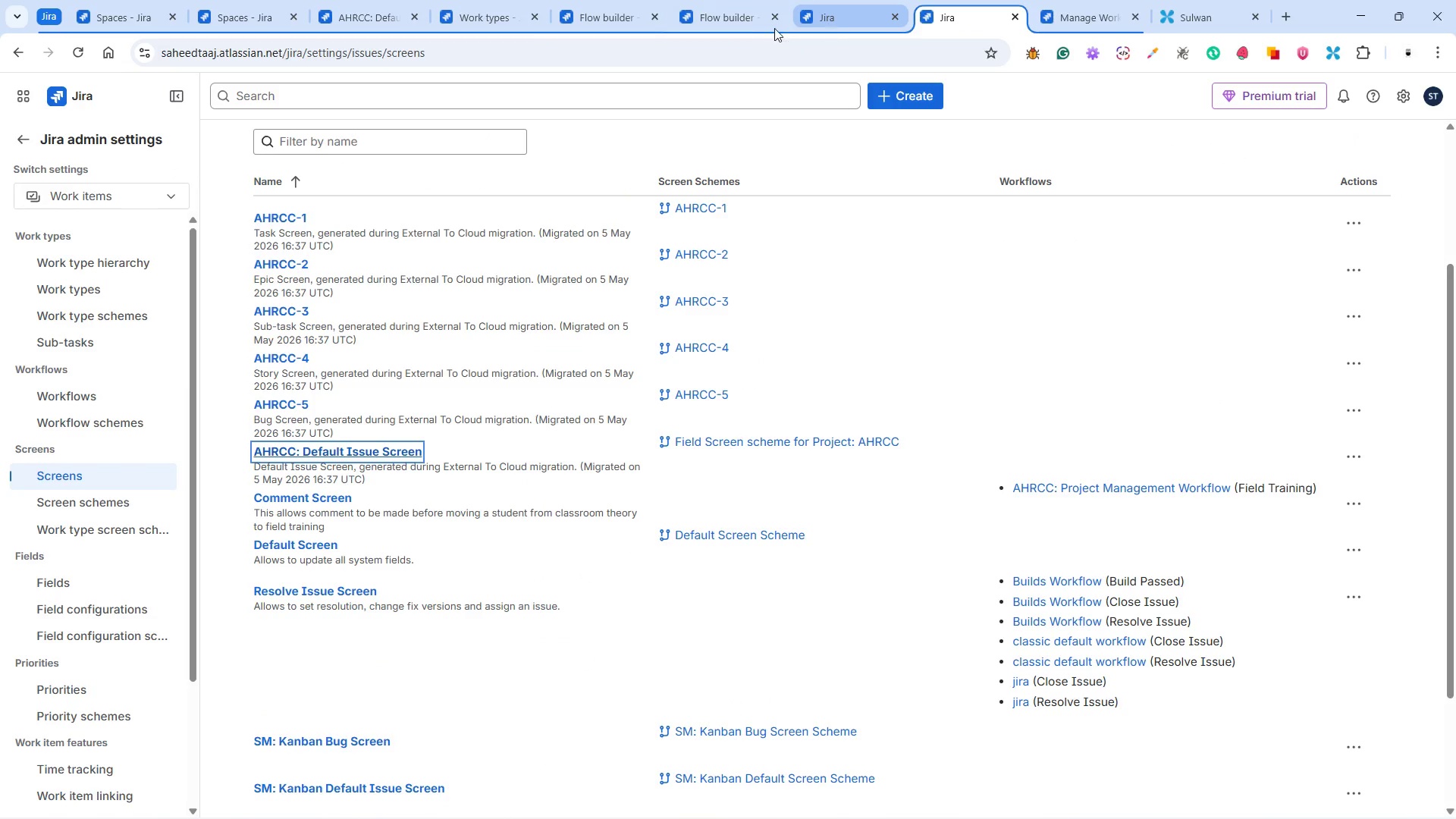 
left_click([750, 20])
 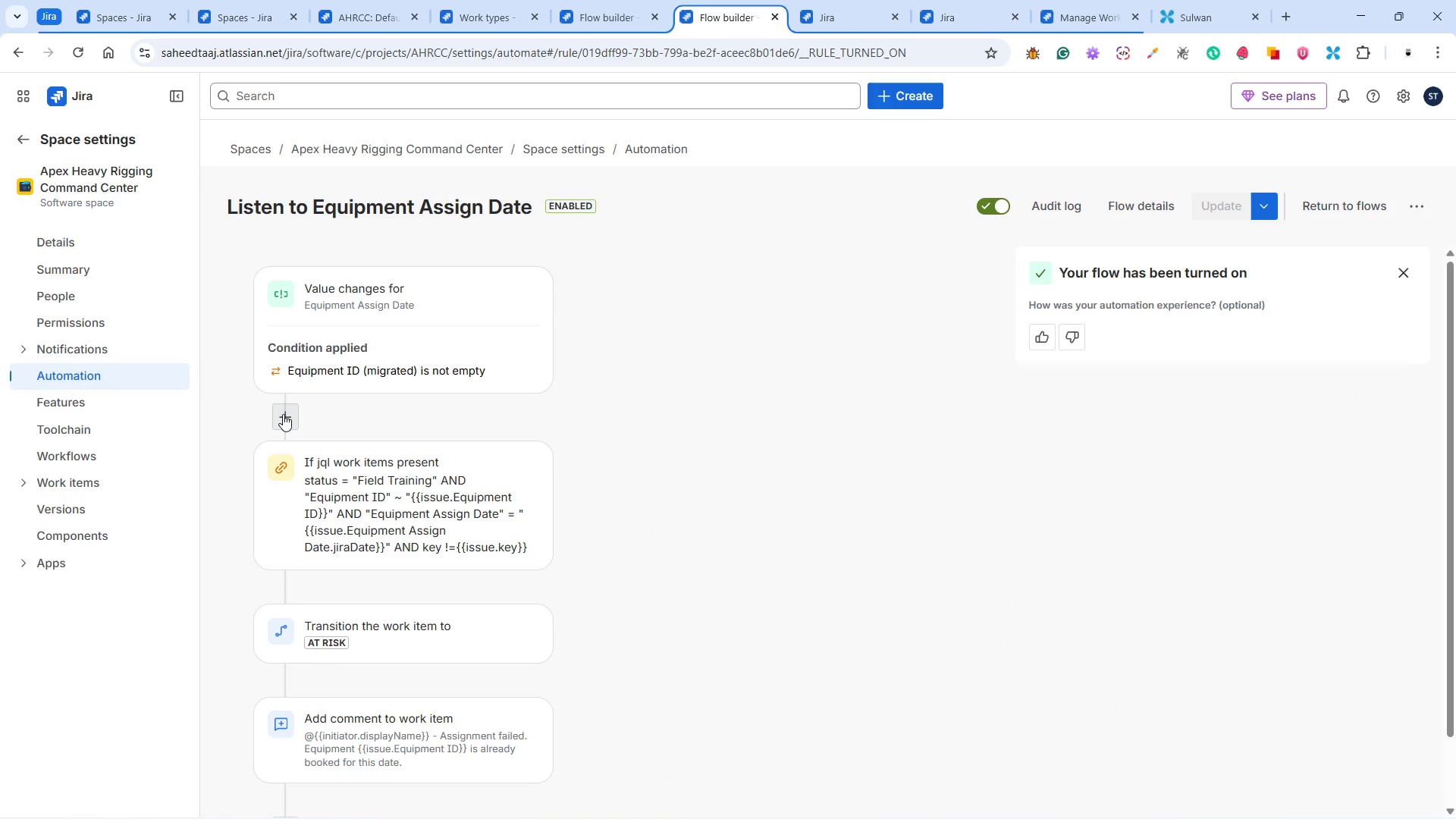 
left_click([284, 414])
 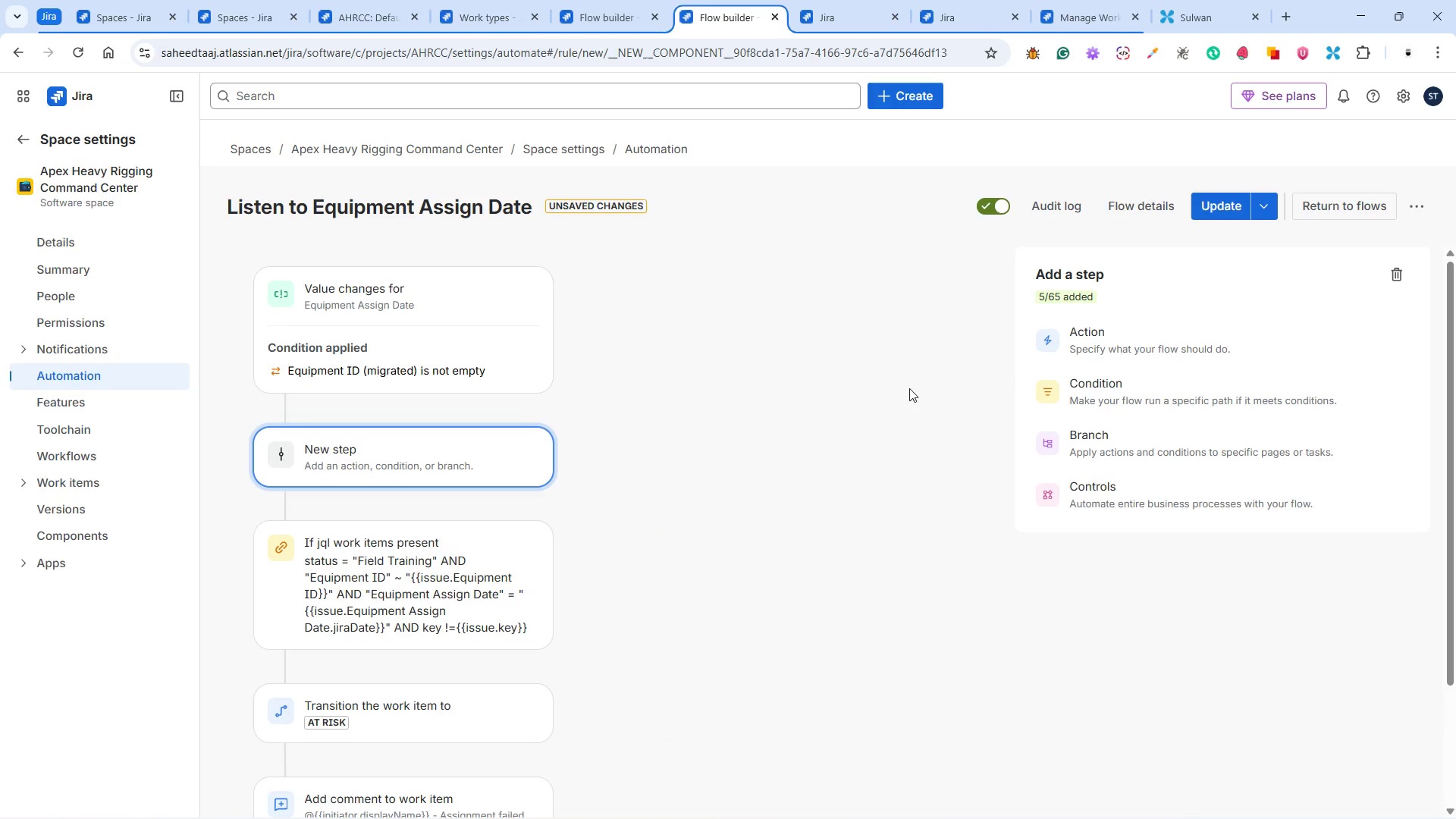 
left_click([1106, 344])
 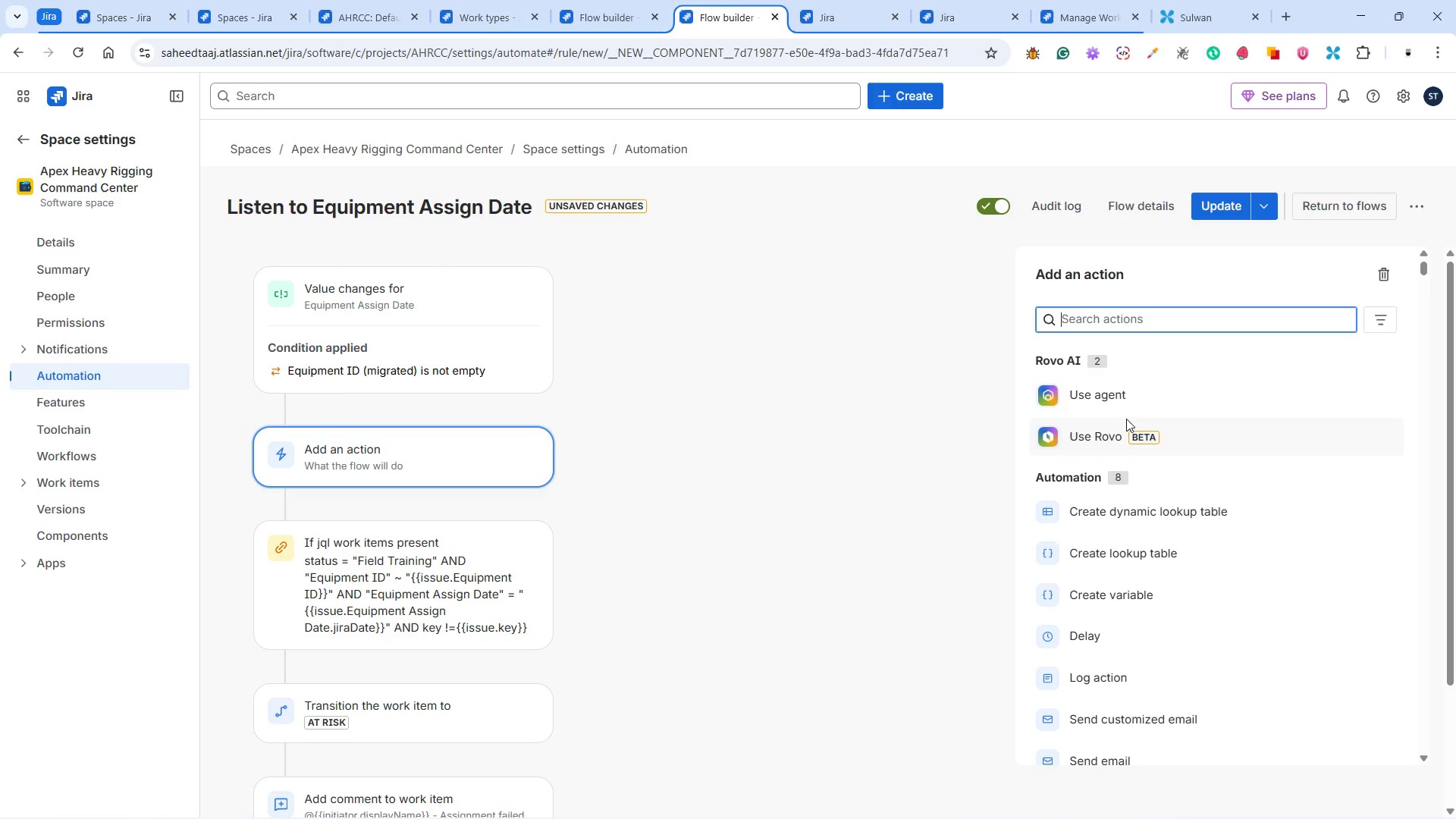 
scroll: coordinate [1175, 443], scroll_direction: down, amount: 9.0
 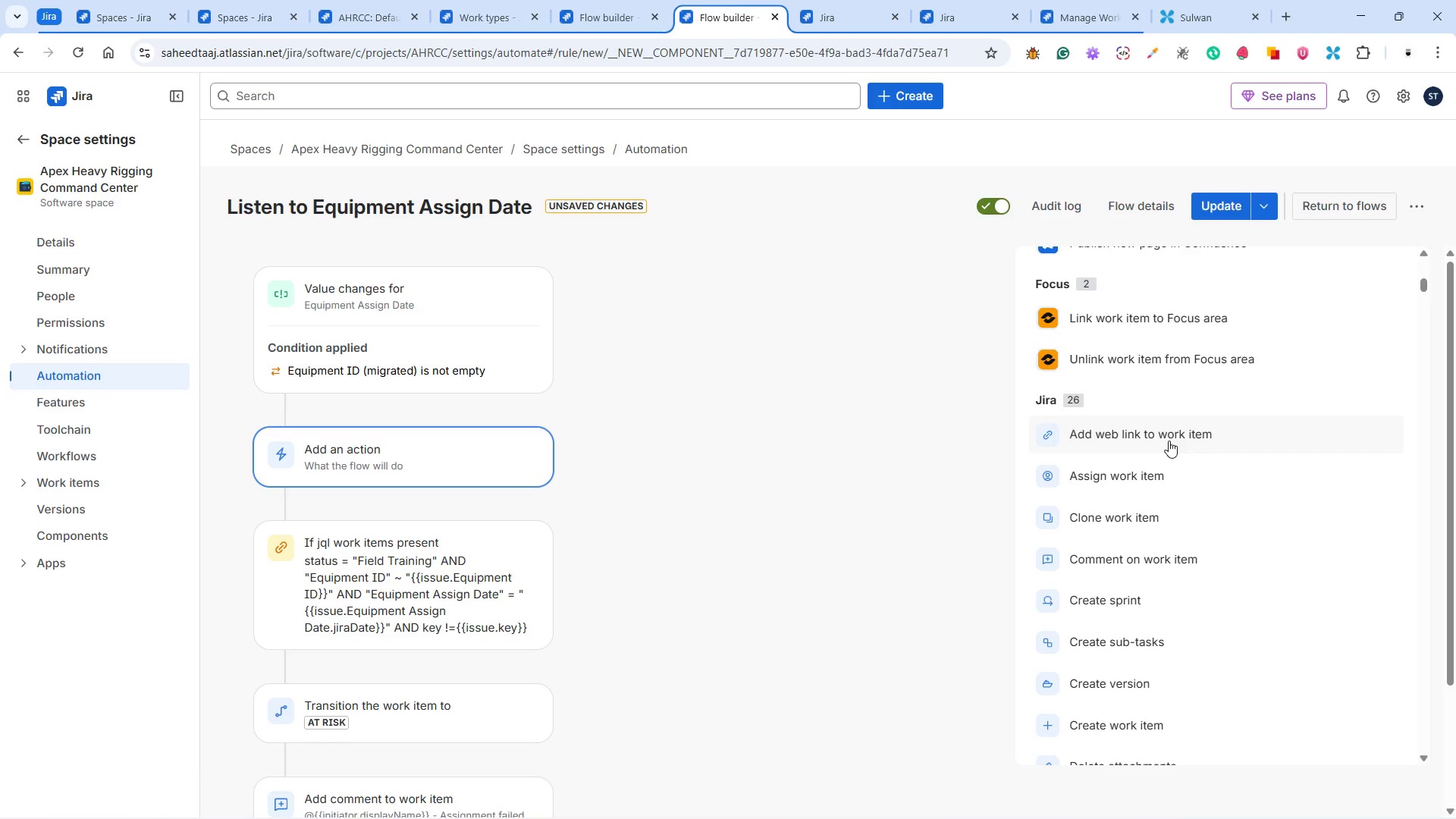 
wait(14.4)
 